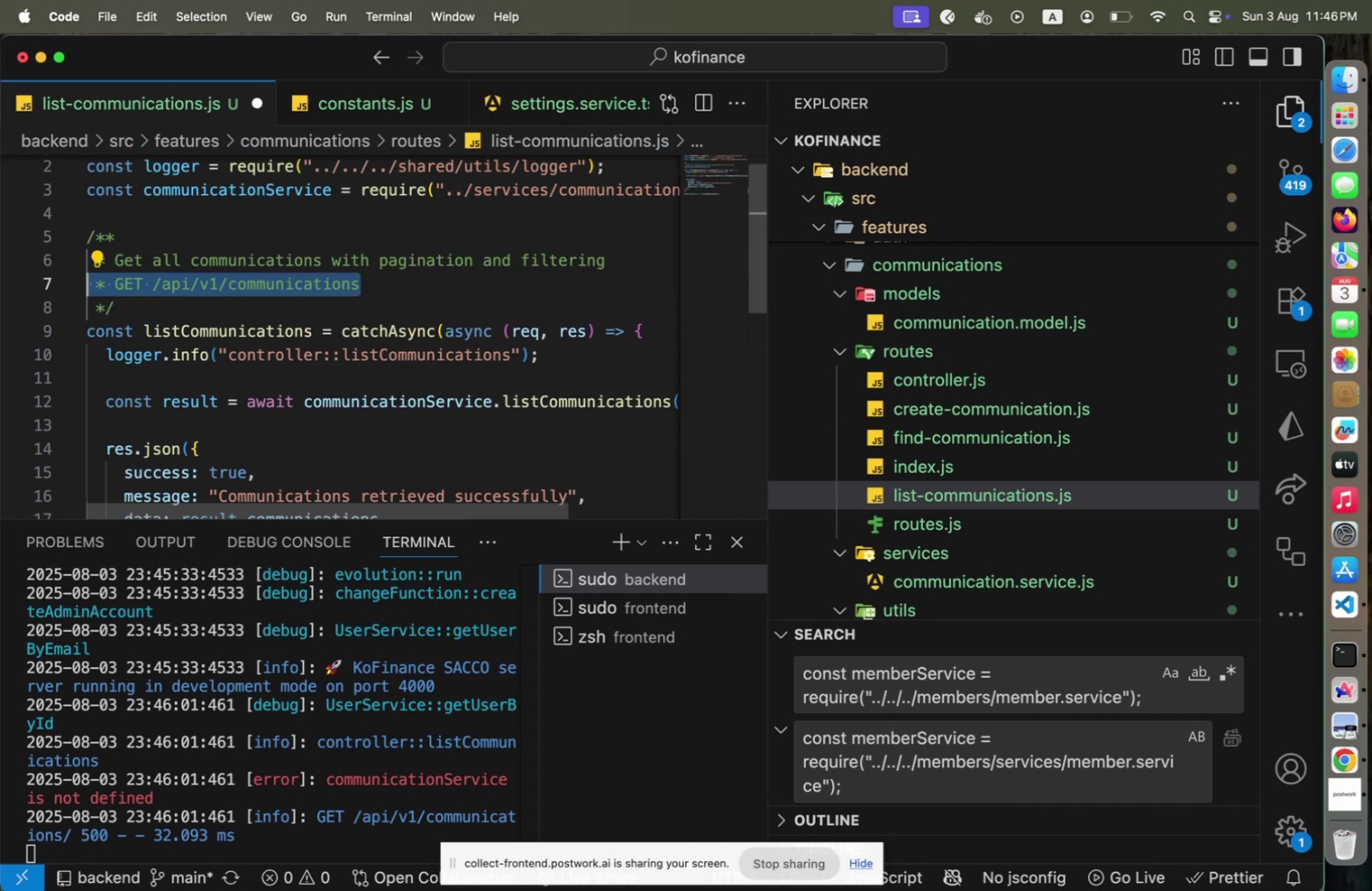 
key(Backspace)
 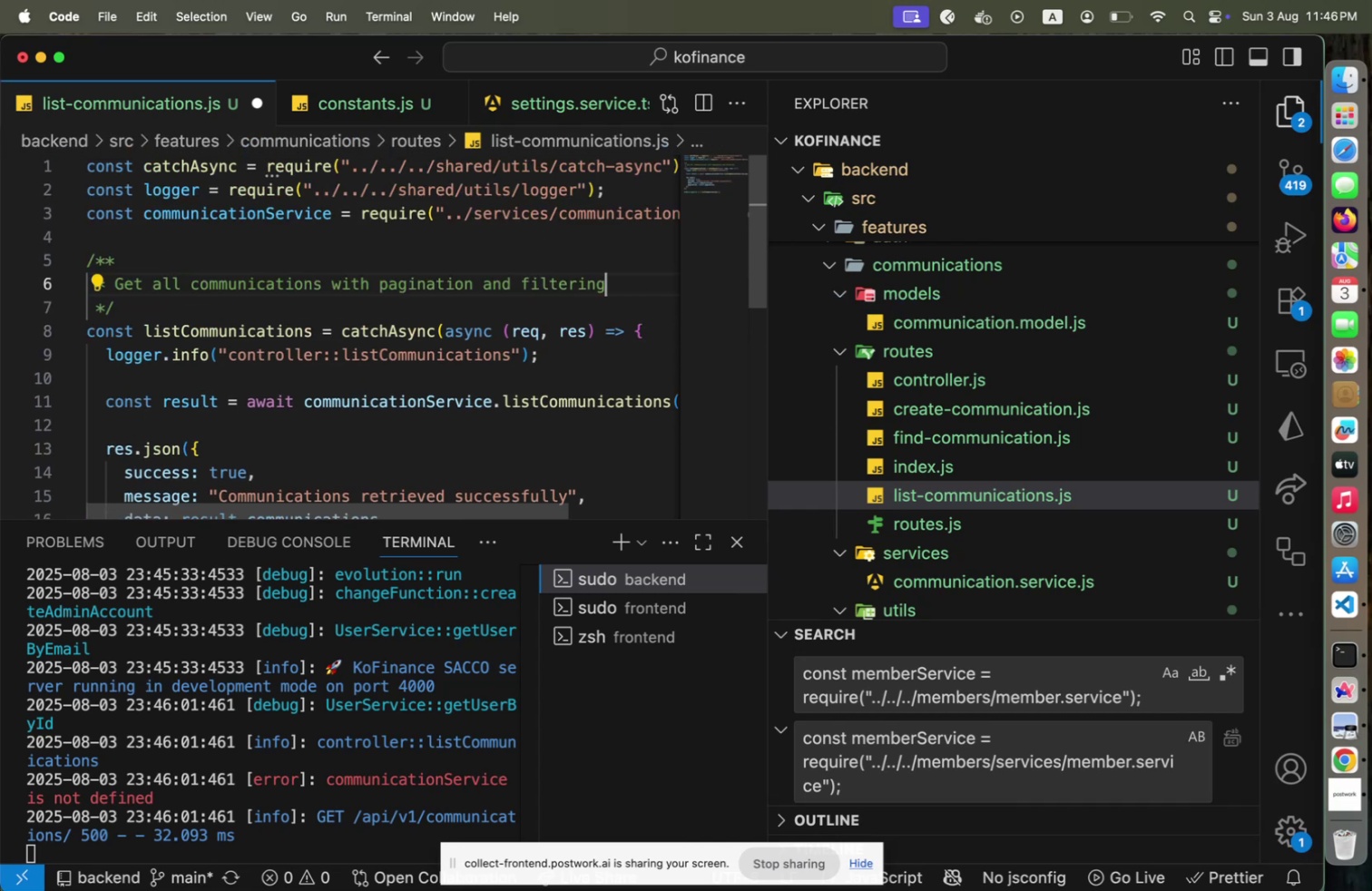 
key(Home)
 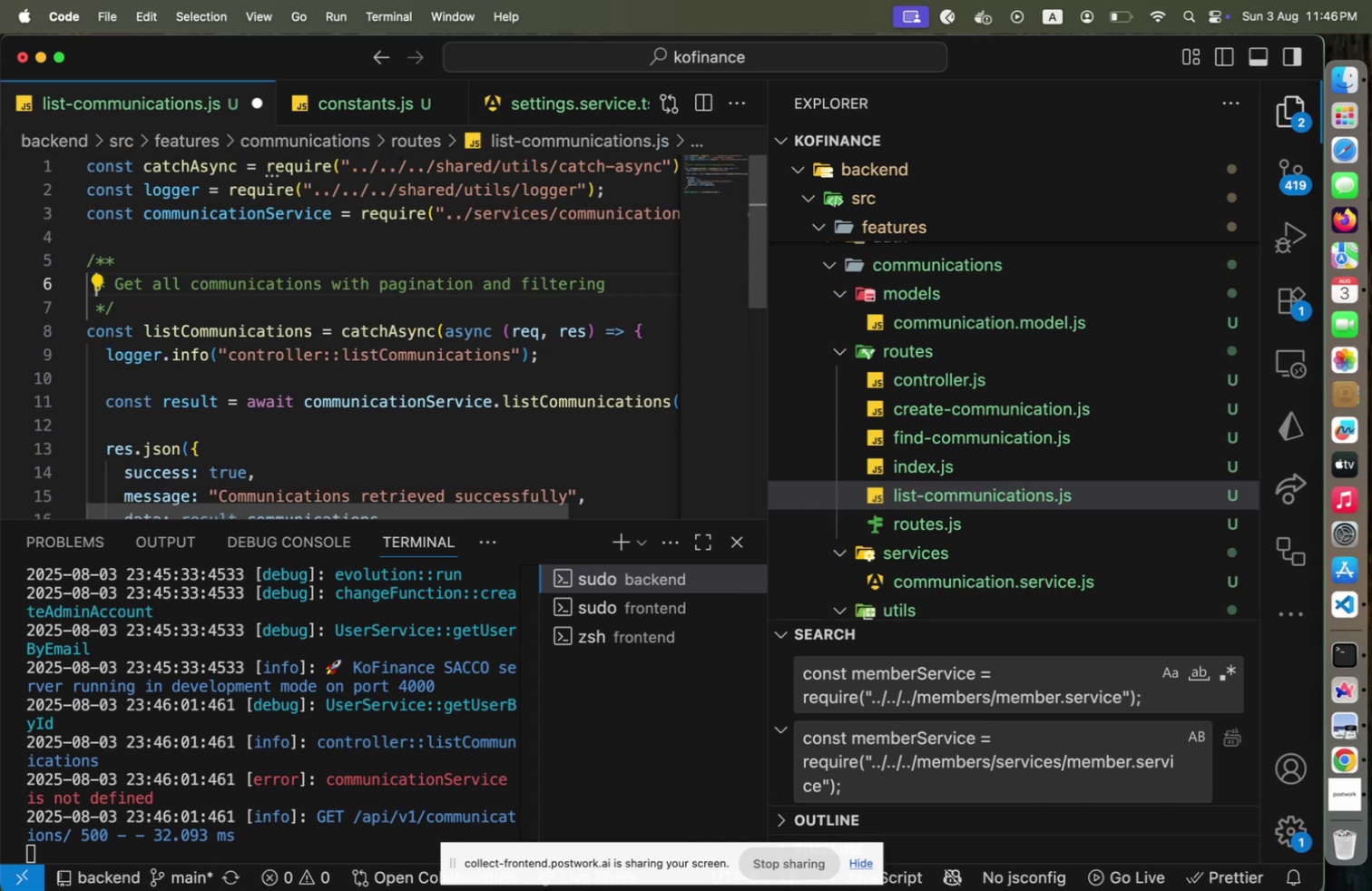 
key(ArrowRight)
 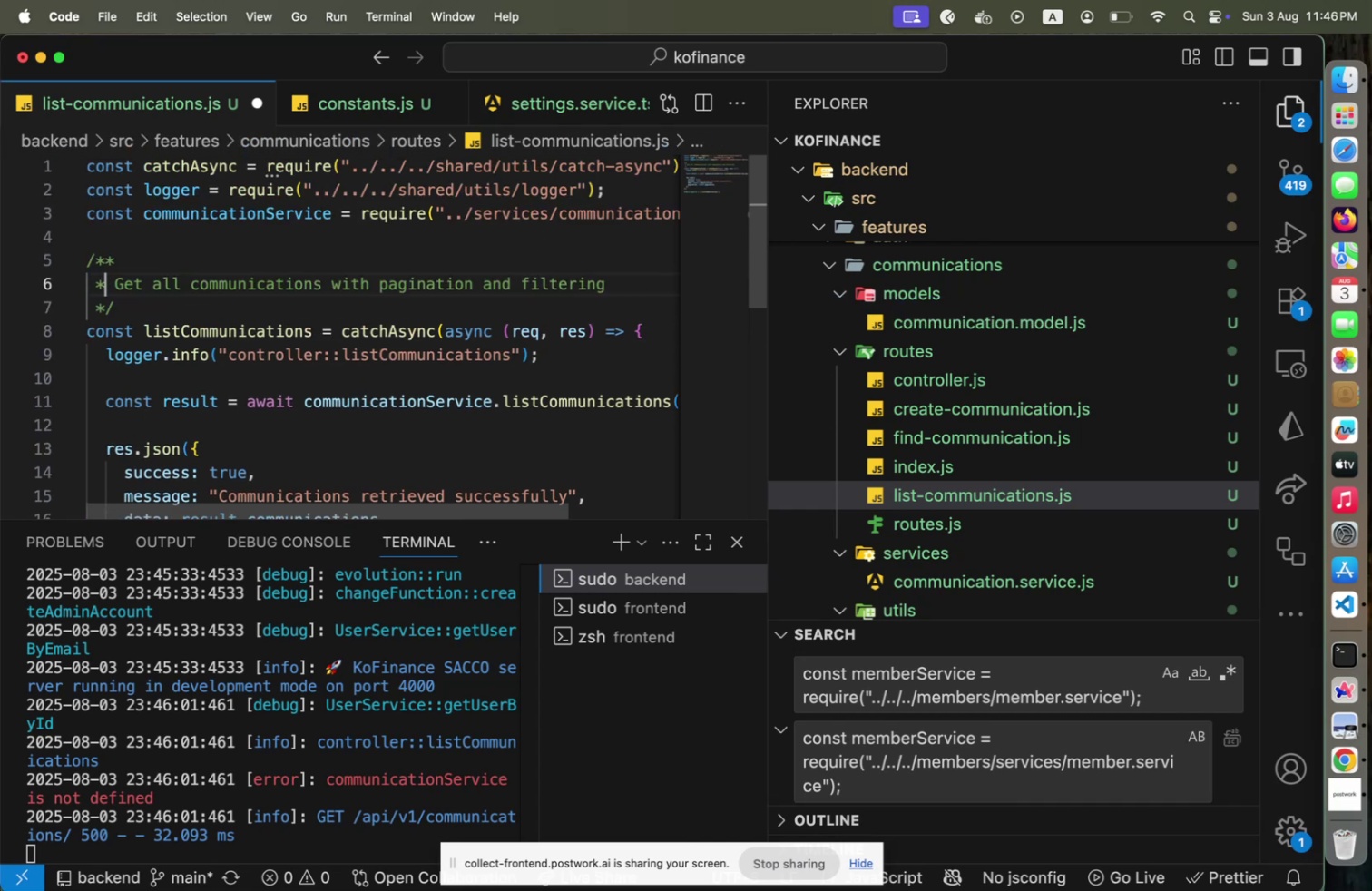 
key(ArrowRight)
 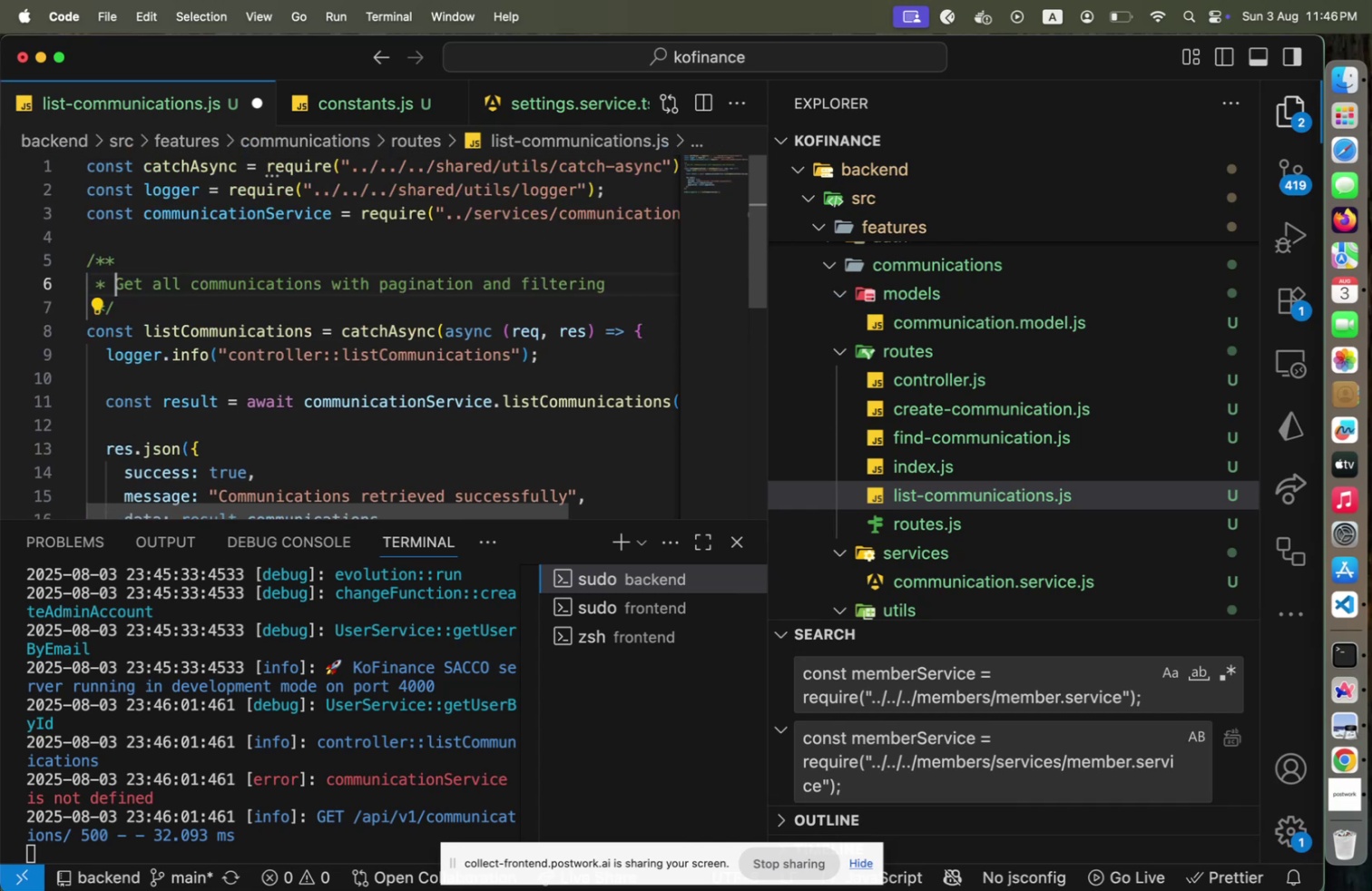 
type(A route a)
key(Backspace)
type(handler function )
 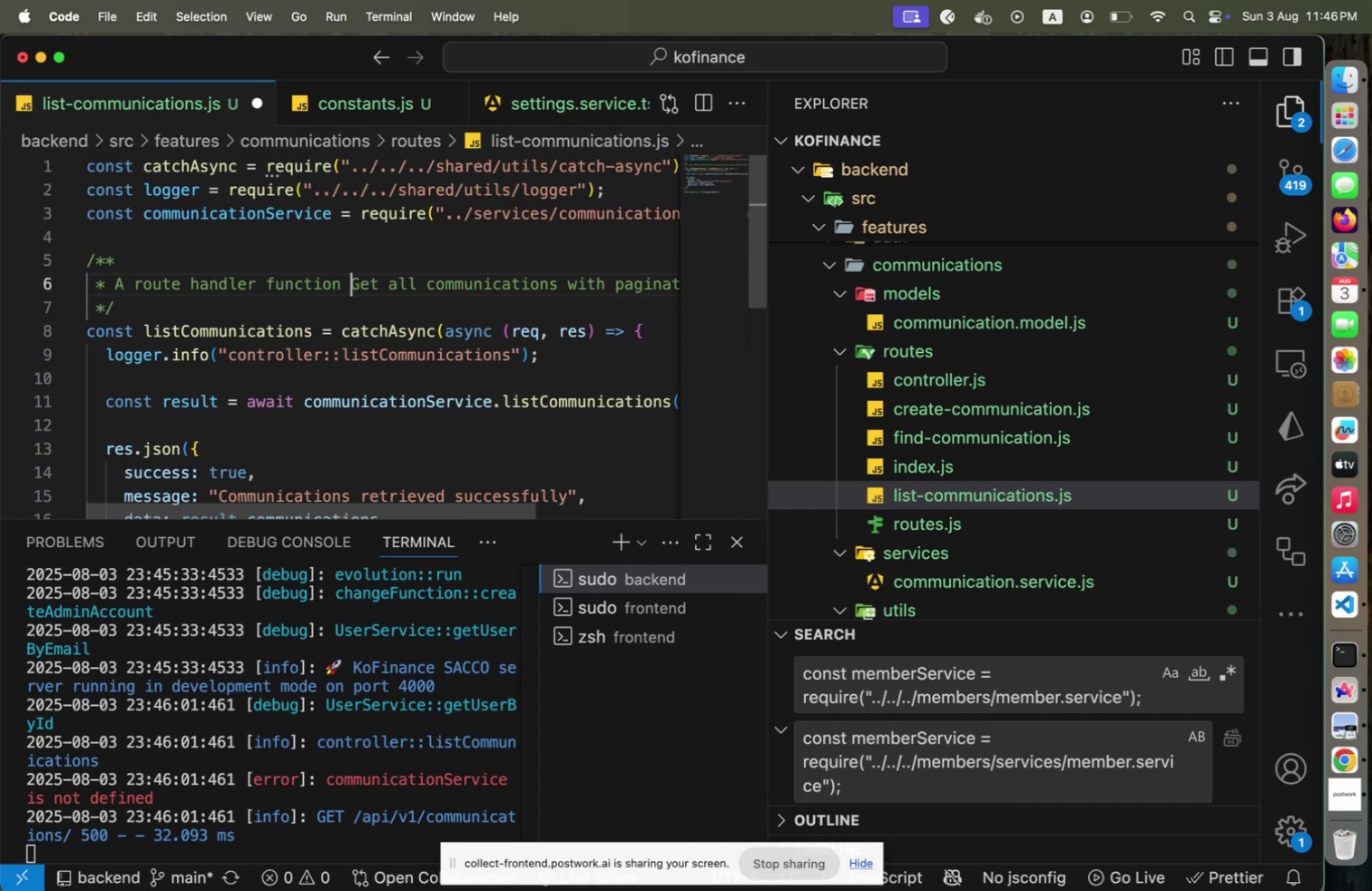 
key(Shift+ArrowRight)
 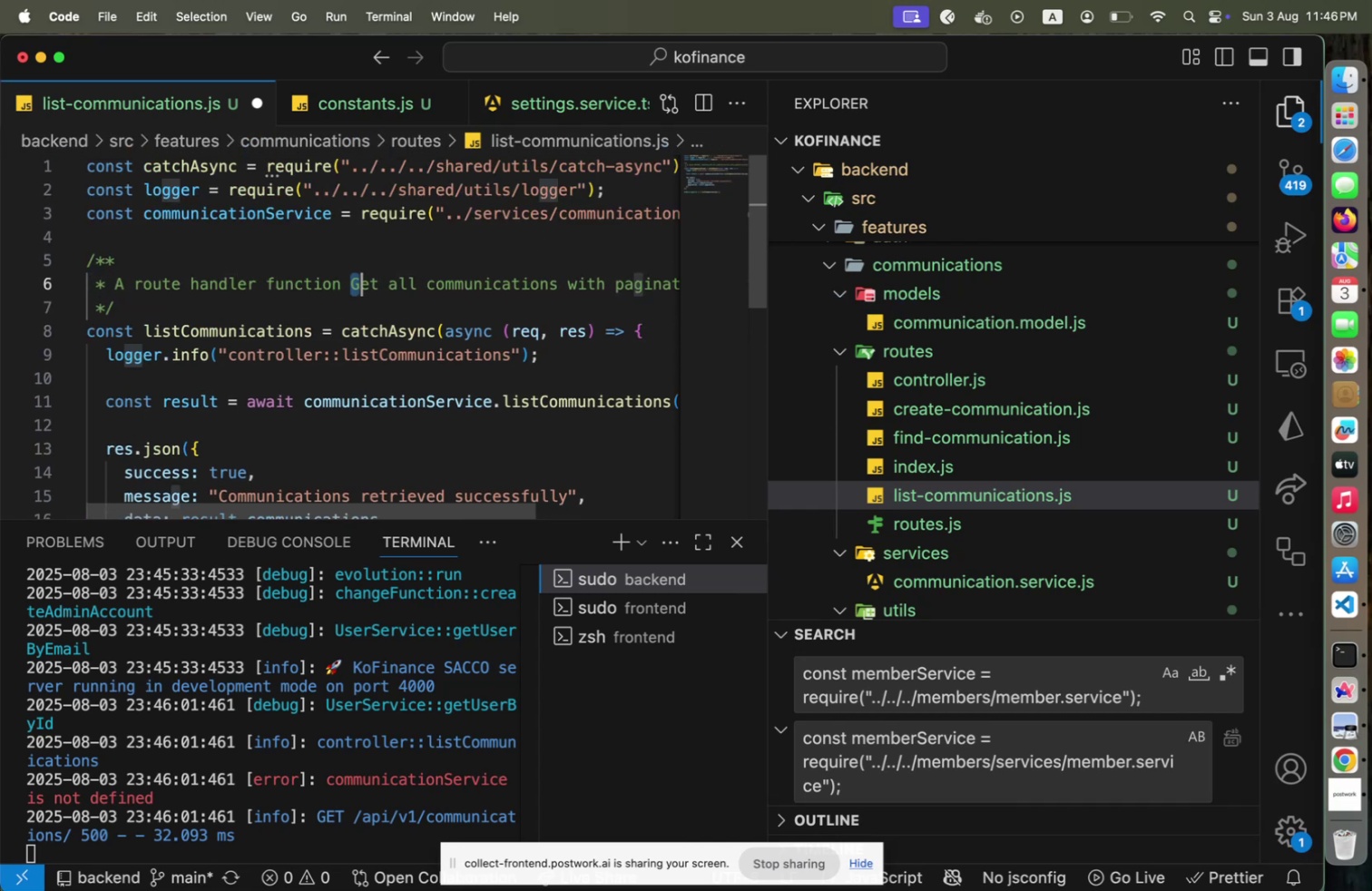 
key(Shift+ArrowRight)
 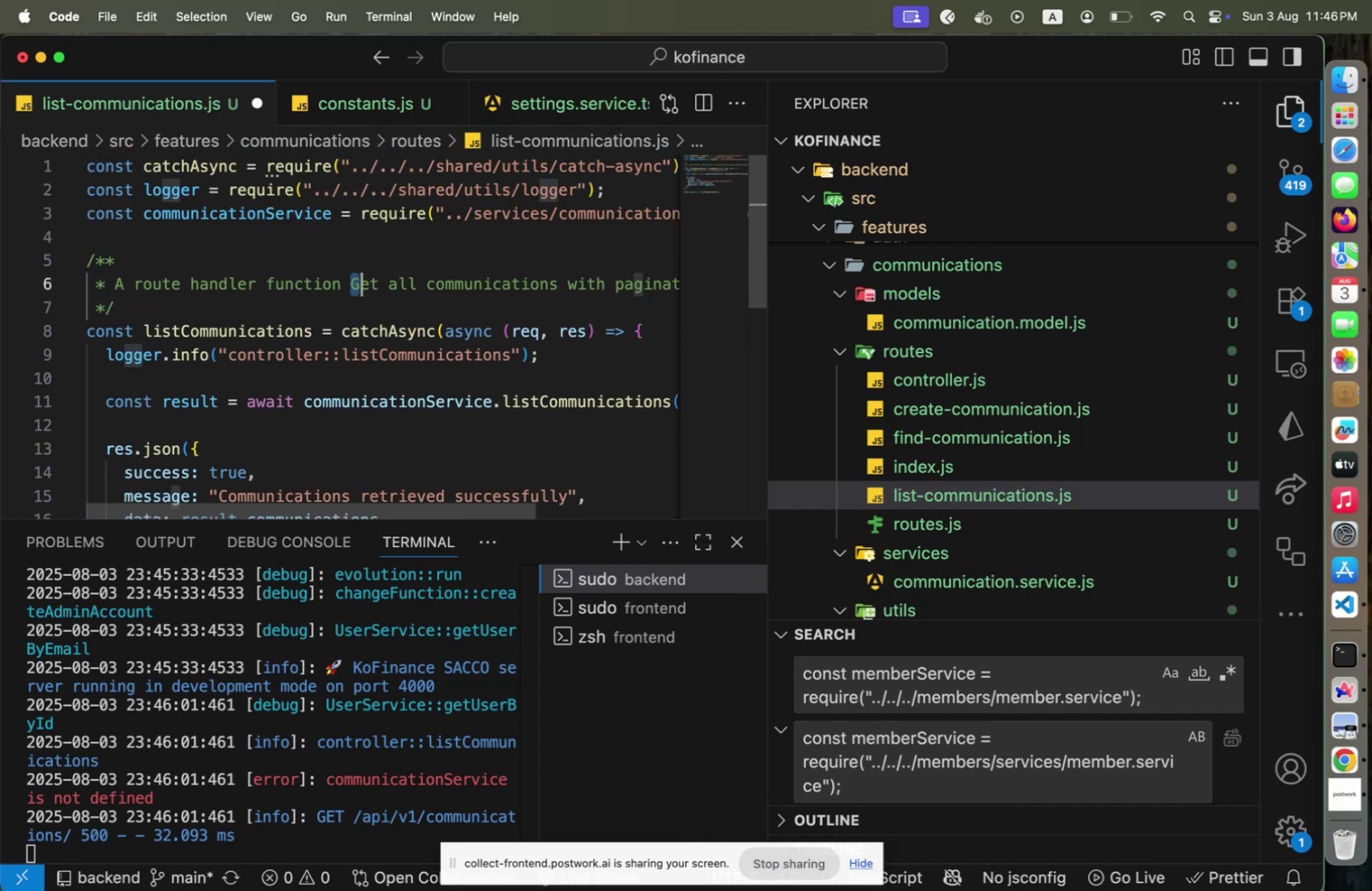 
key(Shift+ArrowRight)
 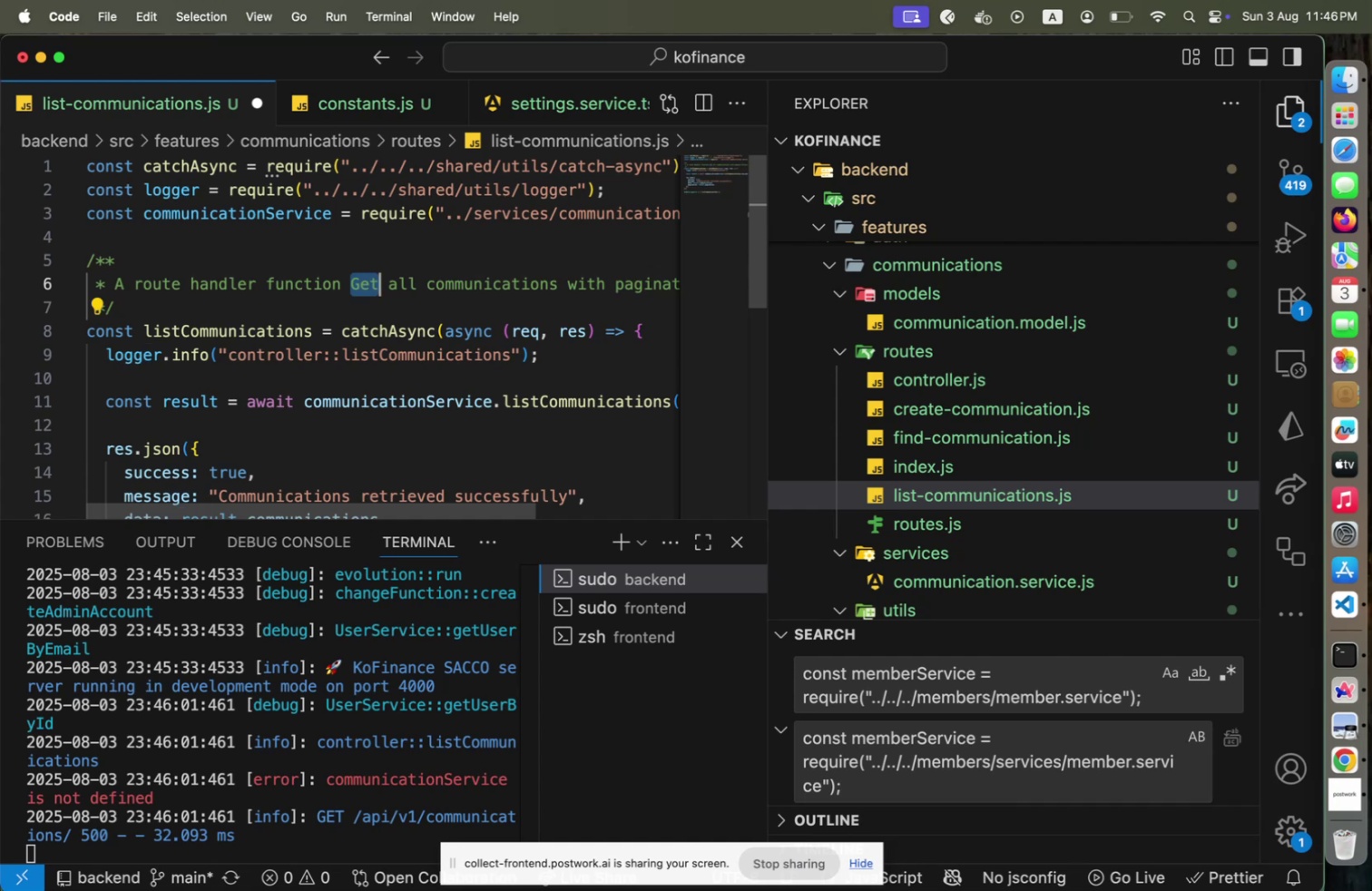 
type(to retrieve[End])
 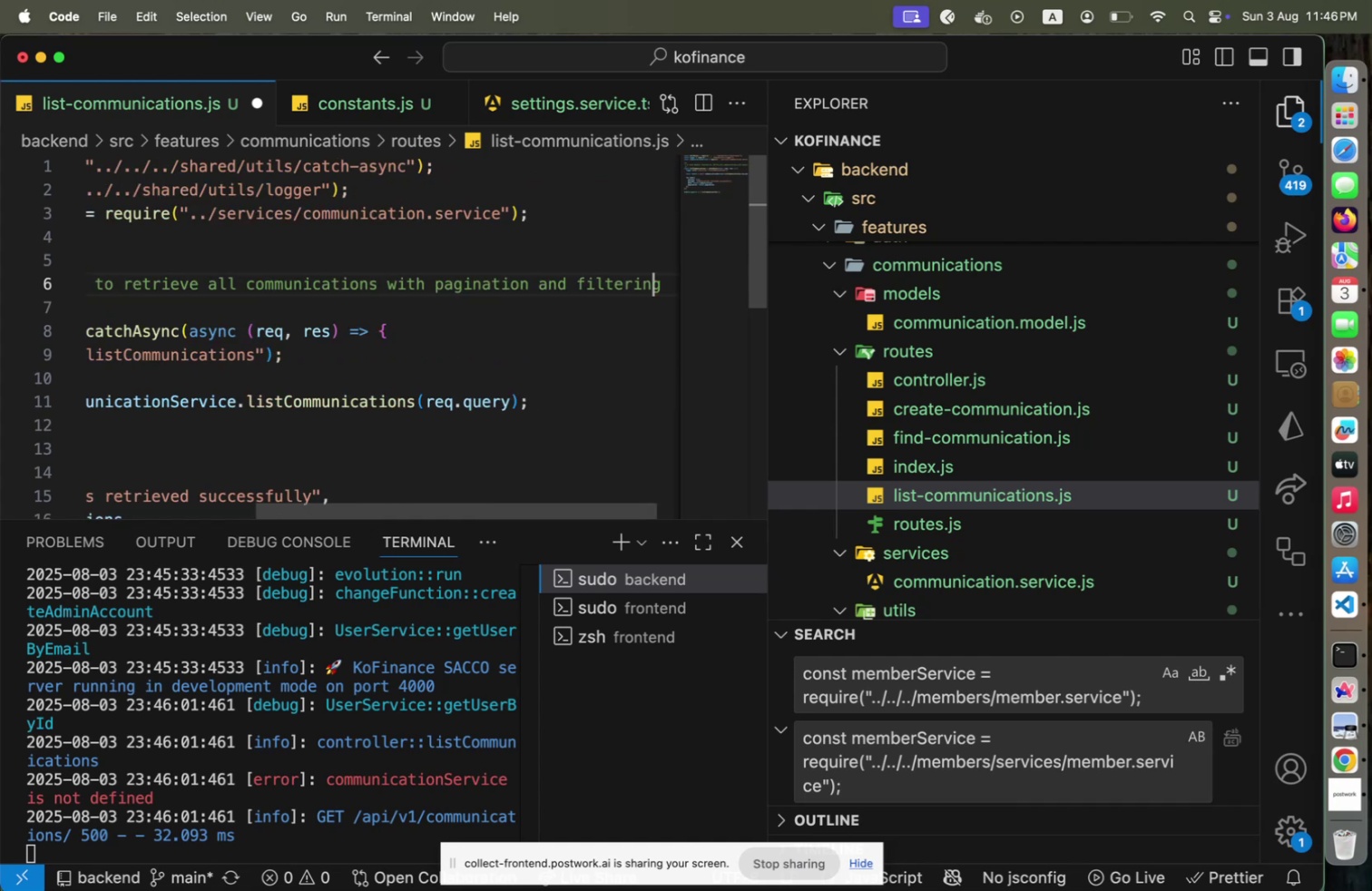 
hold_key(key=ArrowRight, duration=0.79)
 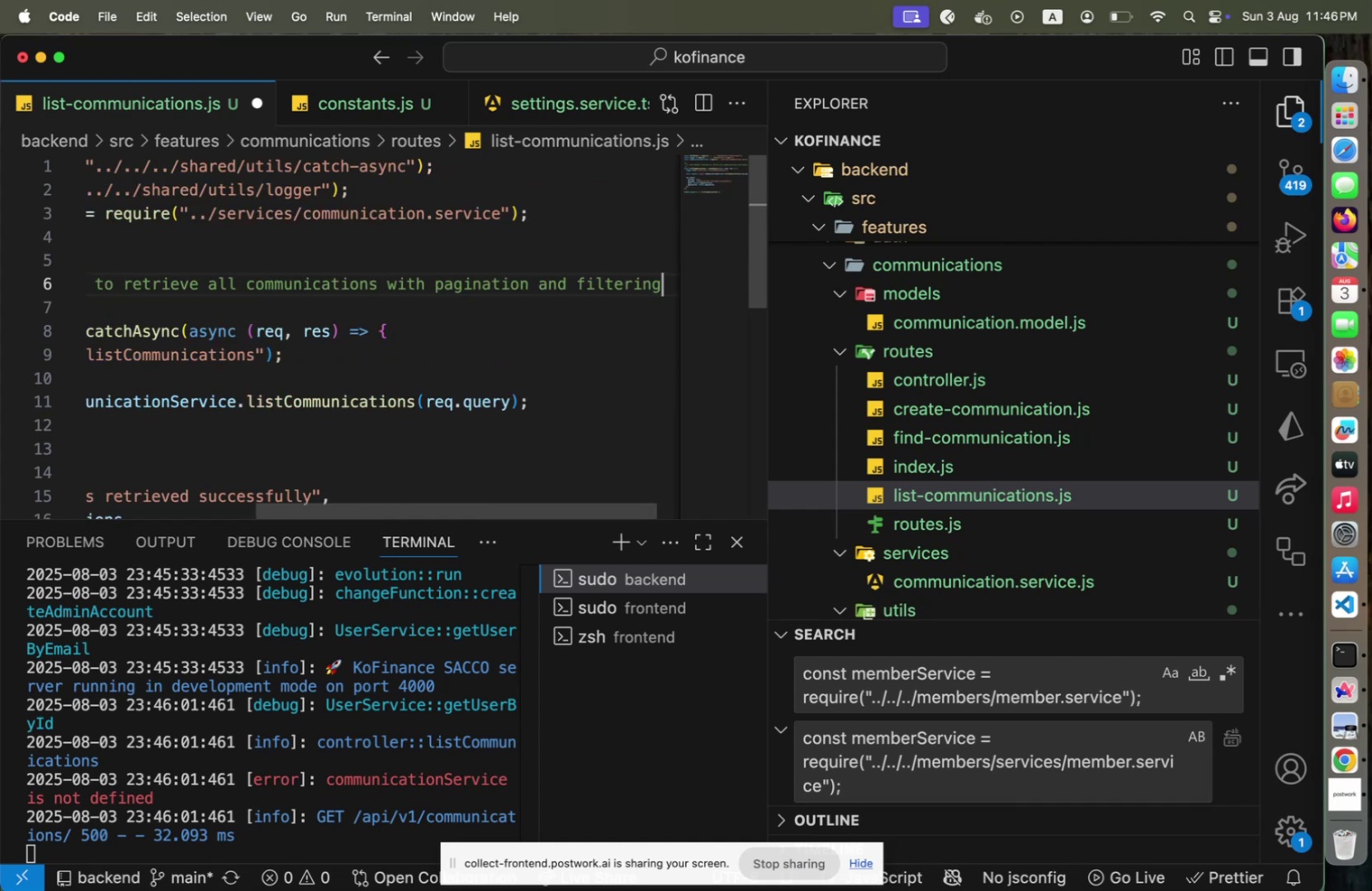 
key(ArrowLeft)
 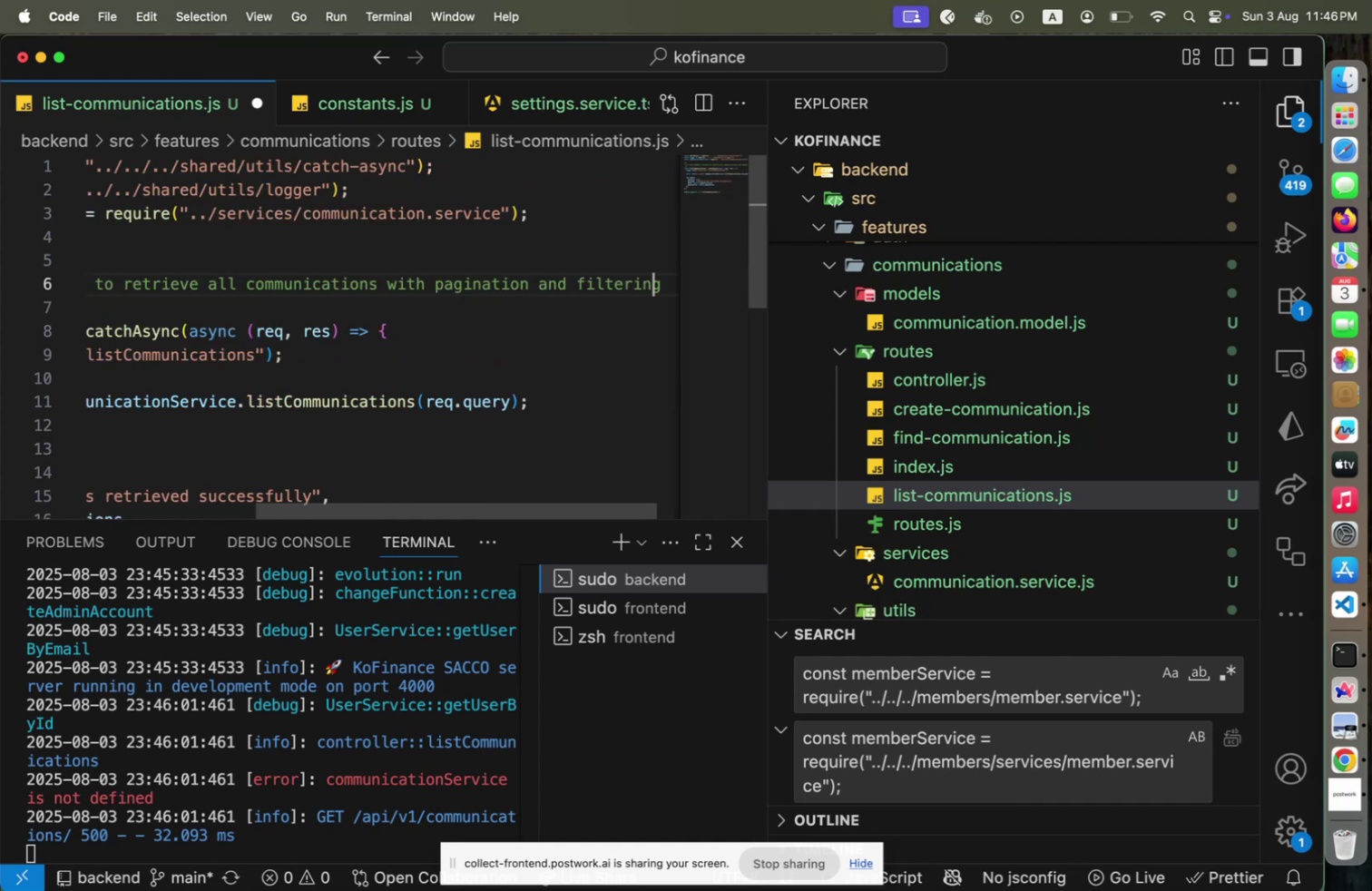 
key(ArrowRight)
 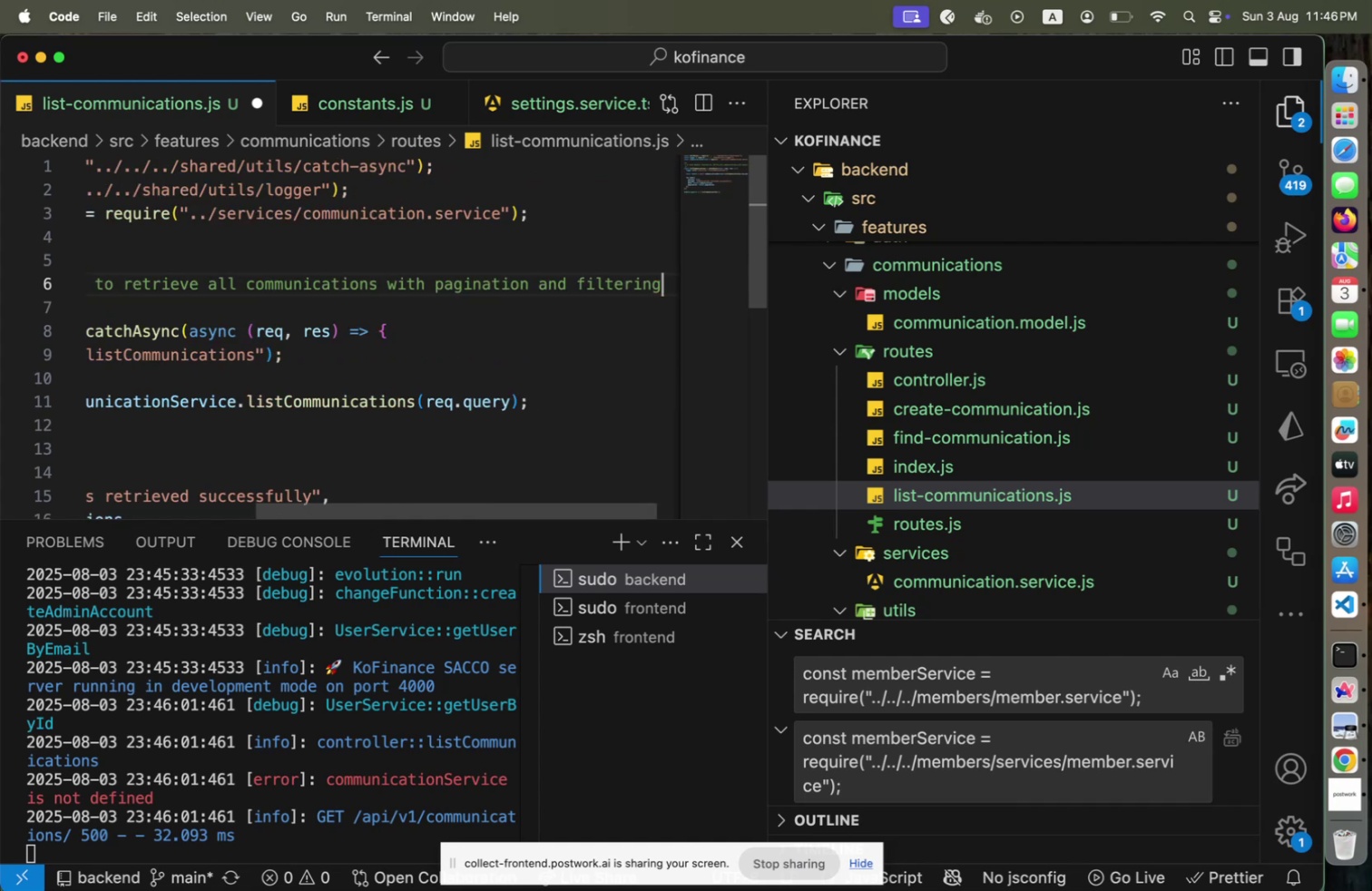 
key(Period)
 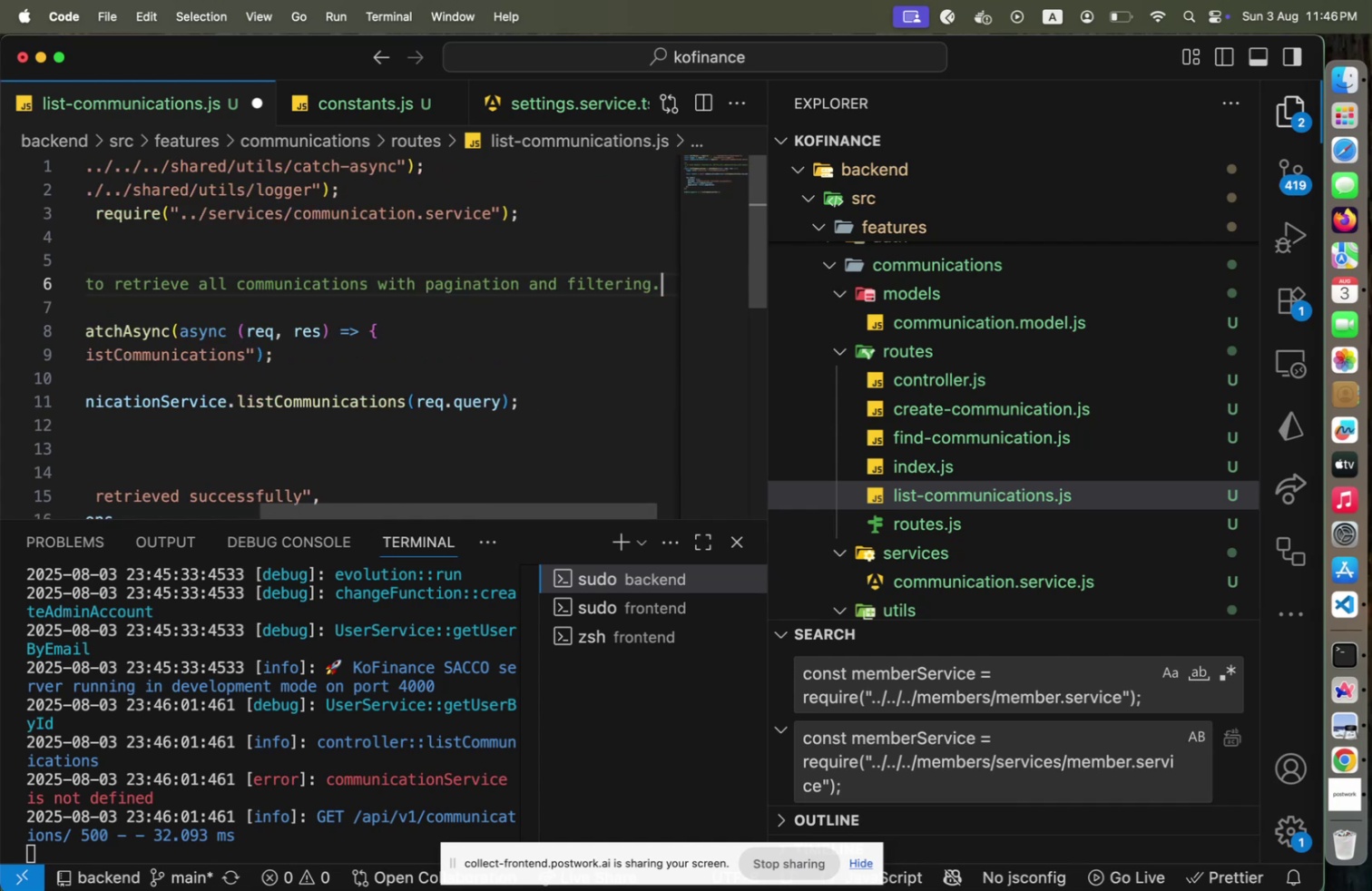 
key(ArrowUp)
 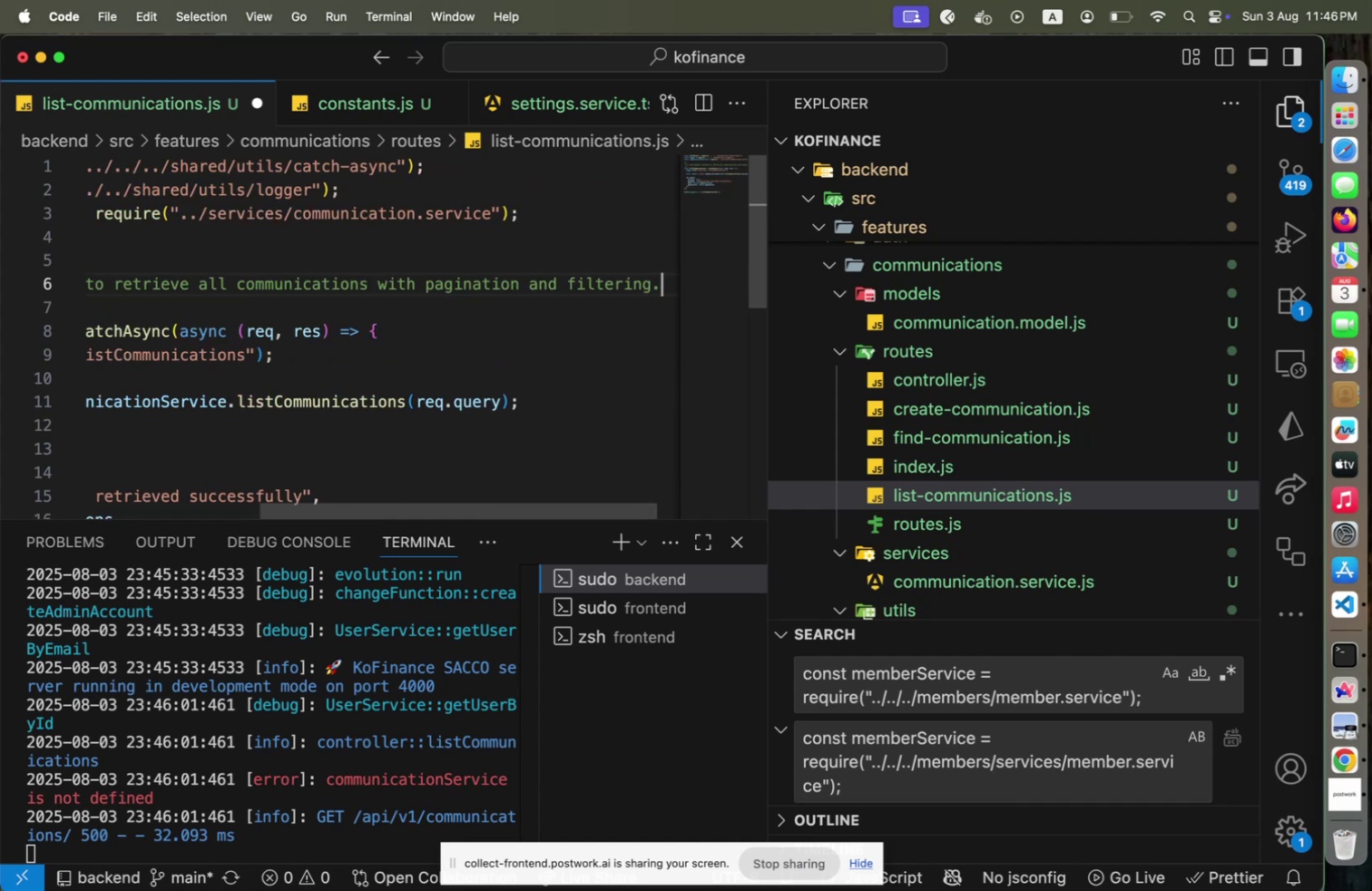 
key(ArrowUp)
 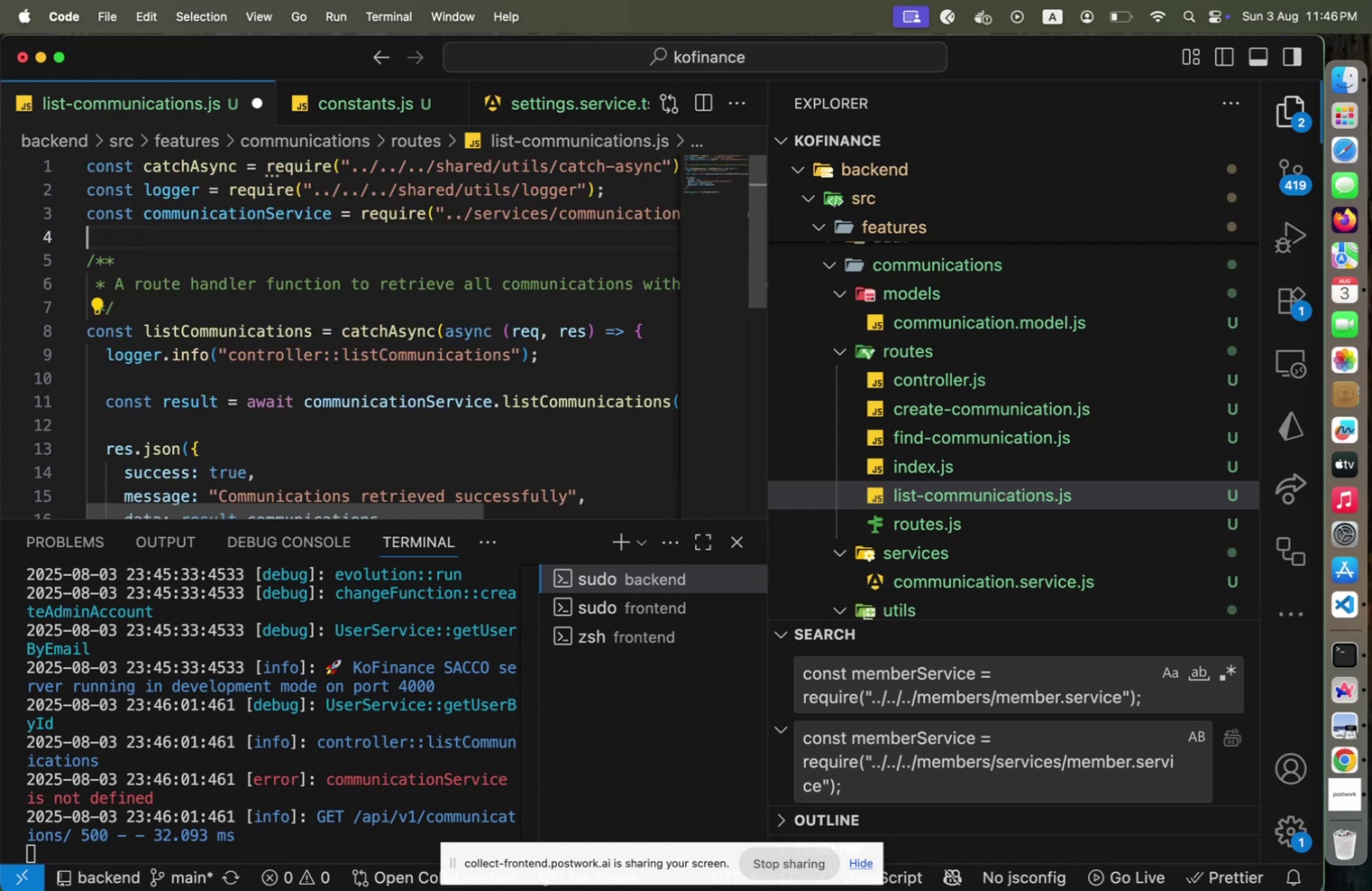 
key(ArrowUp)
 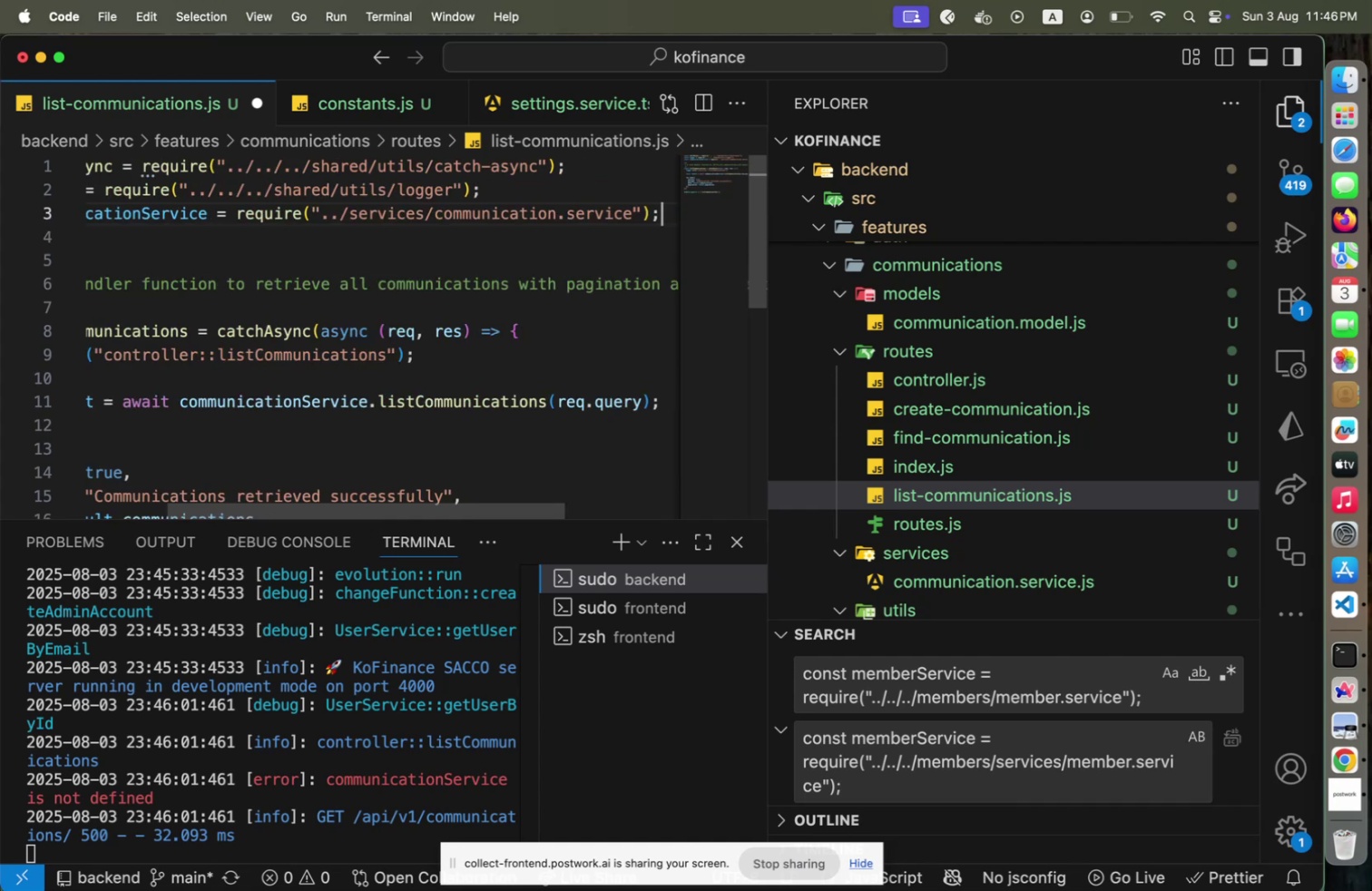 
key(ArrowUp)
 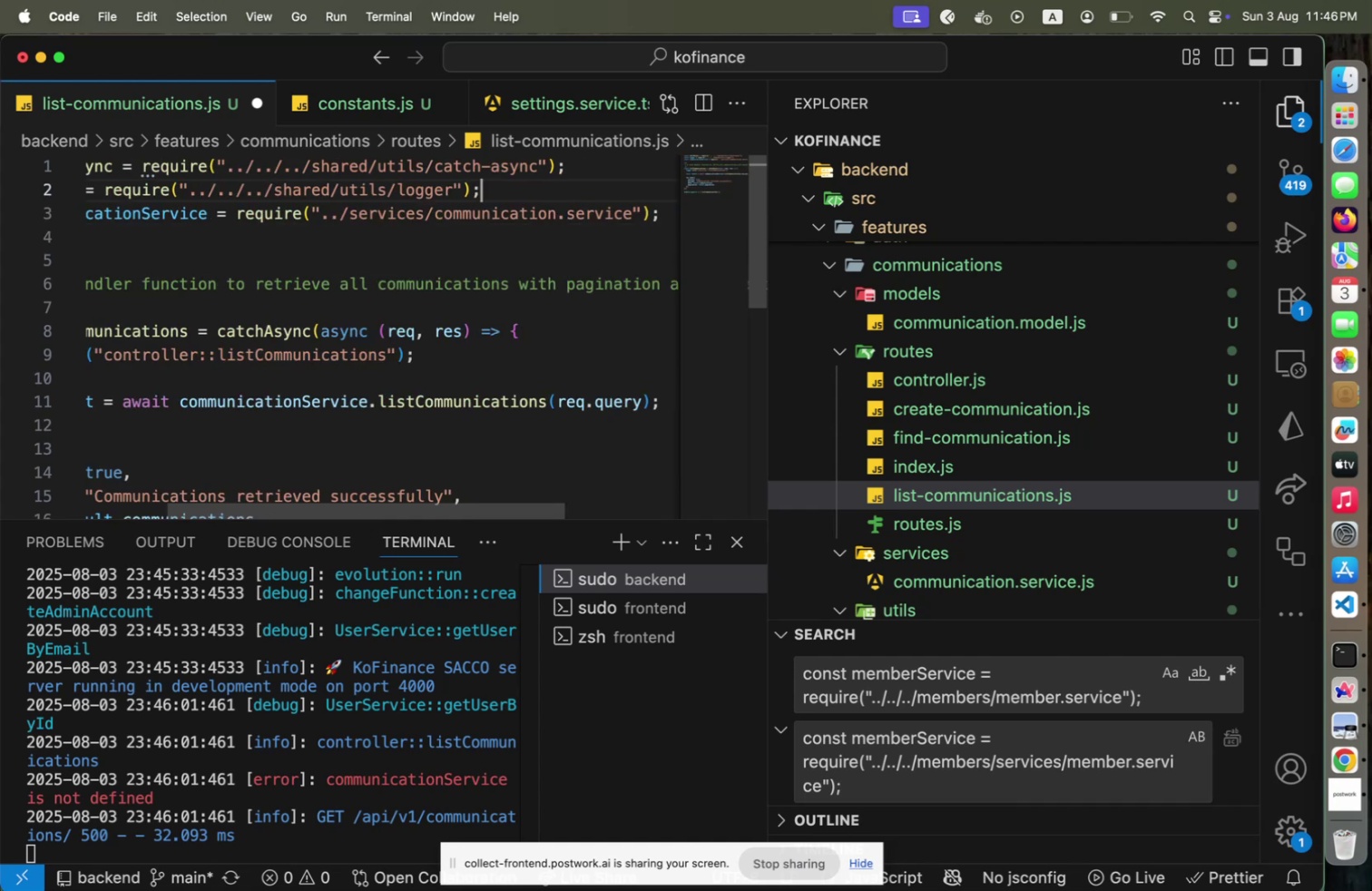 
key(ArrowUp)
 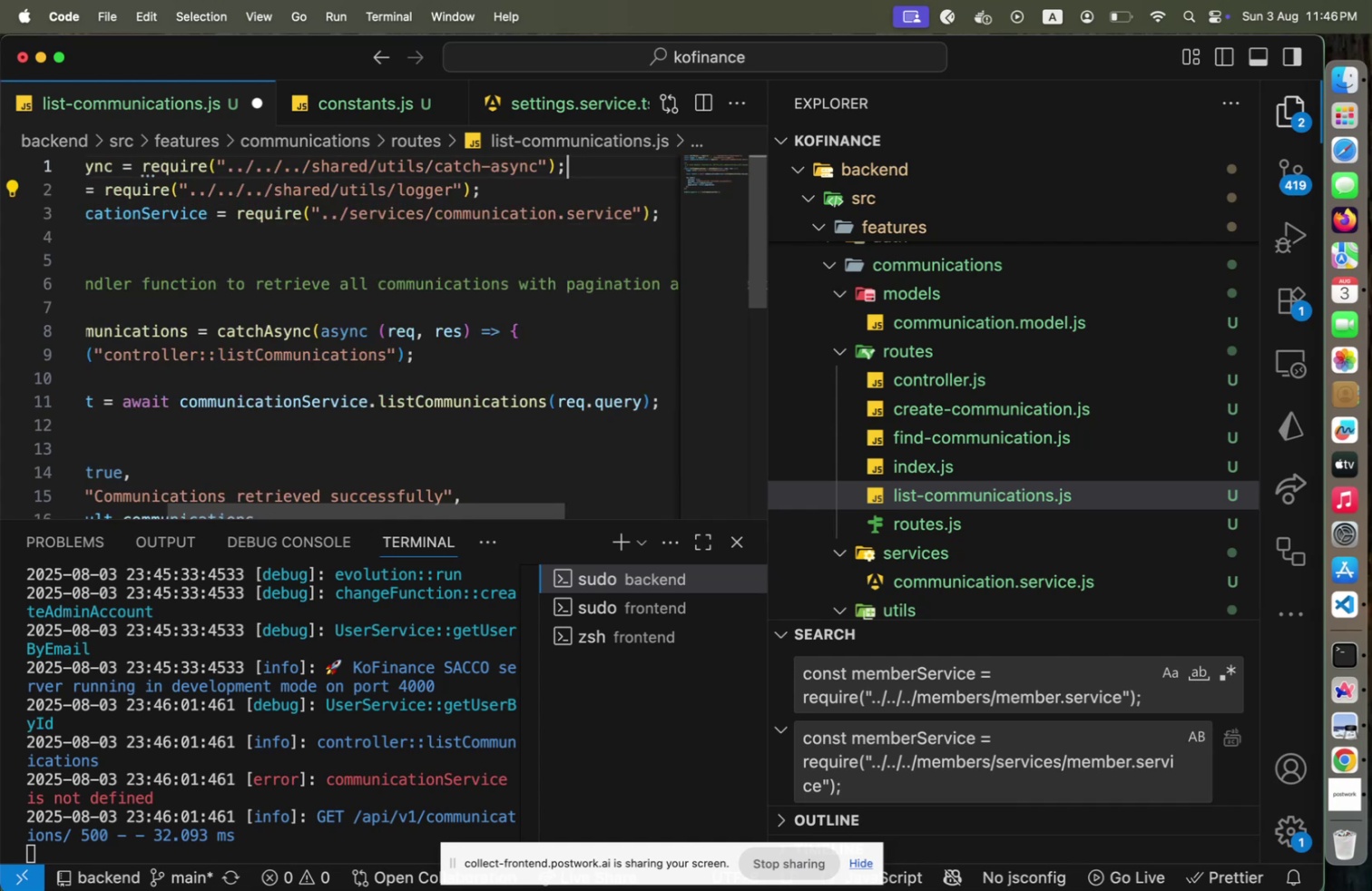 
key(ArrowUp)
 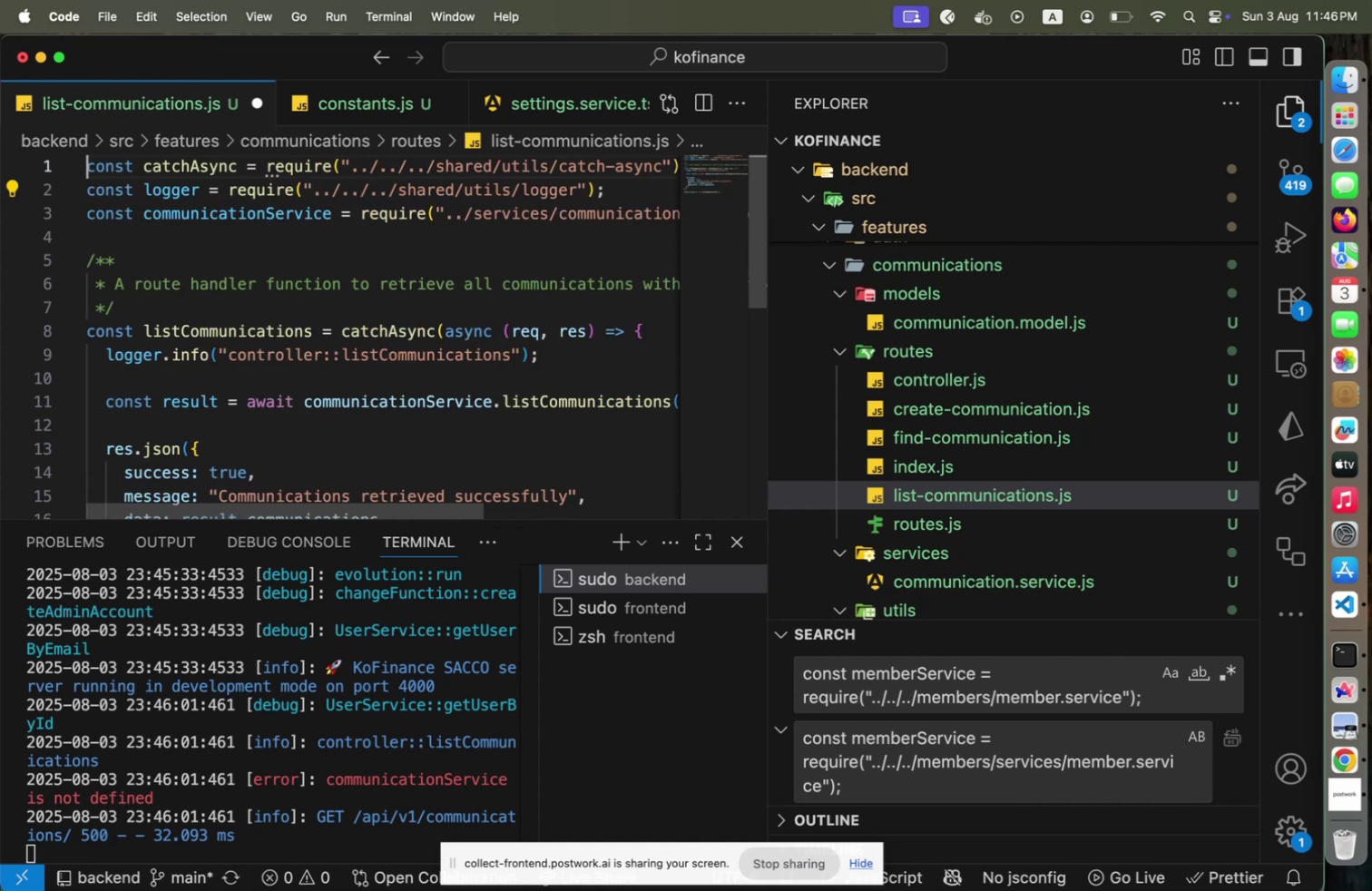 
hold_key(key=ArrowDown, duration=1.5)
 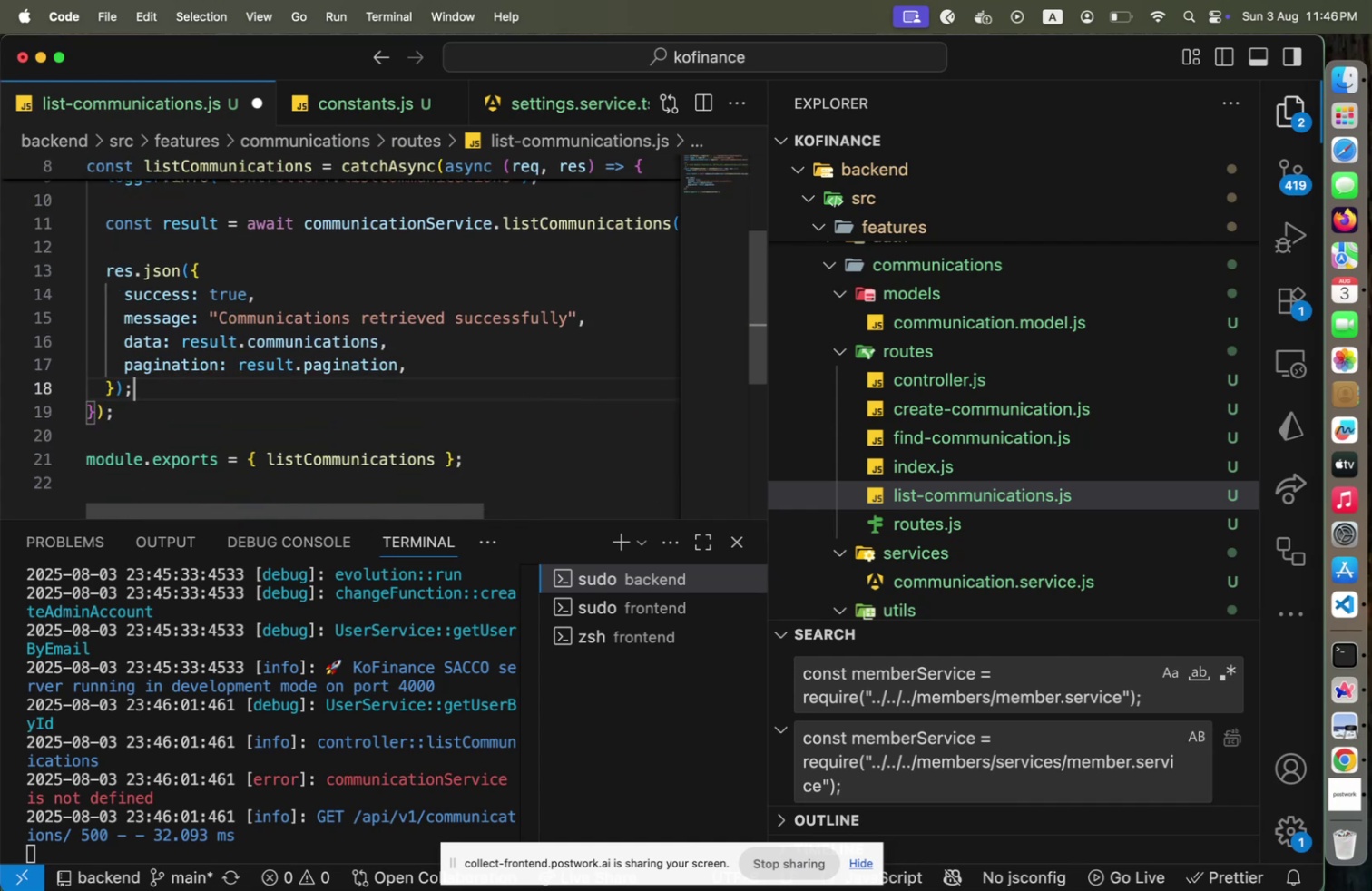 
hold_key(key=ArrowDown, duration=0.47)
 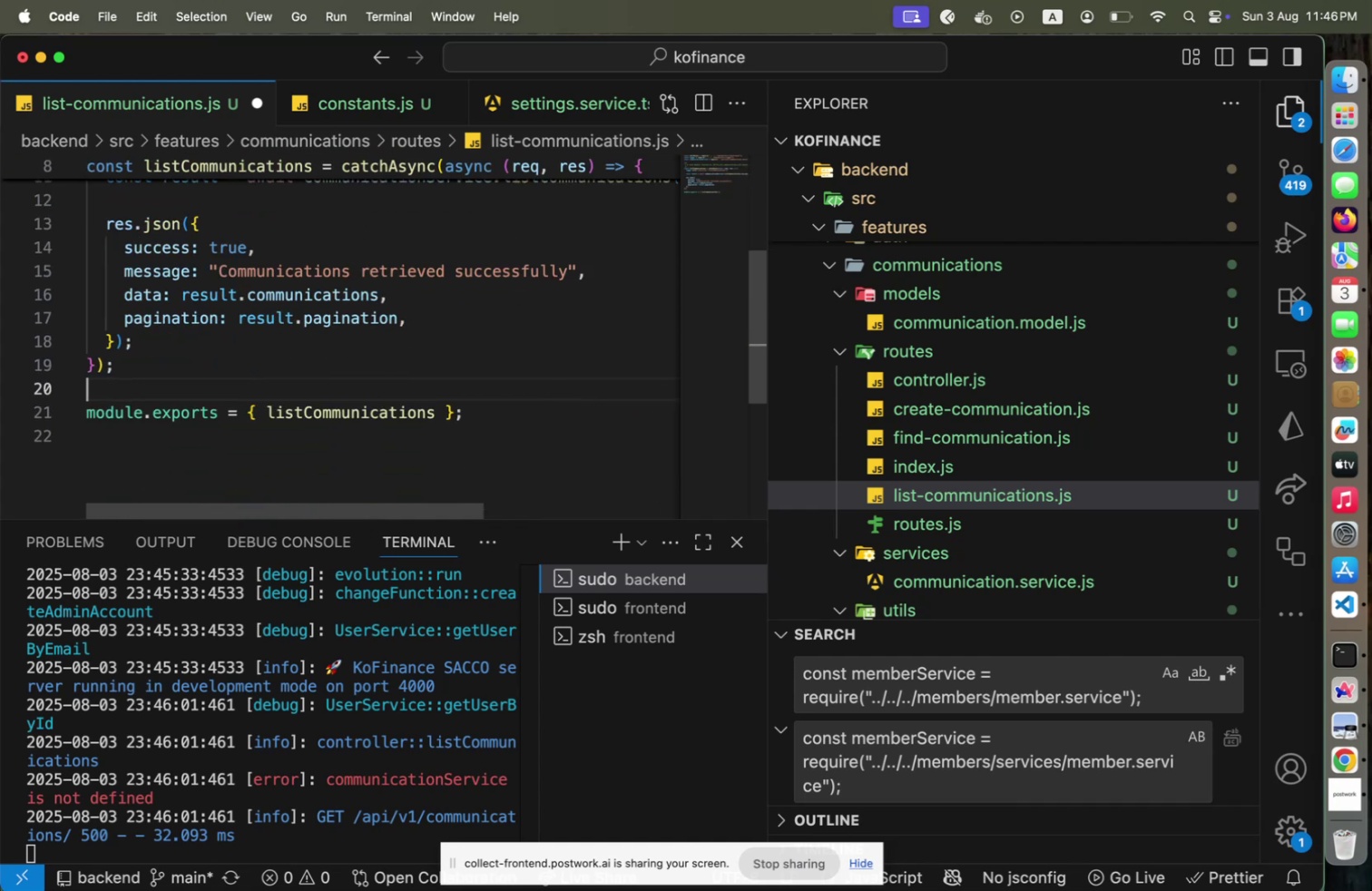 
key(Alt+Shift+F)
 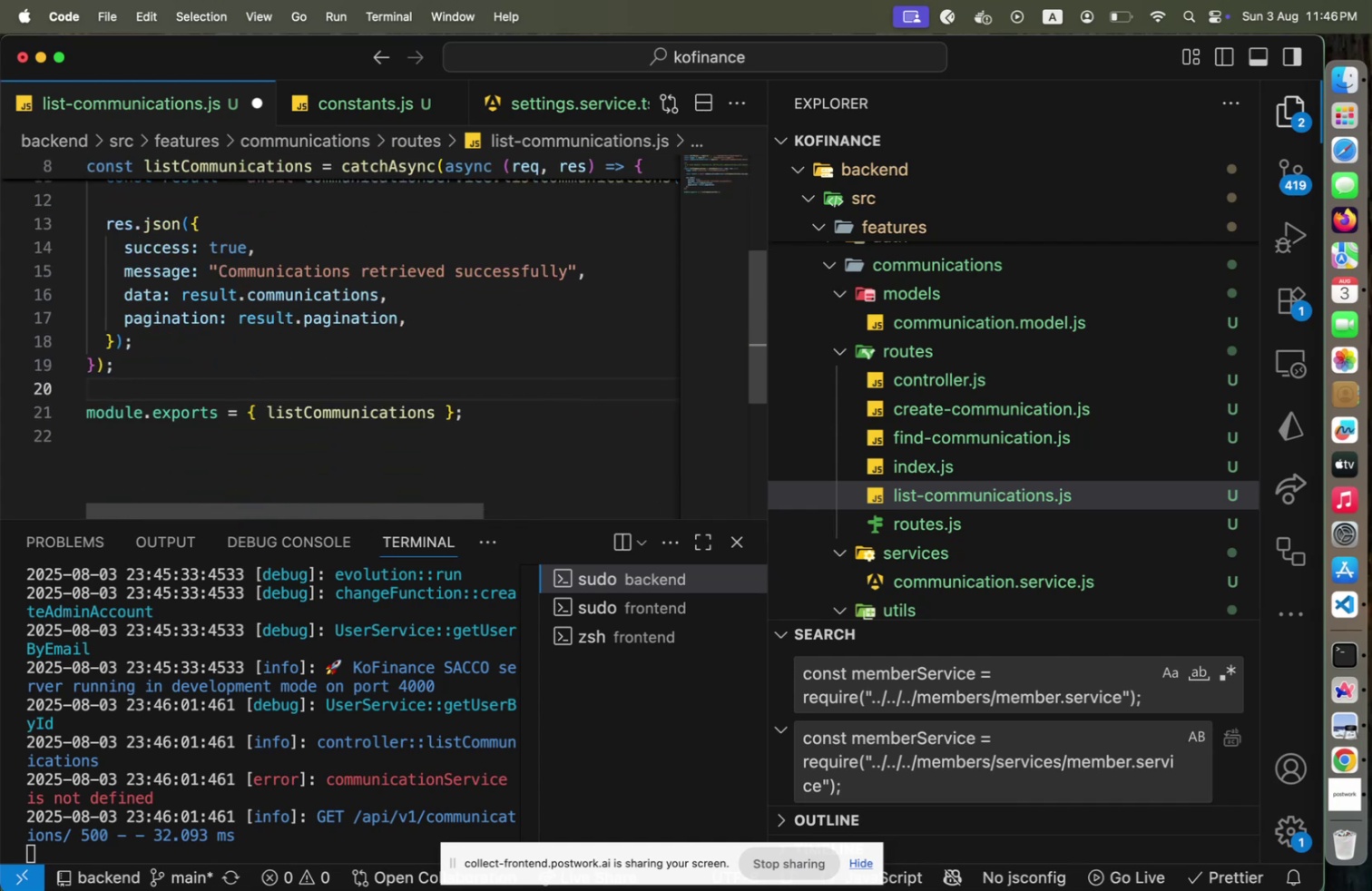 
key(Meta+CommandLeft)
 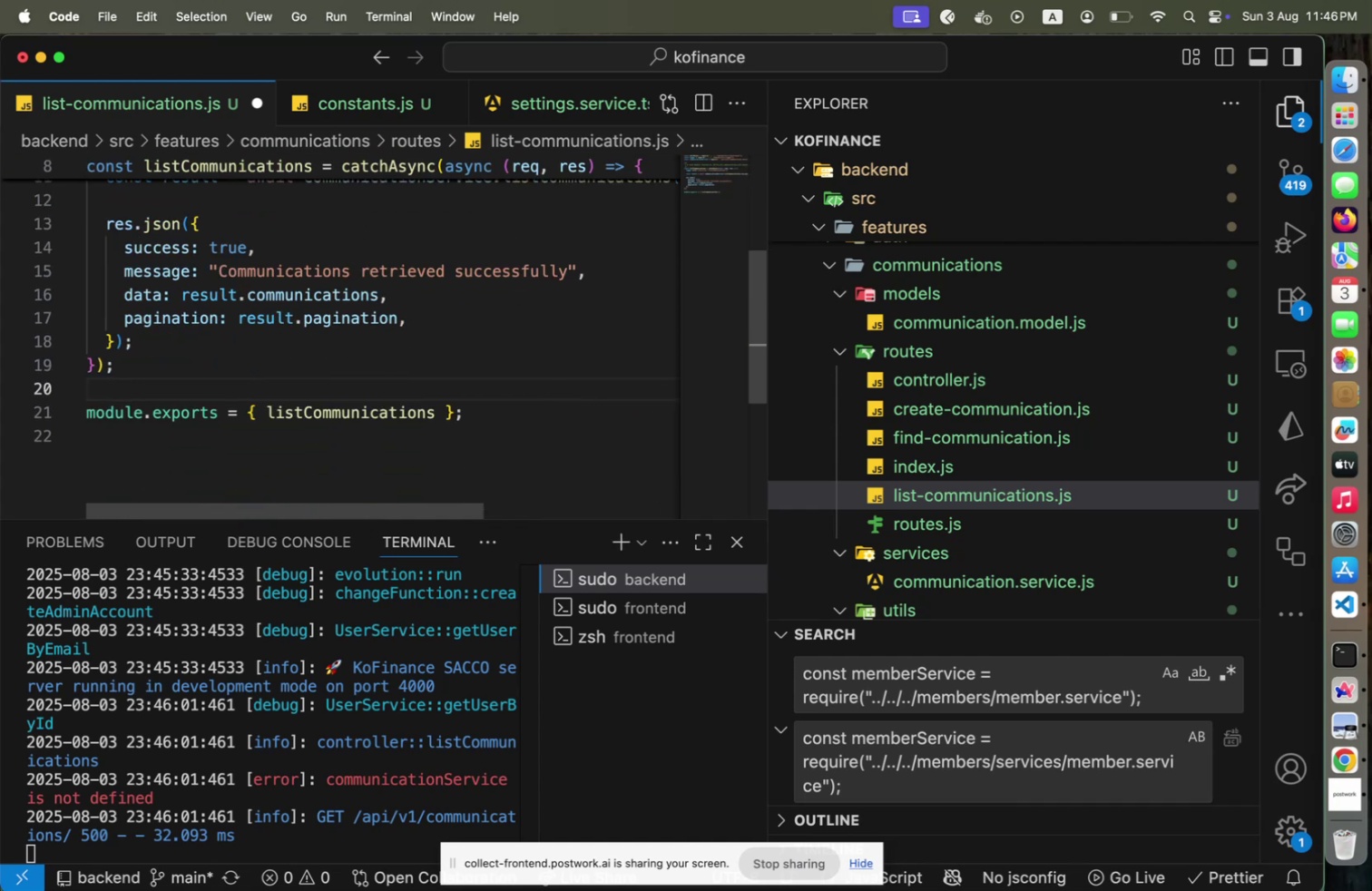 
key(Meta+S)
 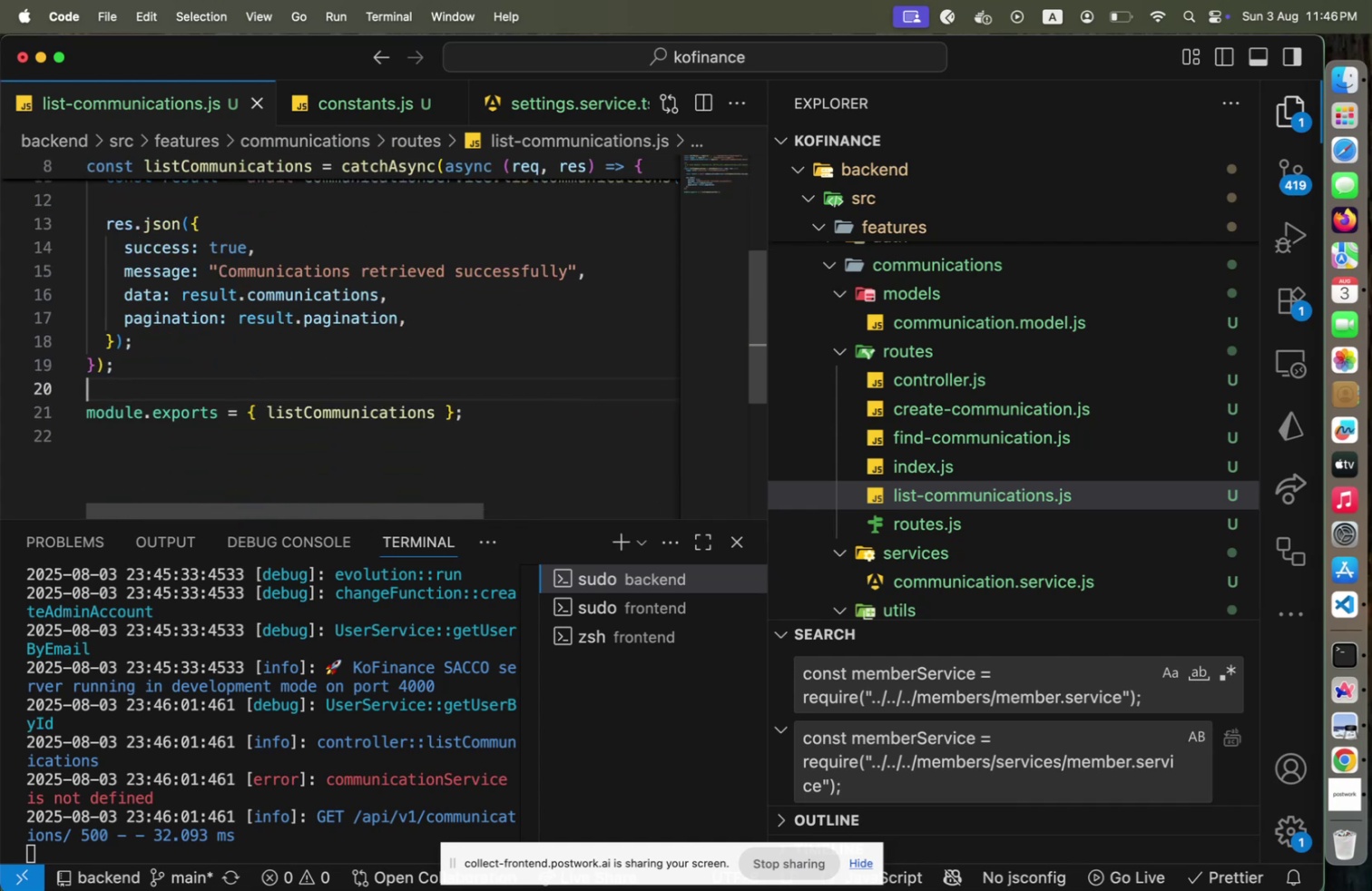 
key(Meta+CommandLeft)
 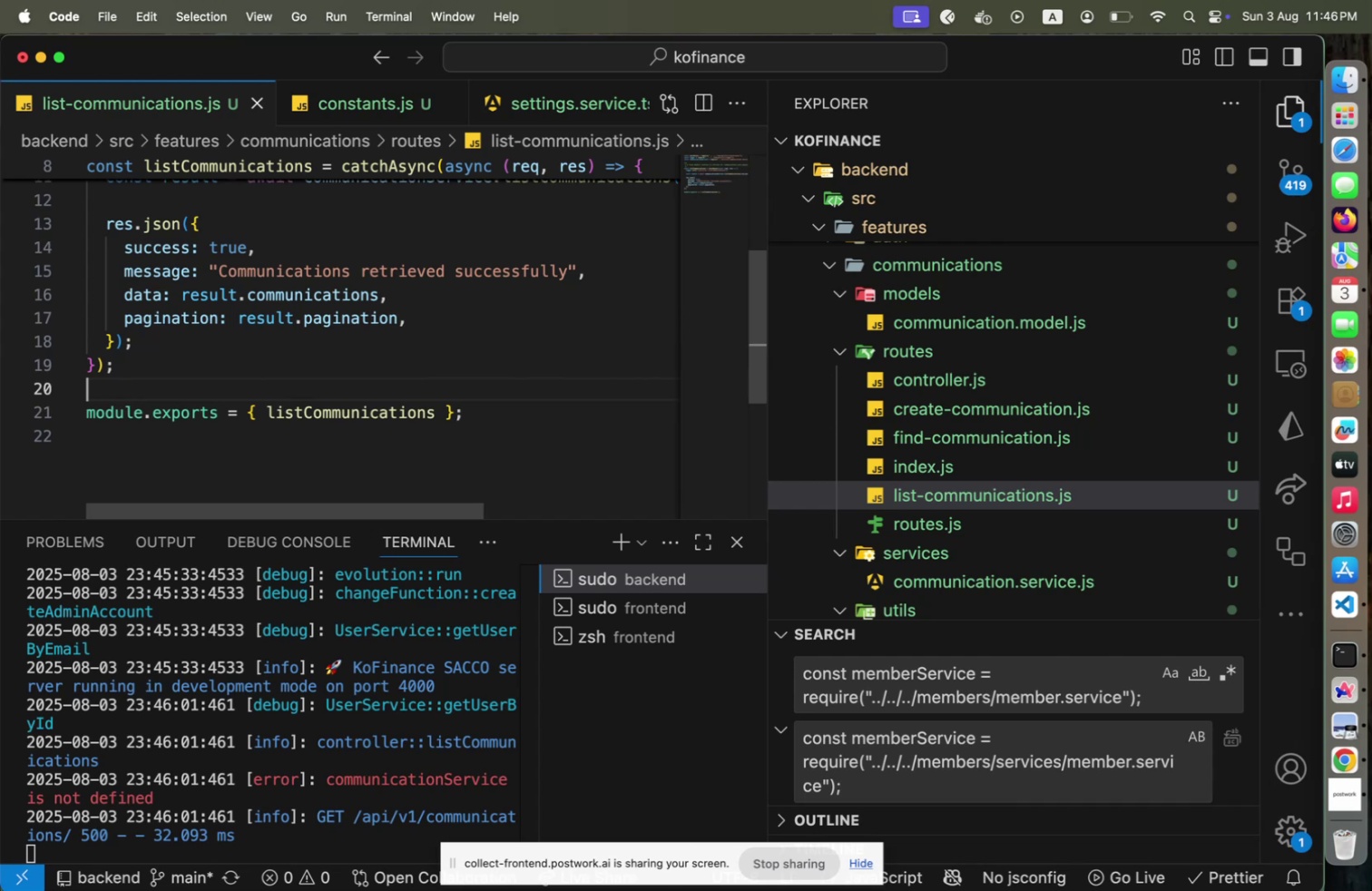 
key(Meta+Tab)
 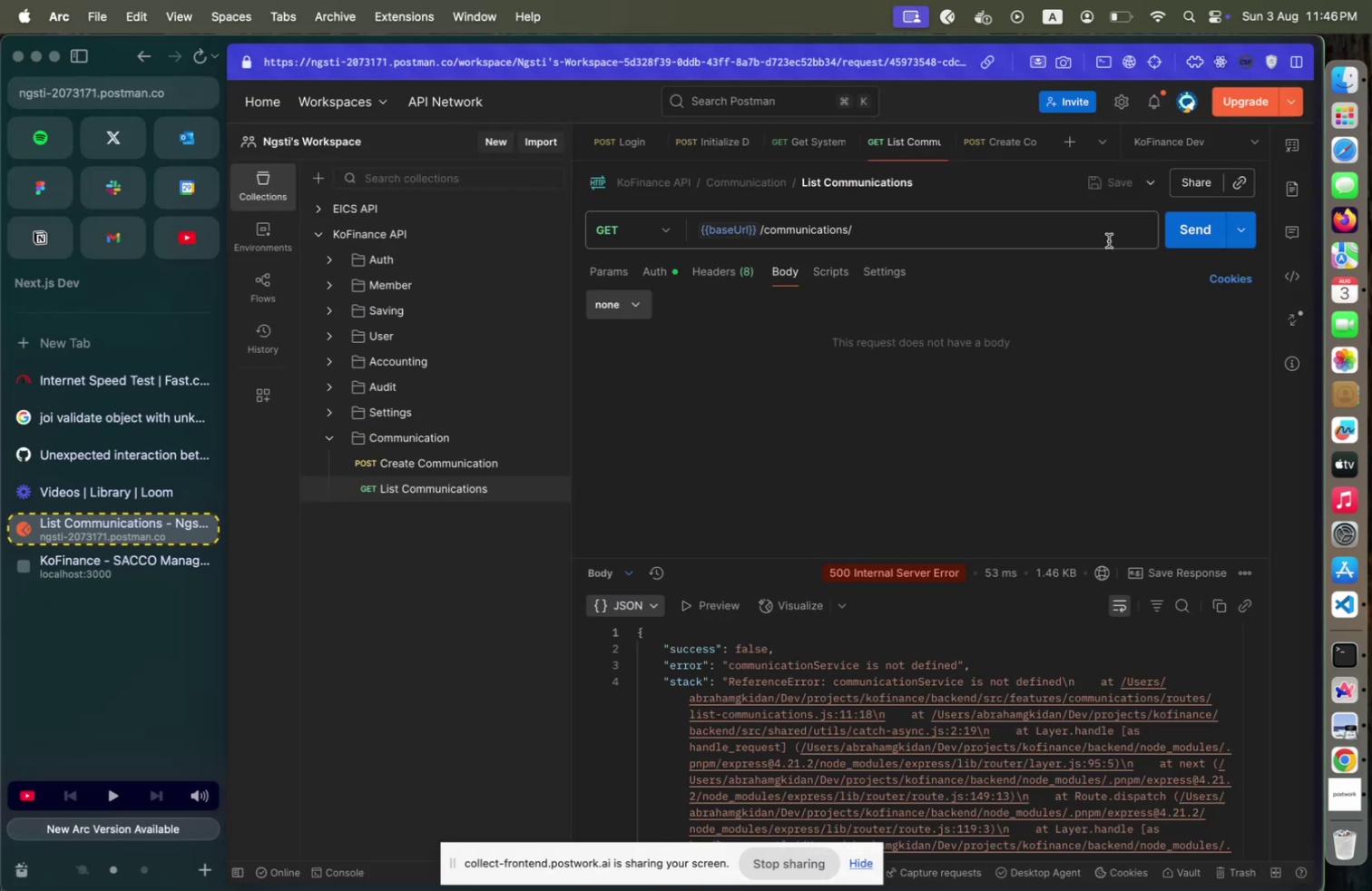 
left_click([1200, 234])
 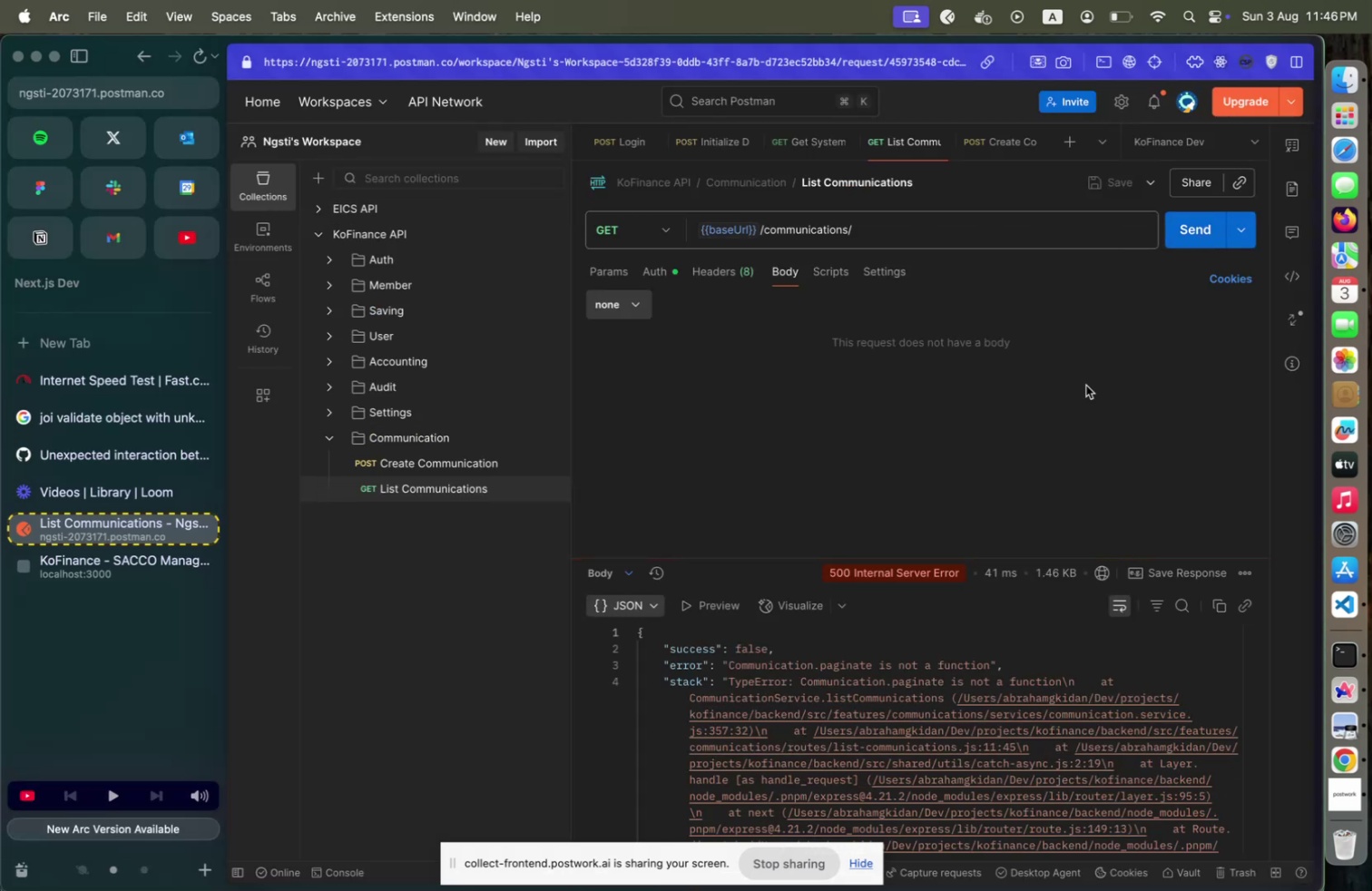 
key(Meta+CommandLeft)
 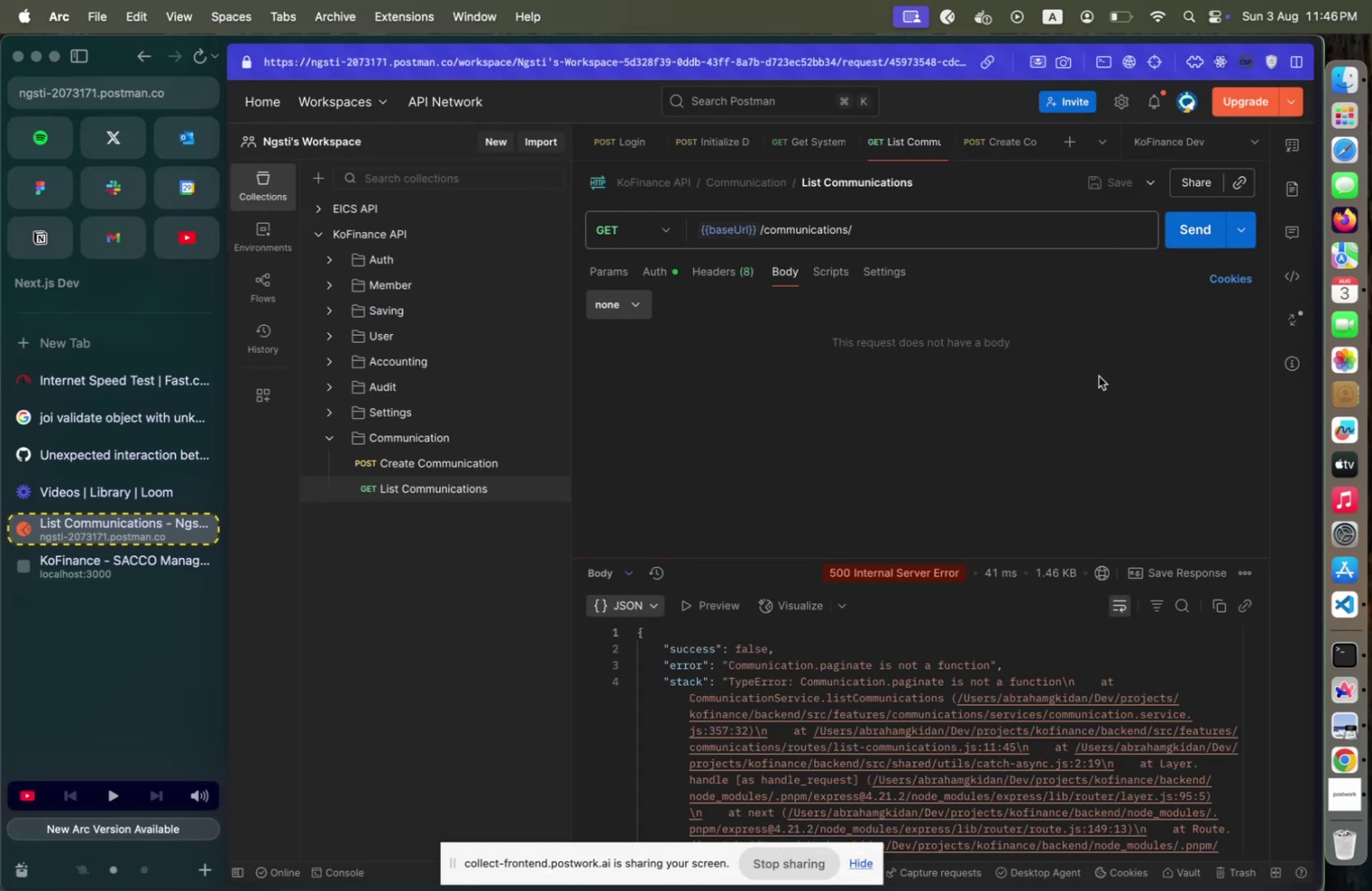 
key(Meta+Tab)
 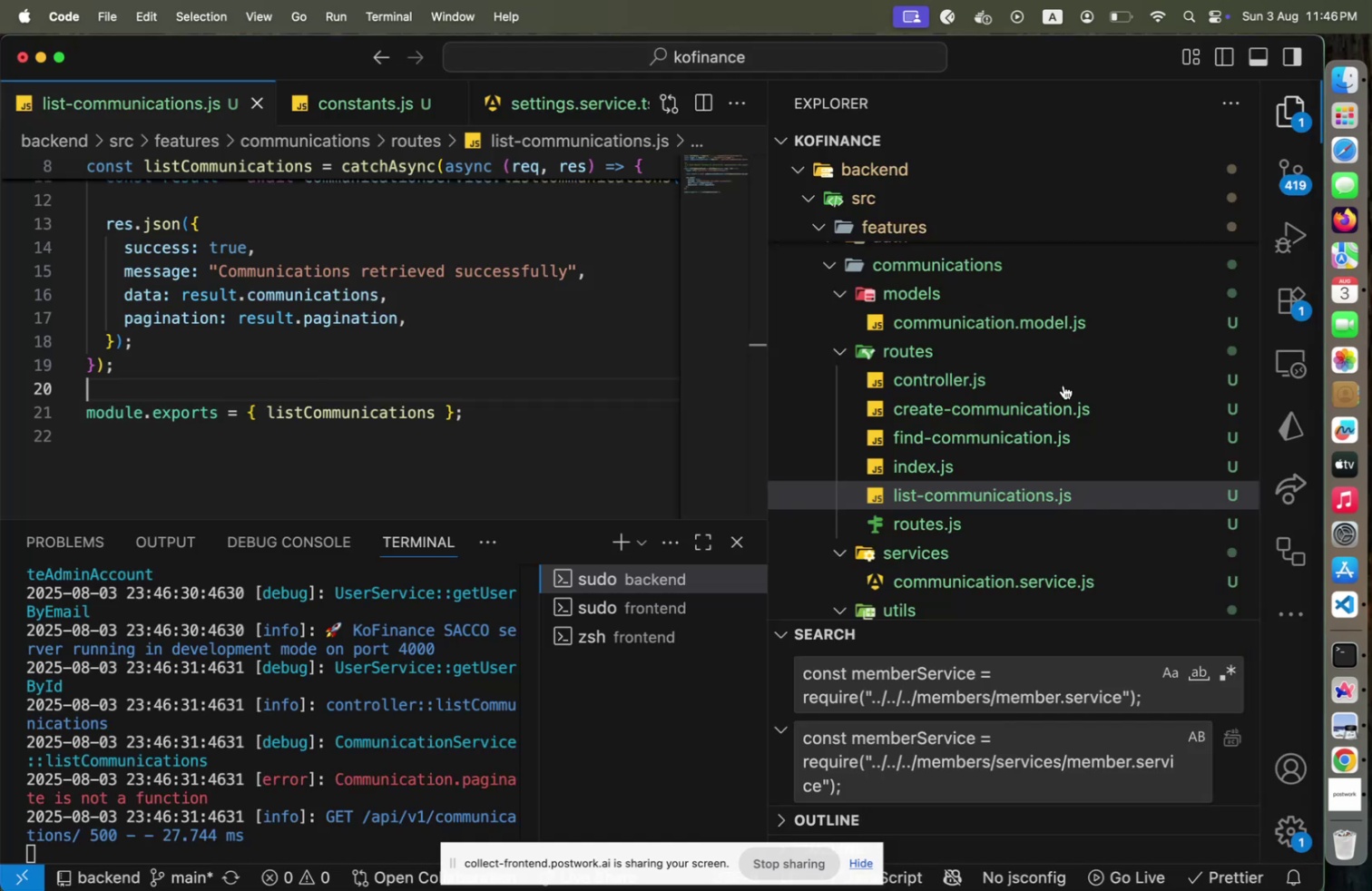 
key(Meta+CommandLeft)
 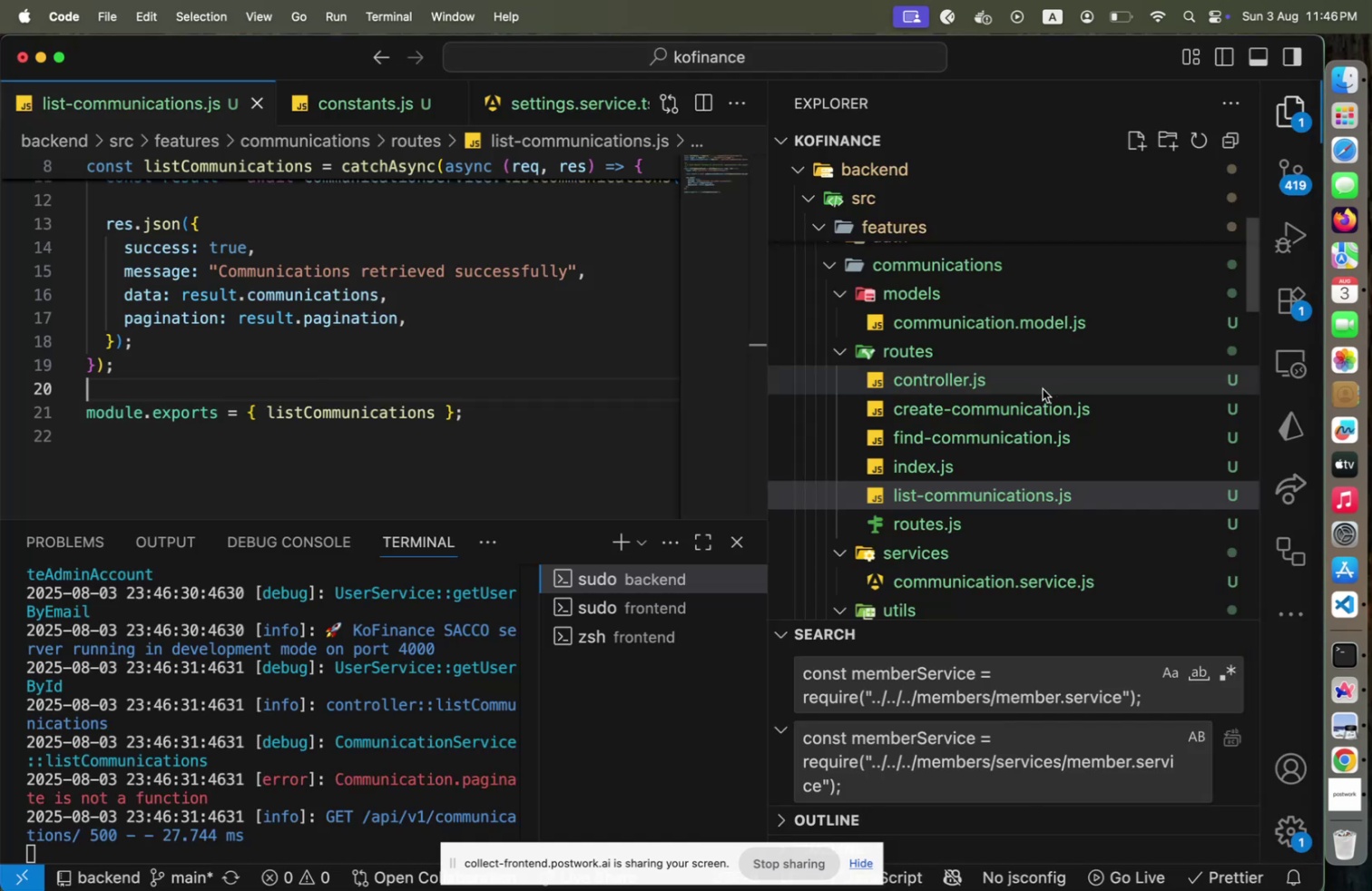 
key(Meta+Tab)
 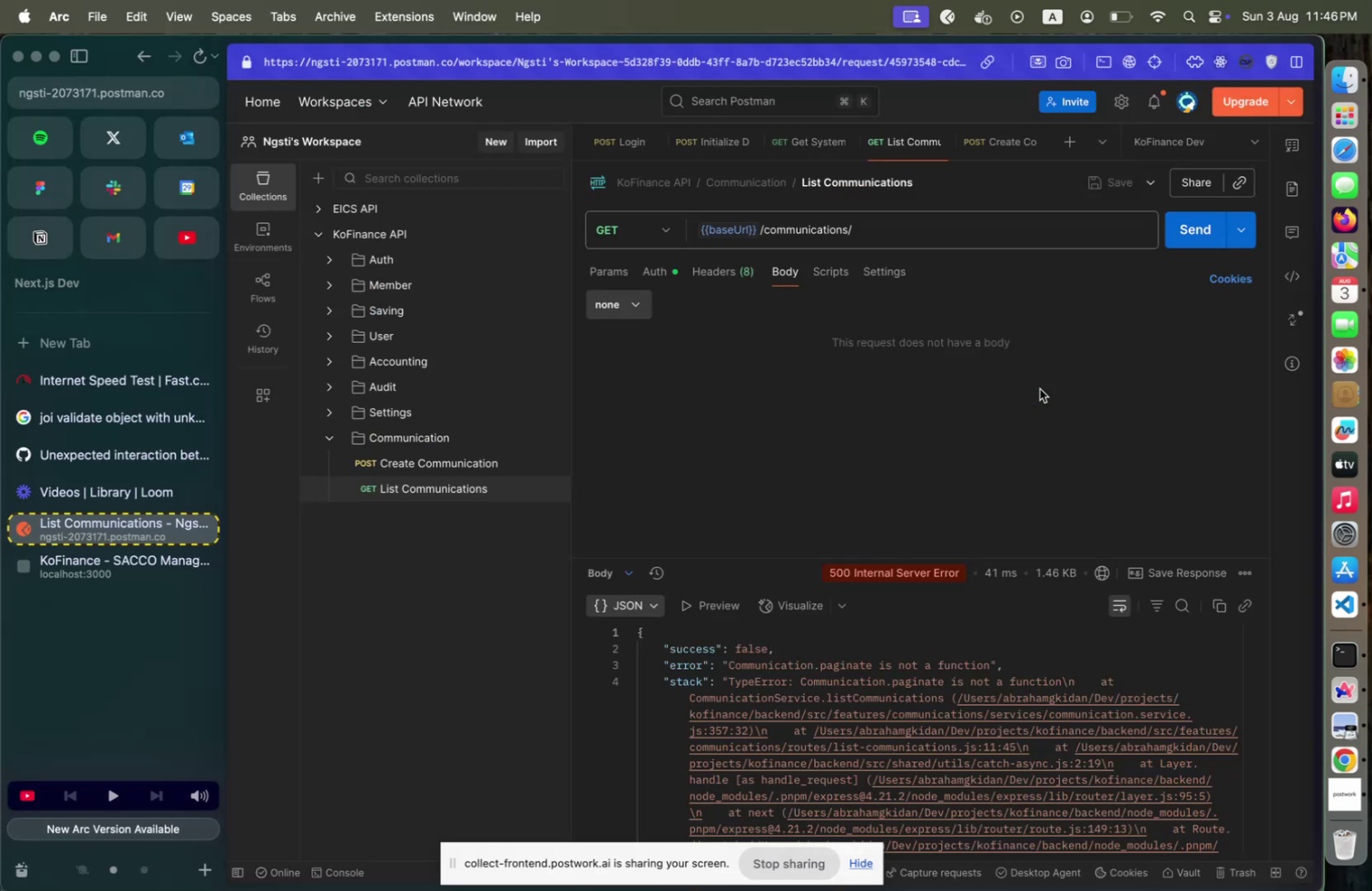 
key(Meta+CommandLeft)
 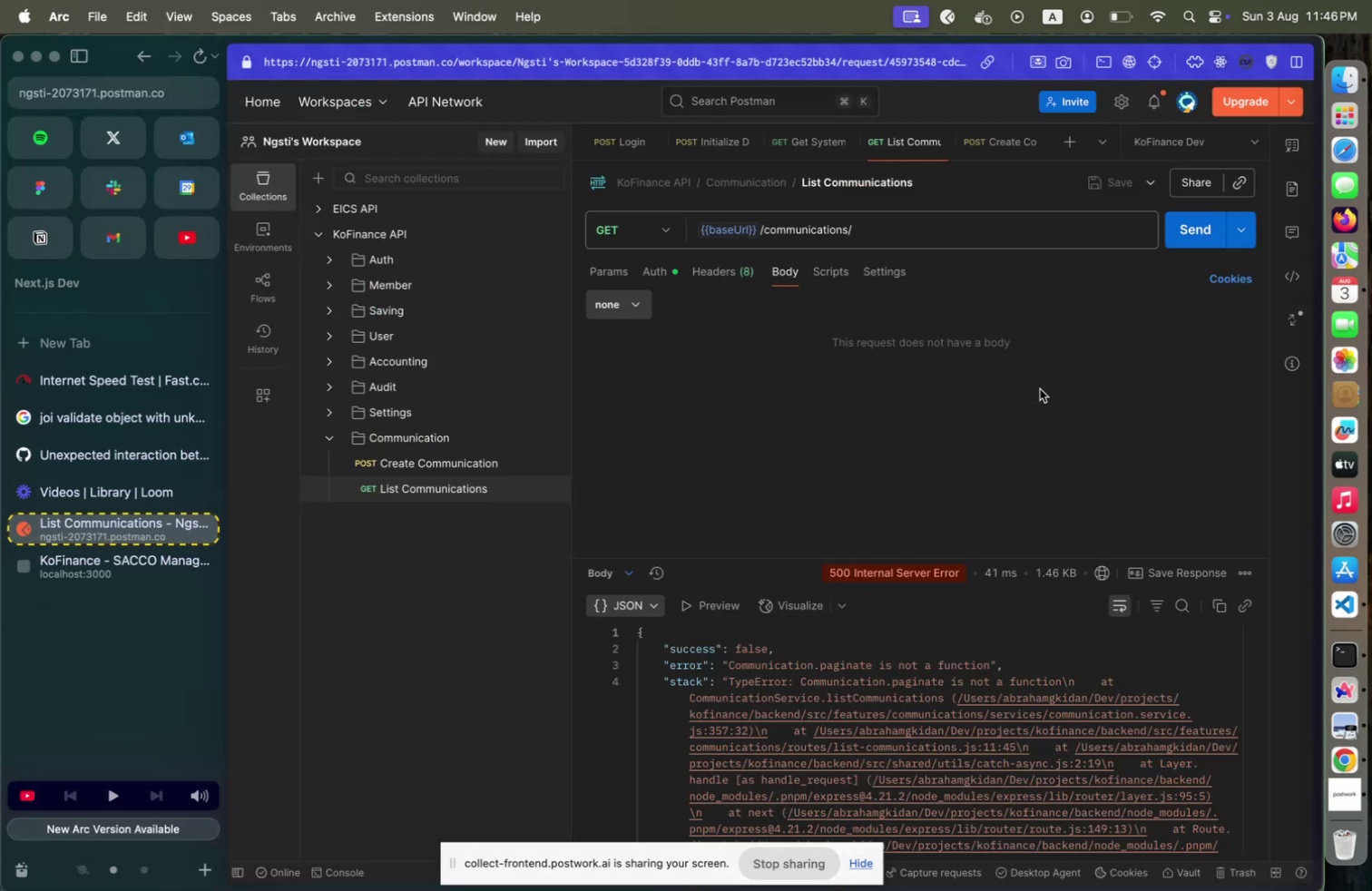 
key(Meta+Tab)
 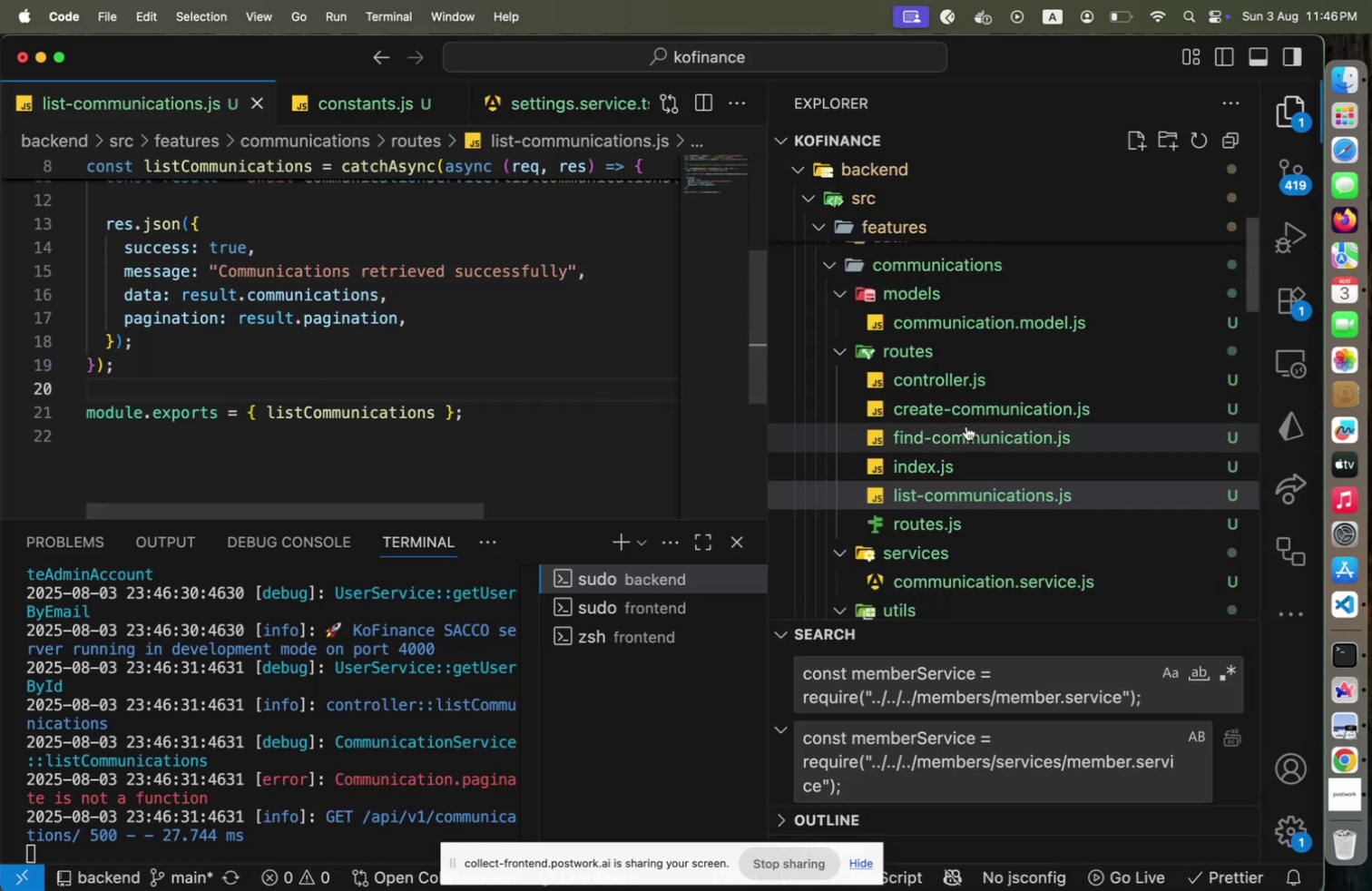 
scroll: coordinate [961, 398], scroll_direction: up, amount: 1.0
 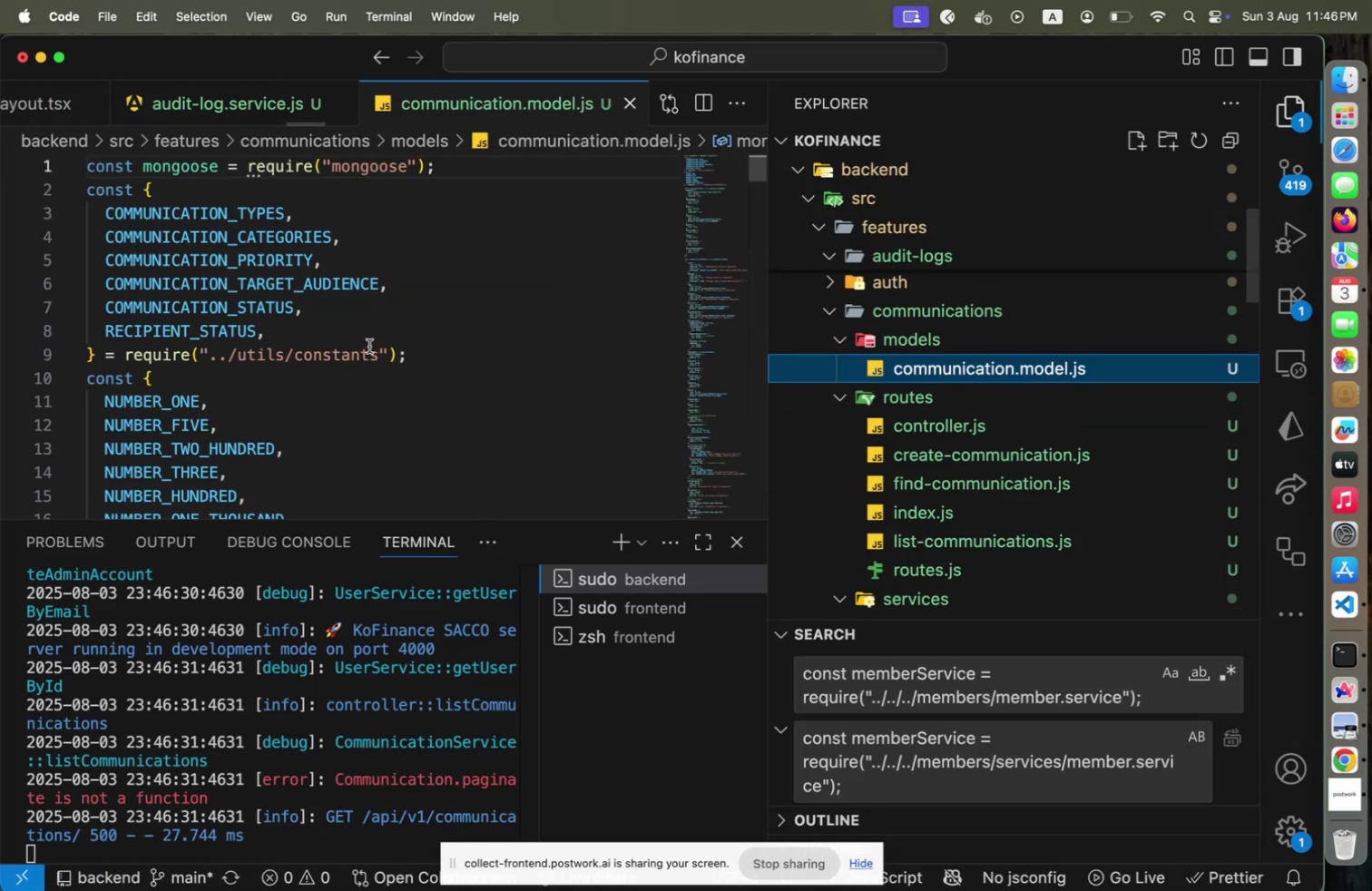 
scroll: coordinate [165, 341], scroll_direction: down, amount: 10.0
 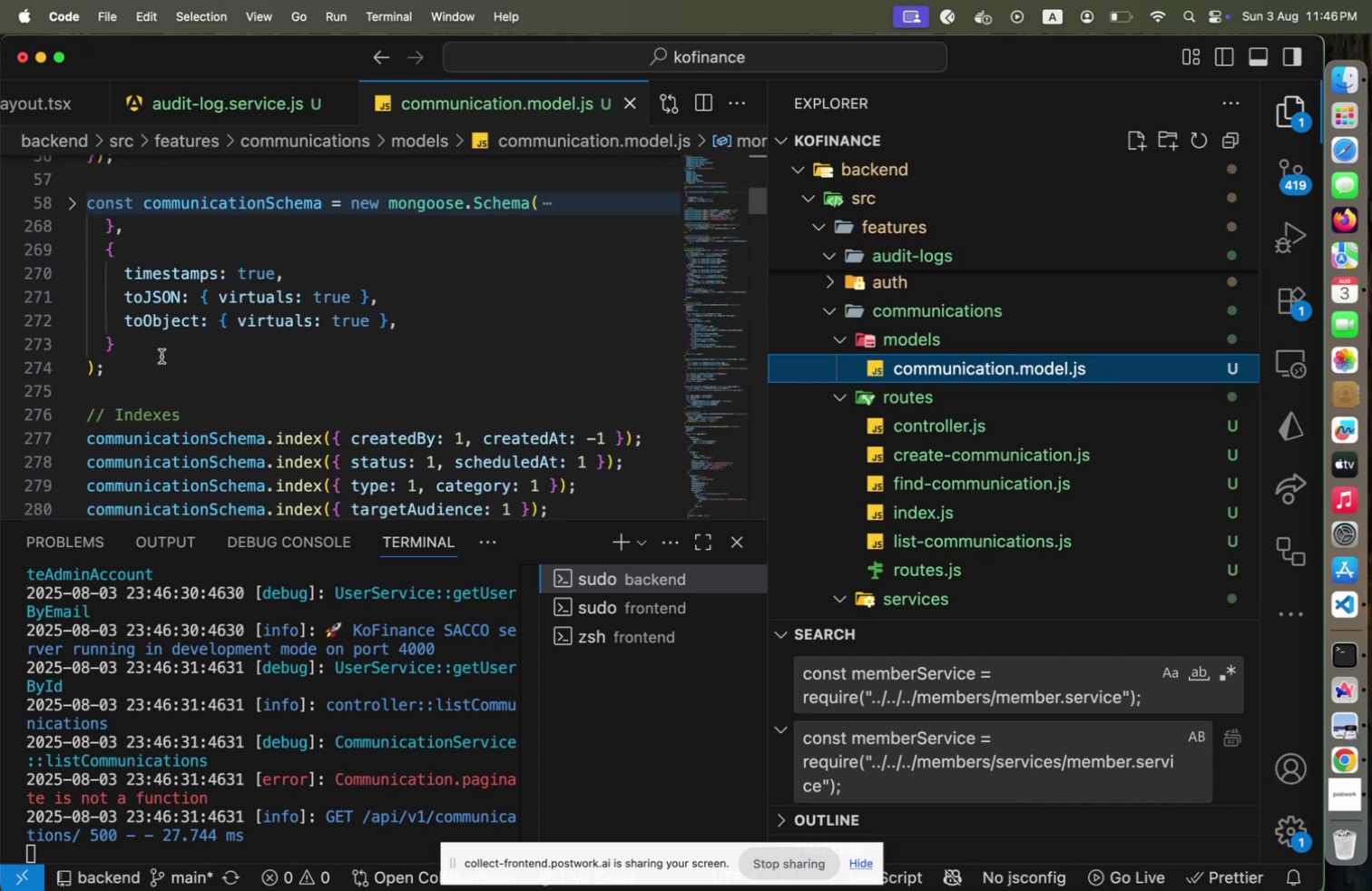 
left_click([155, 363])
 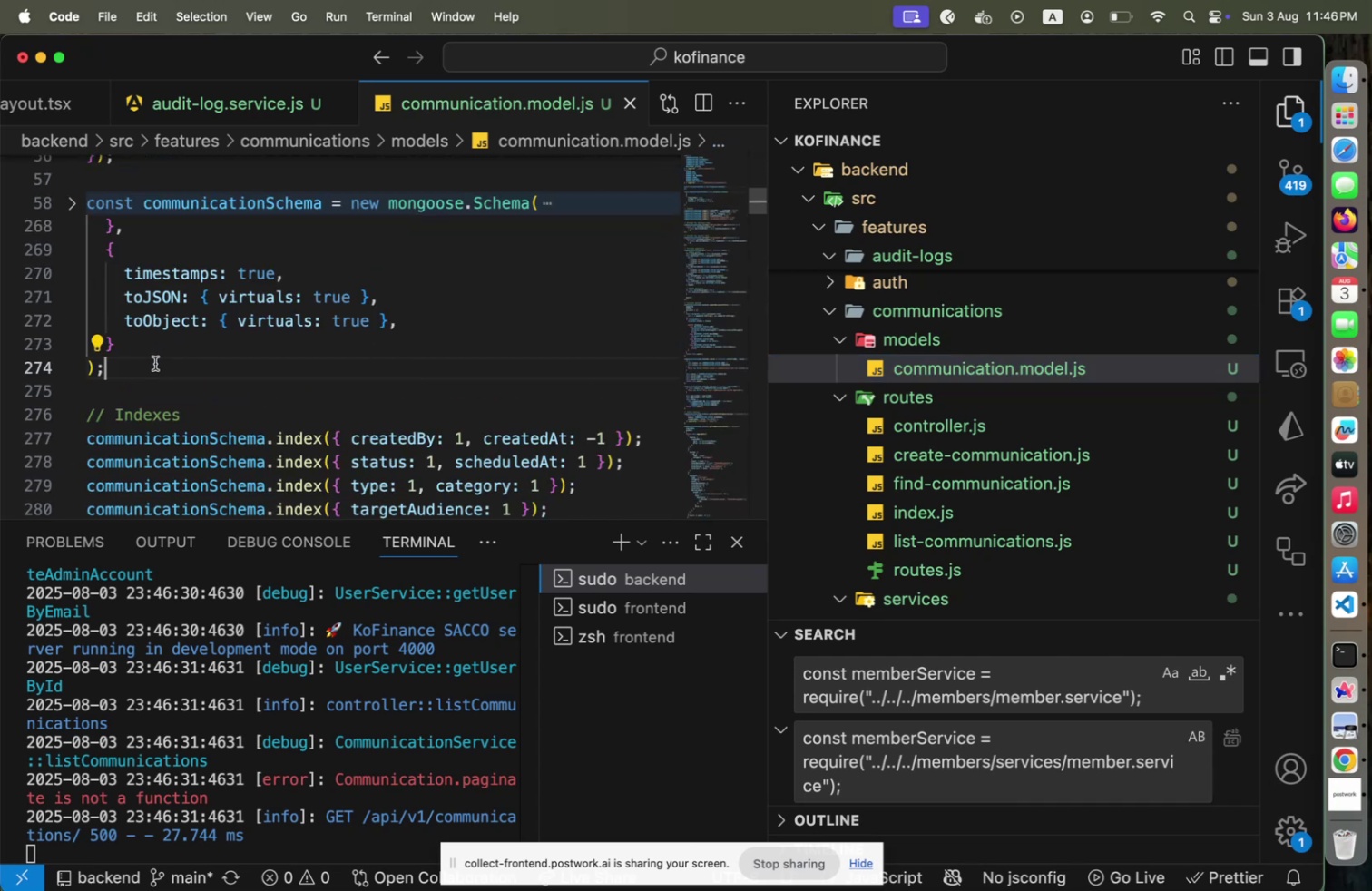 
key(Enter)
 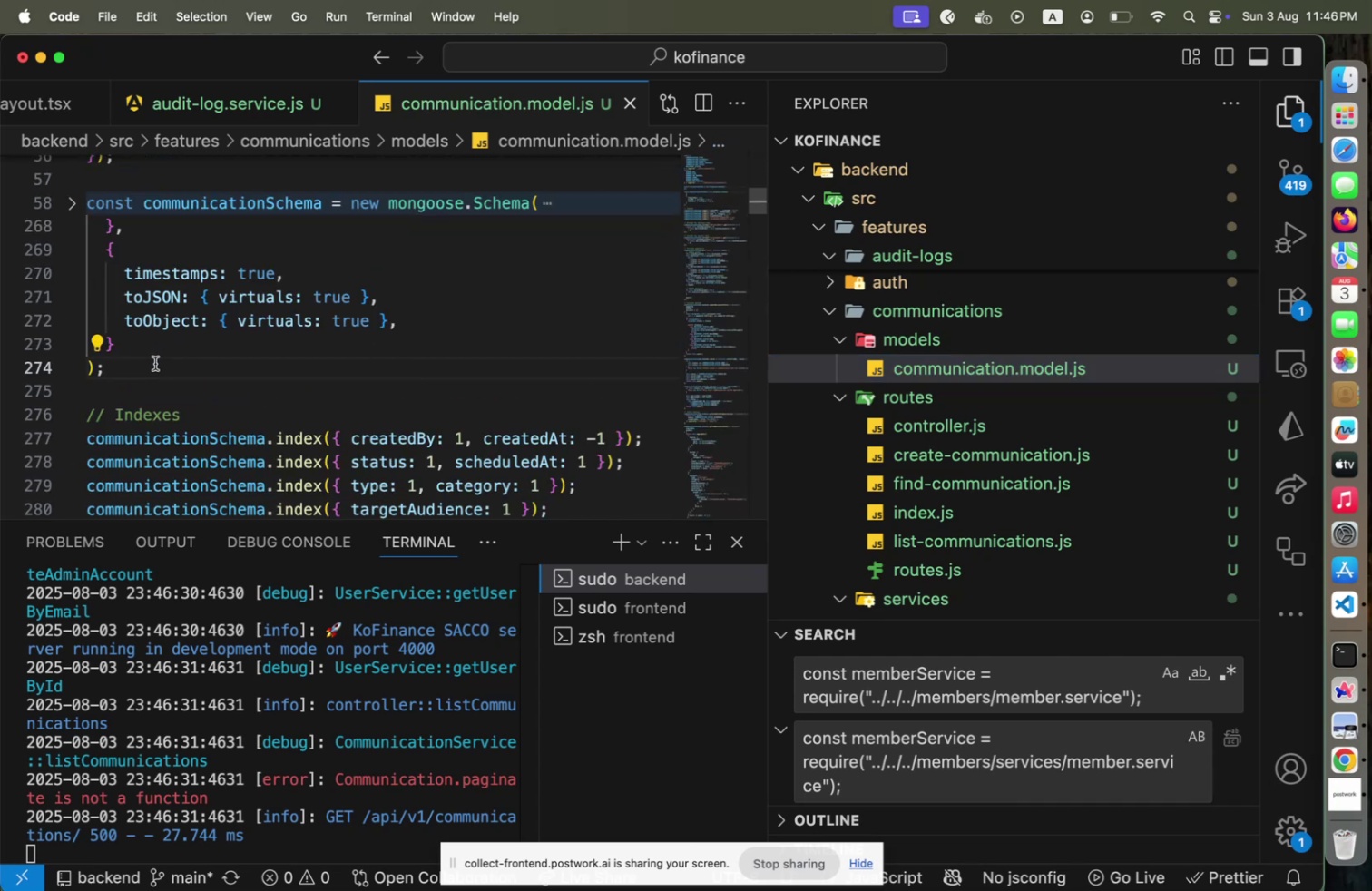 
key(Enter)
 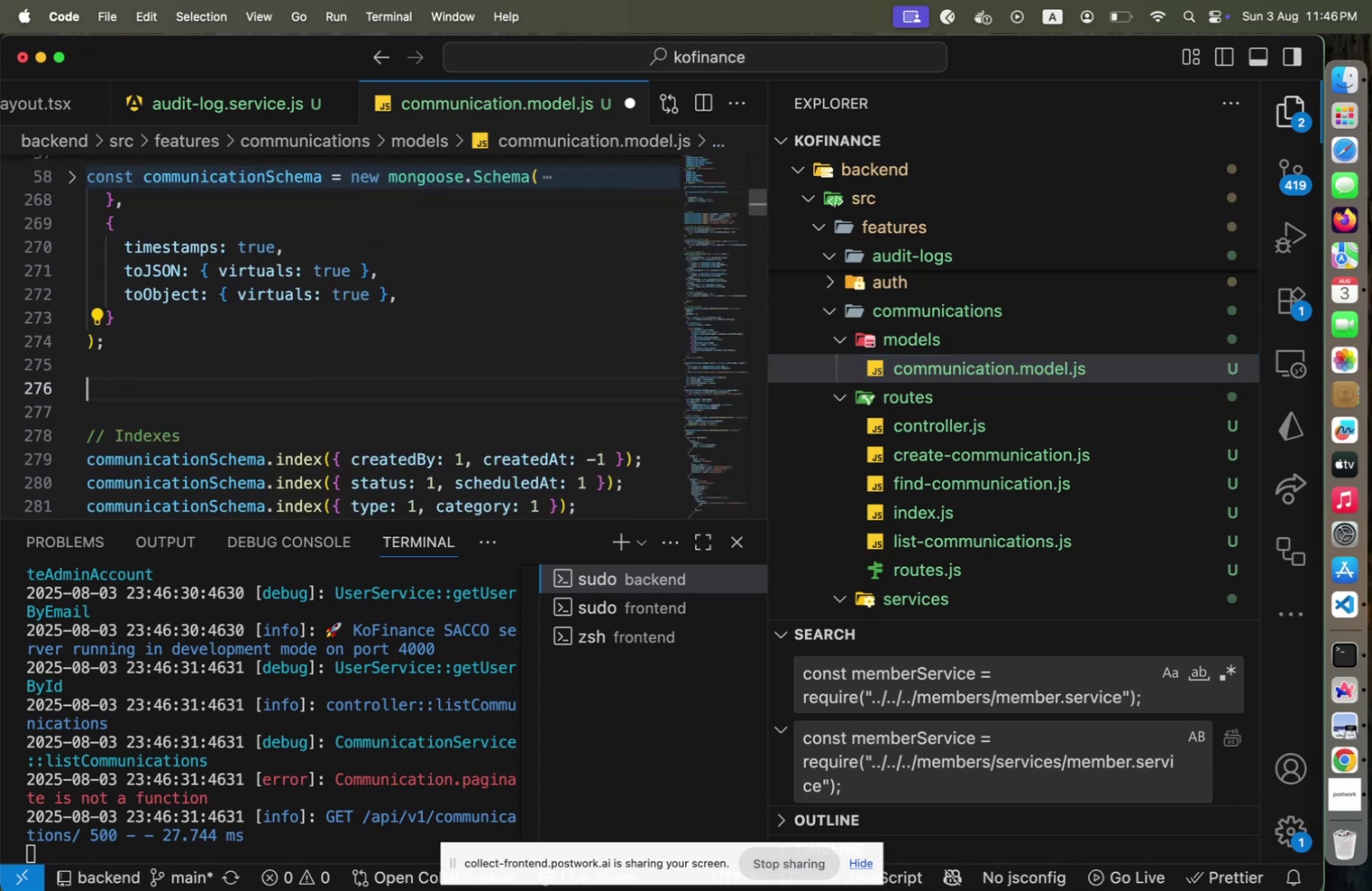 
type(com)
 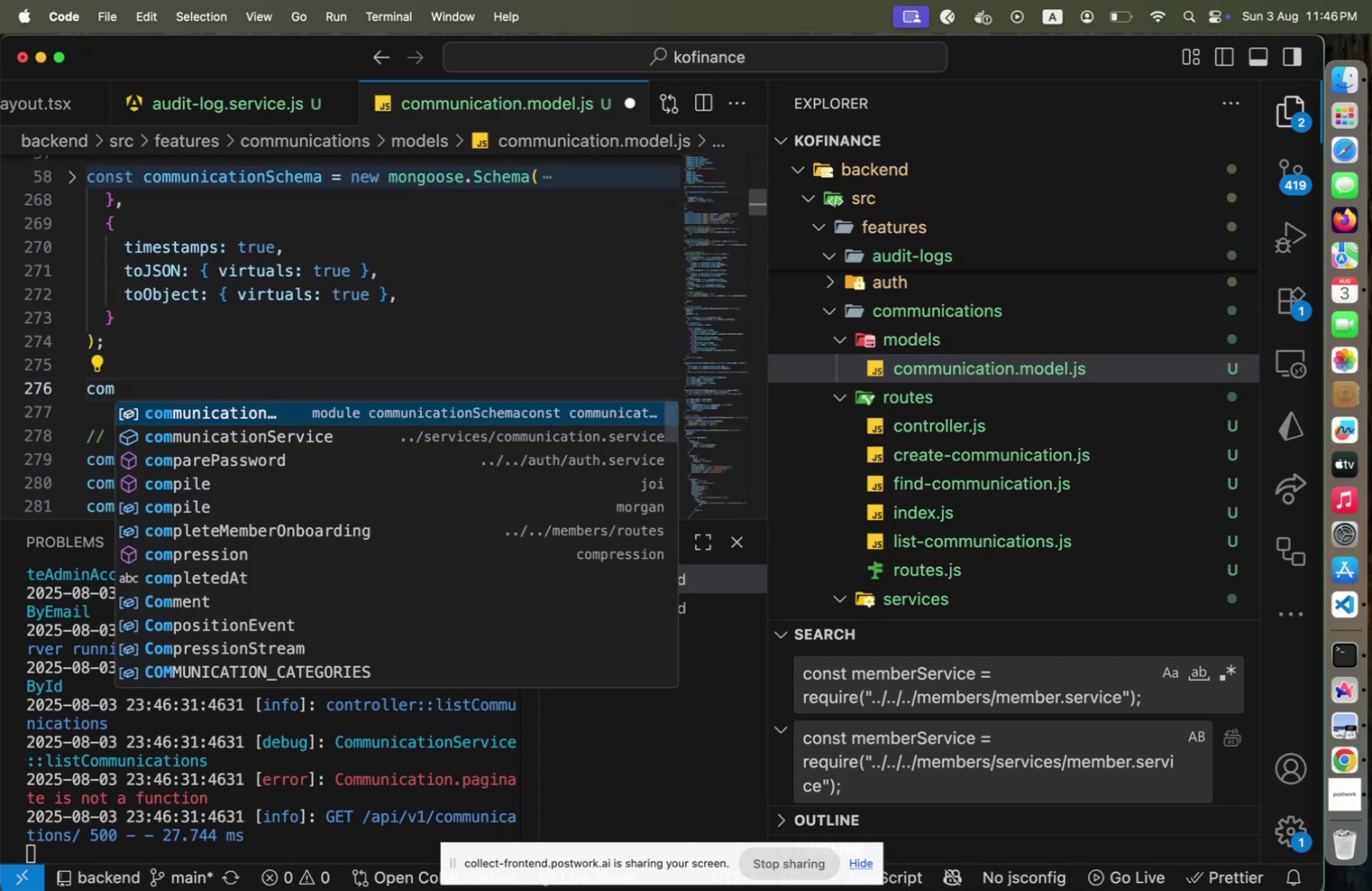 
key(Enter)
 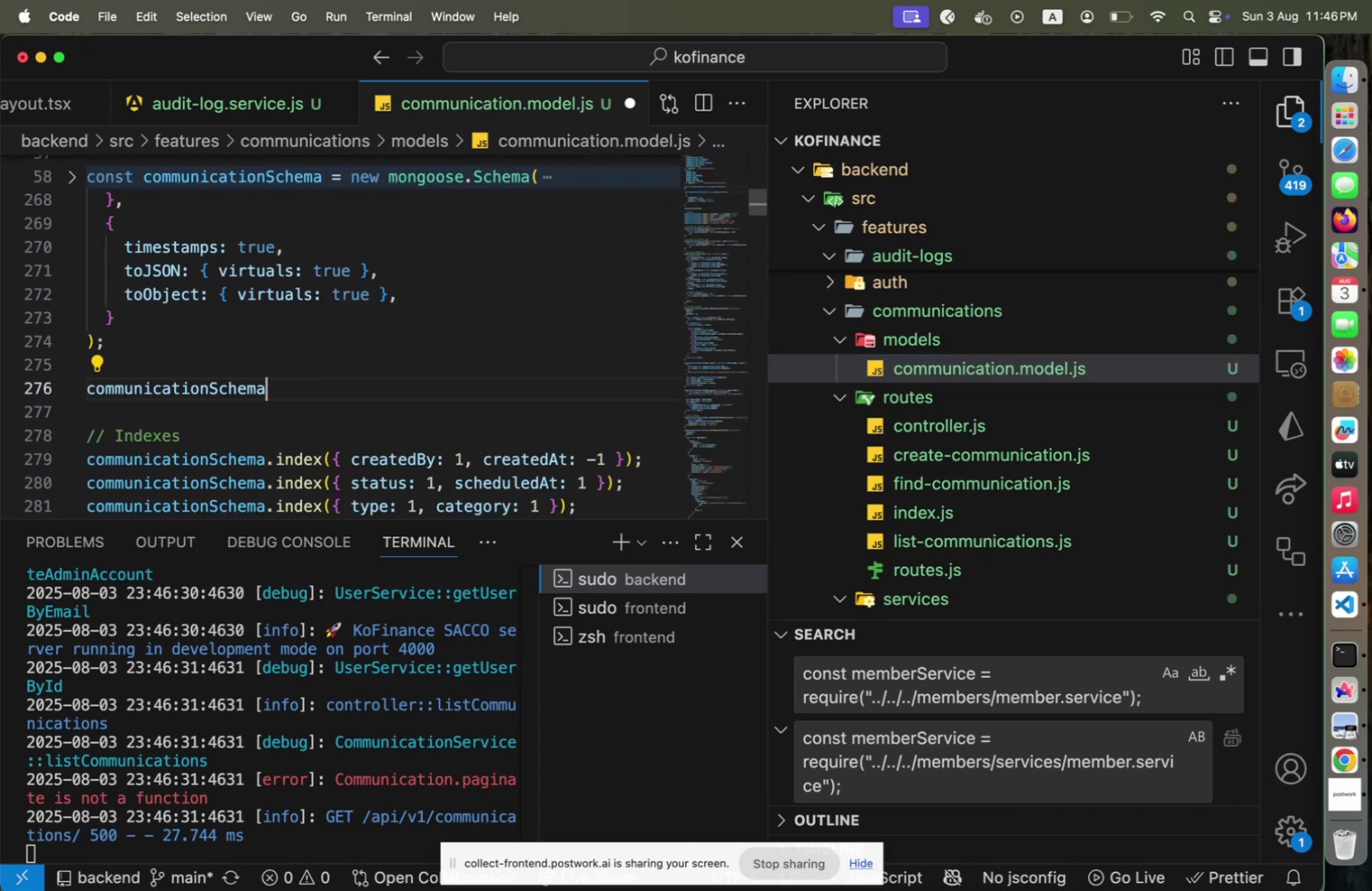 
type(.pl)
 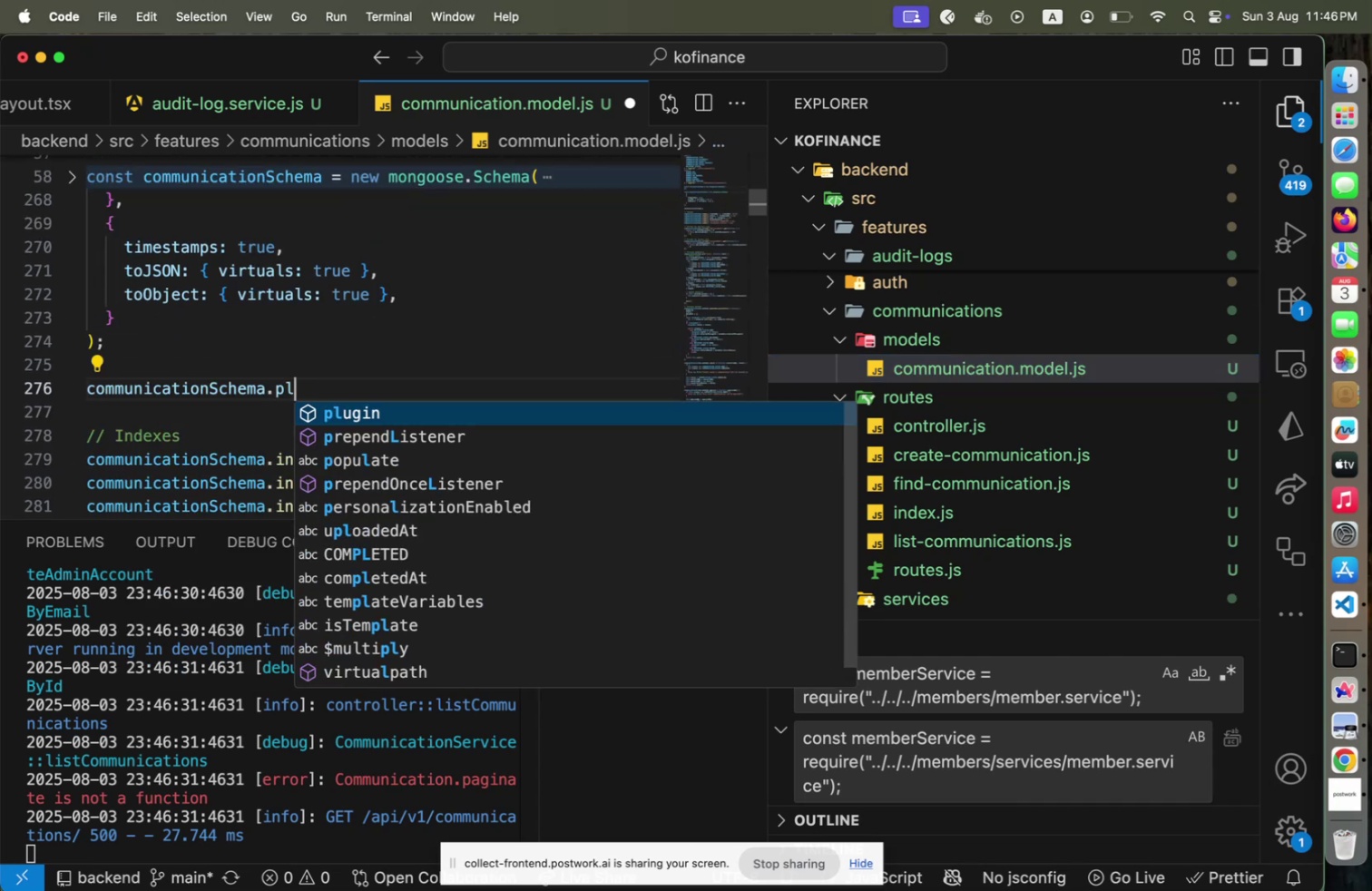 
key(Enter)
 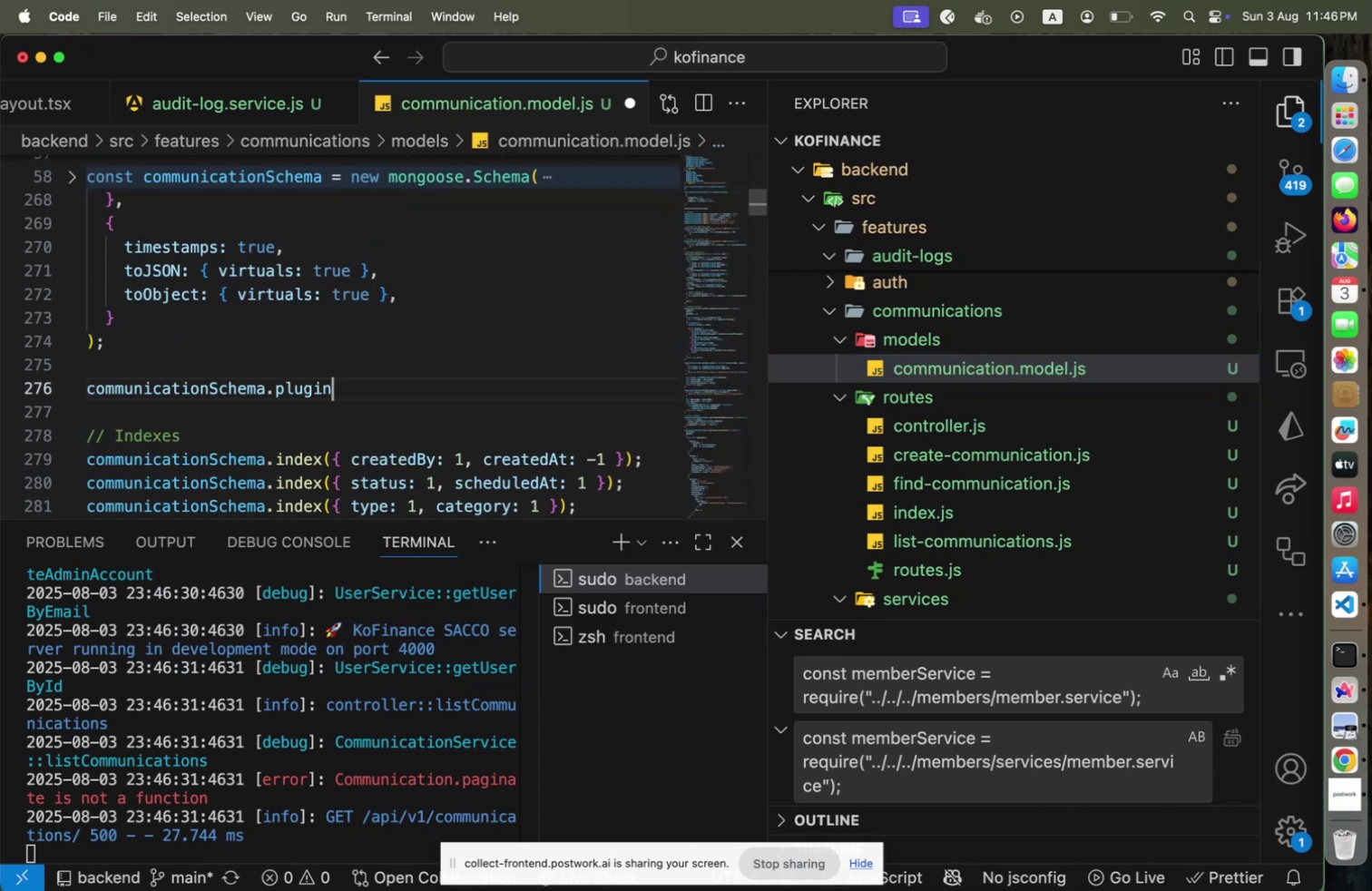 
type((paginate)
 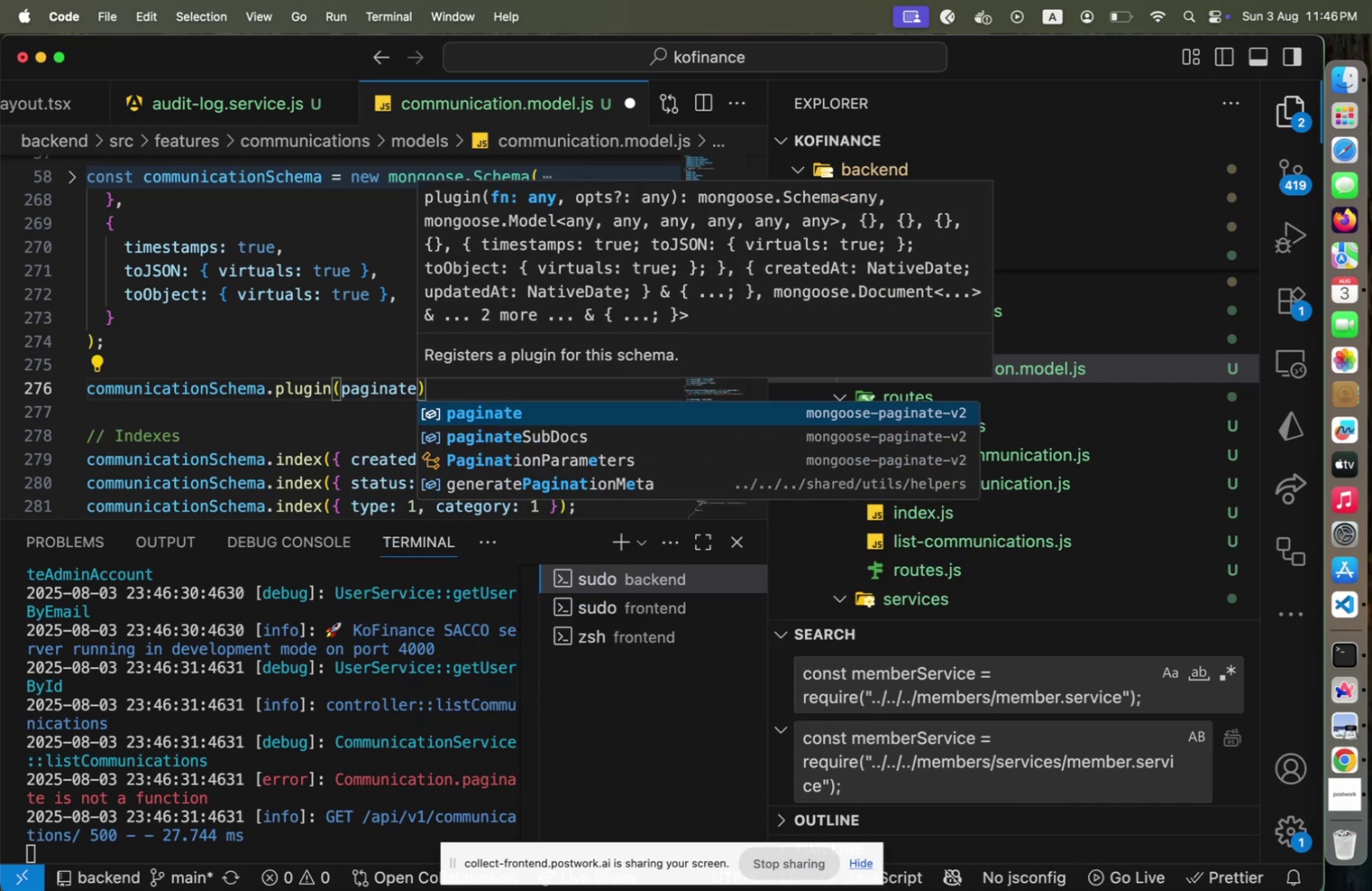 
key(Enter)
 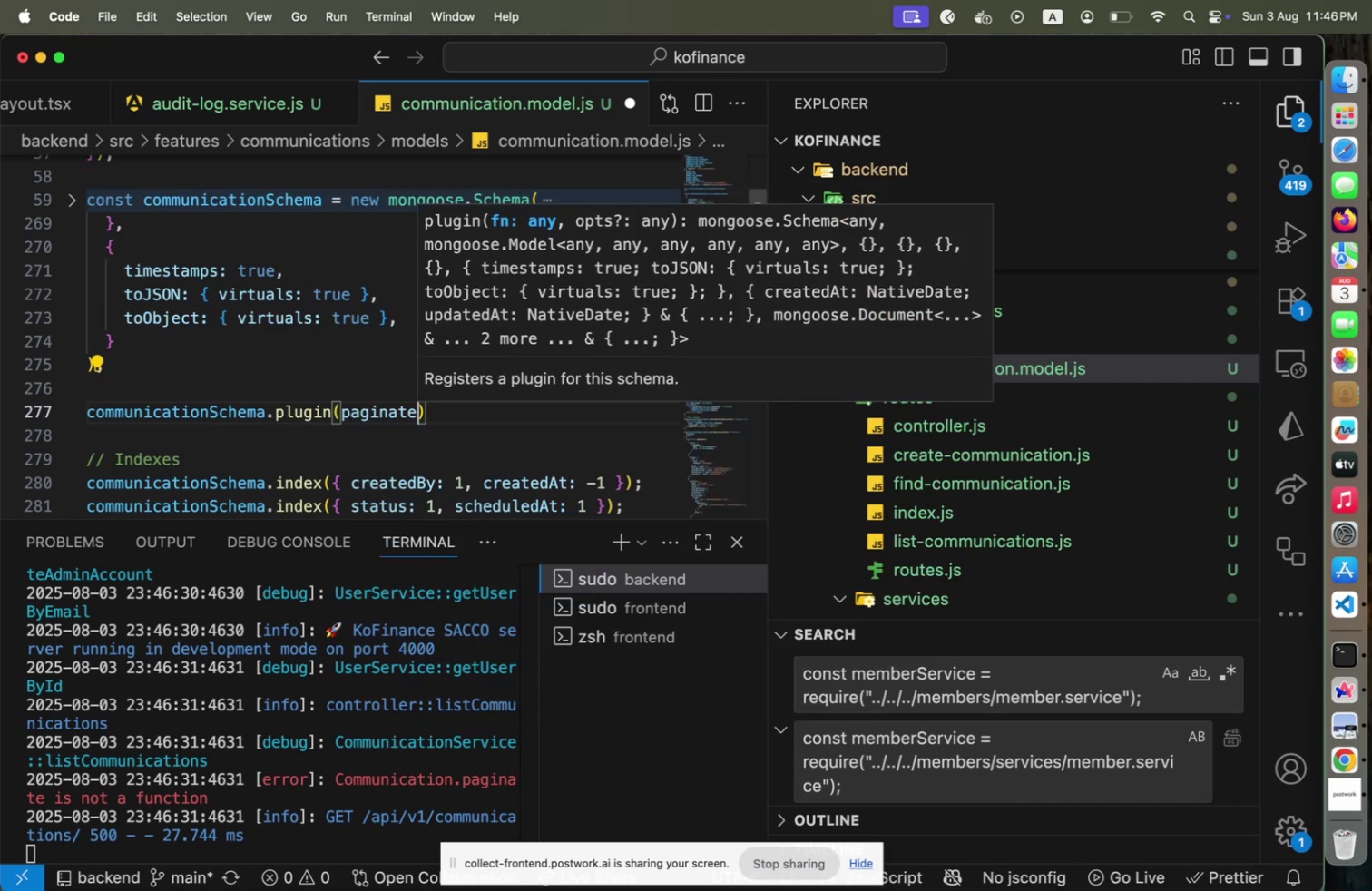 
key(ArrowRight)
 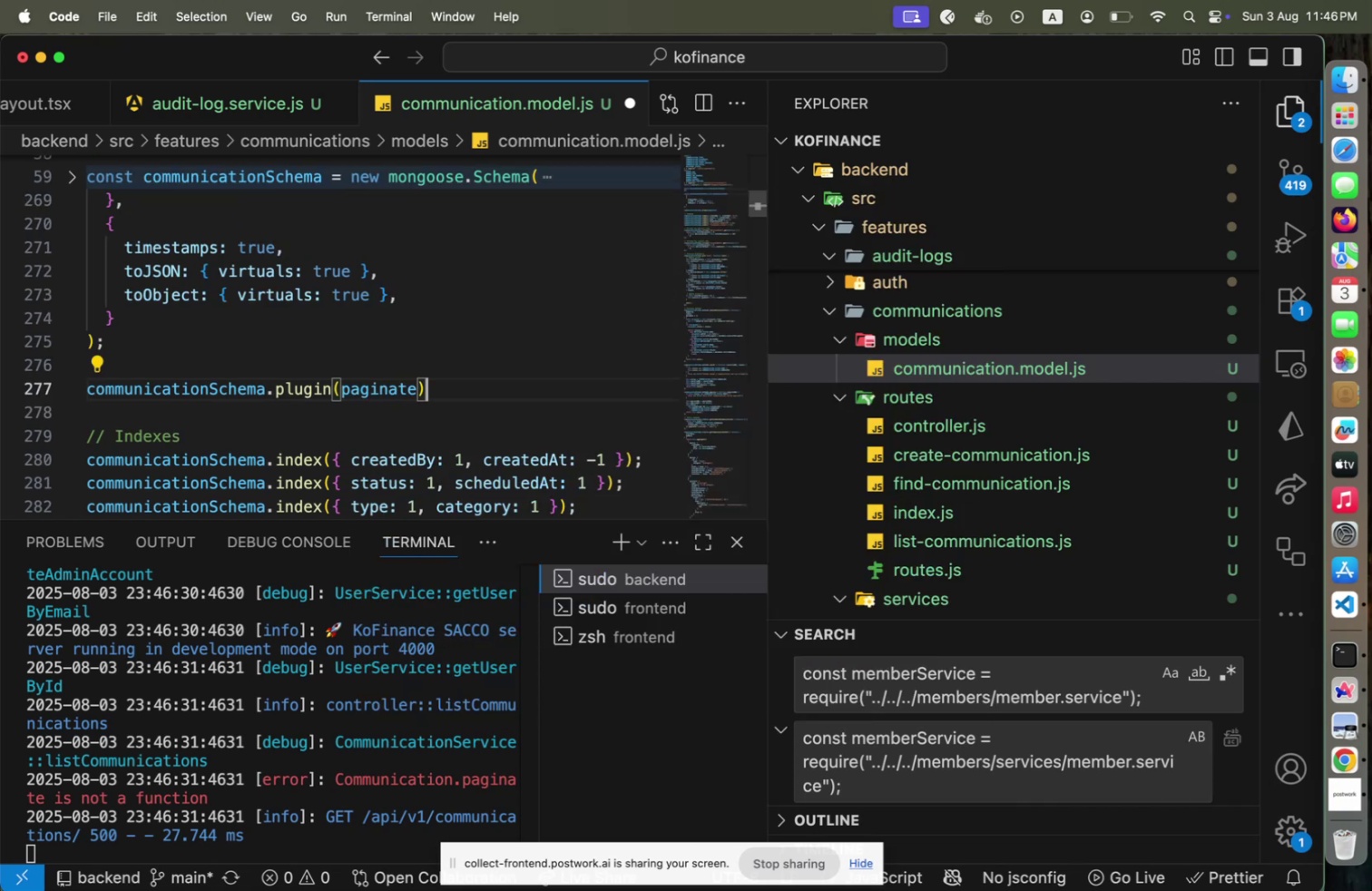 
key(Semicolon)
 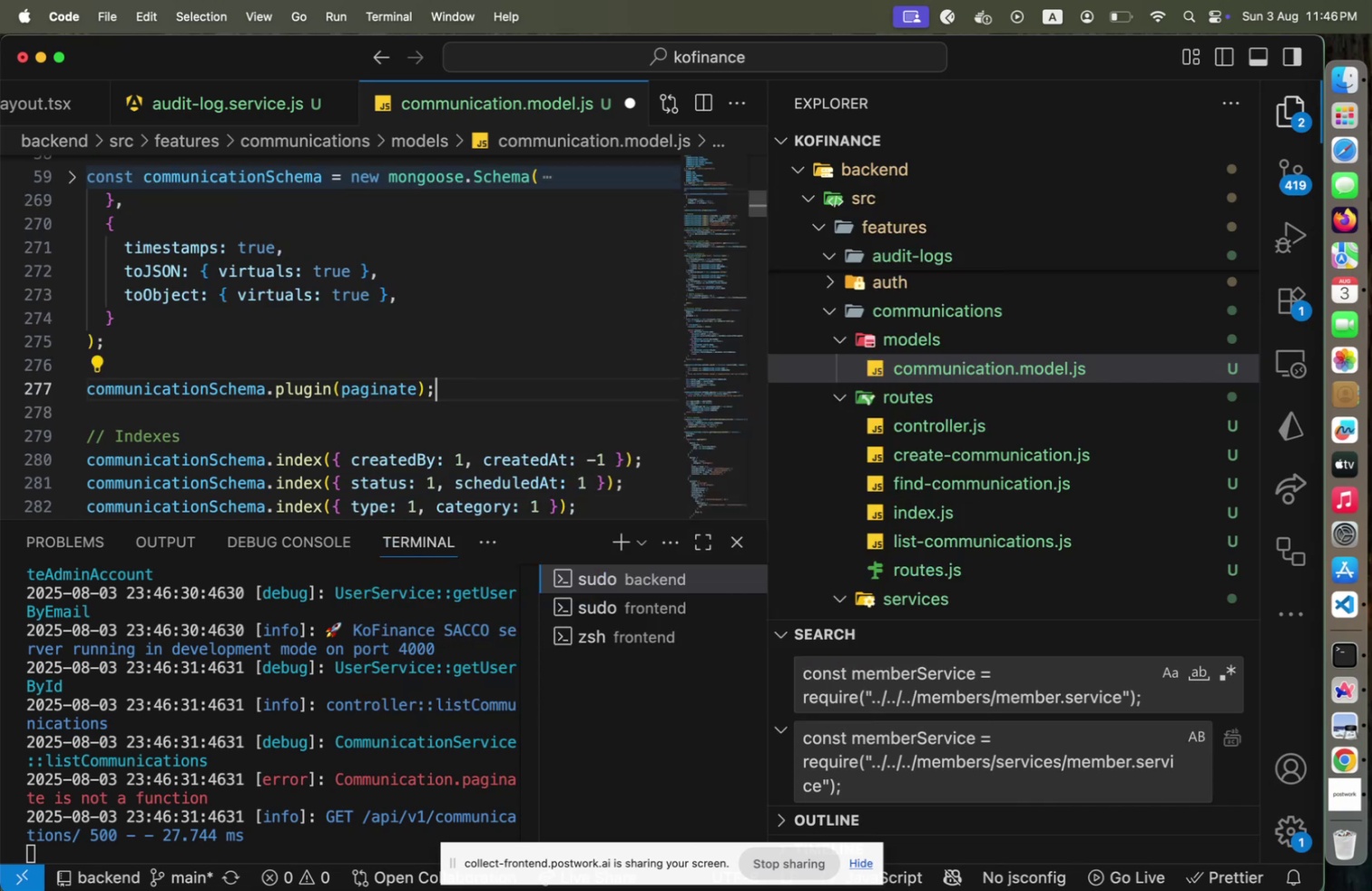 
key(Meta+CommandLeft)
 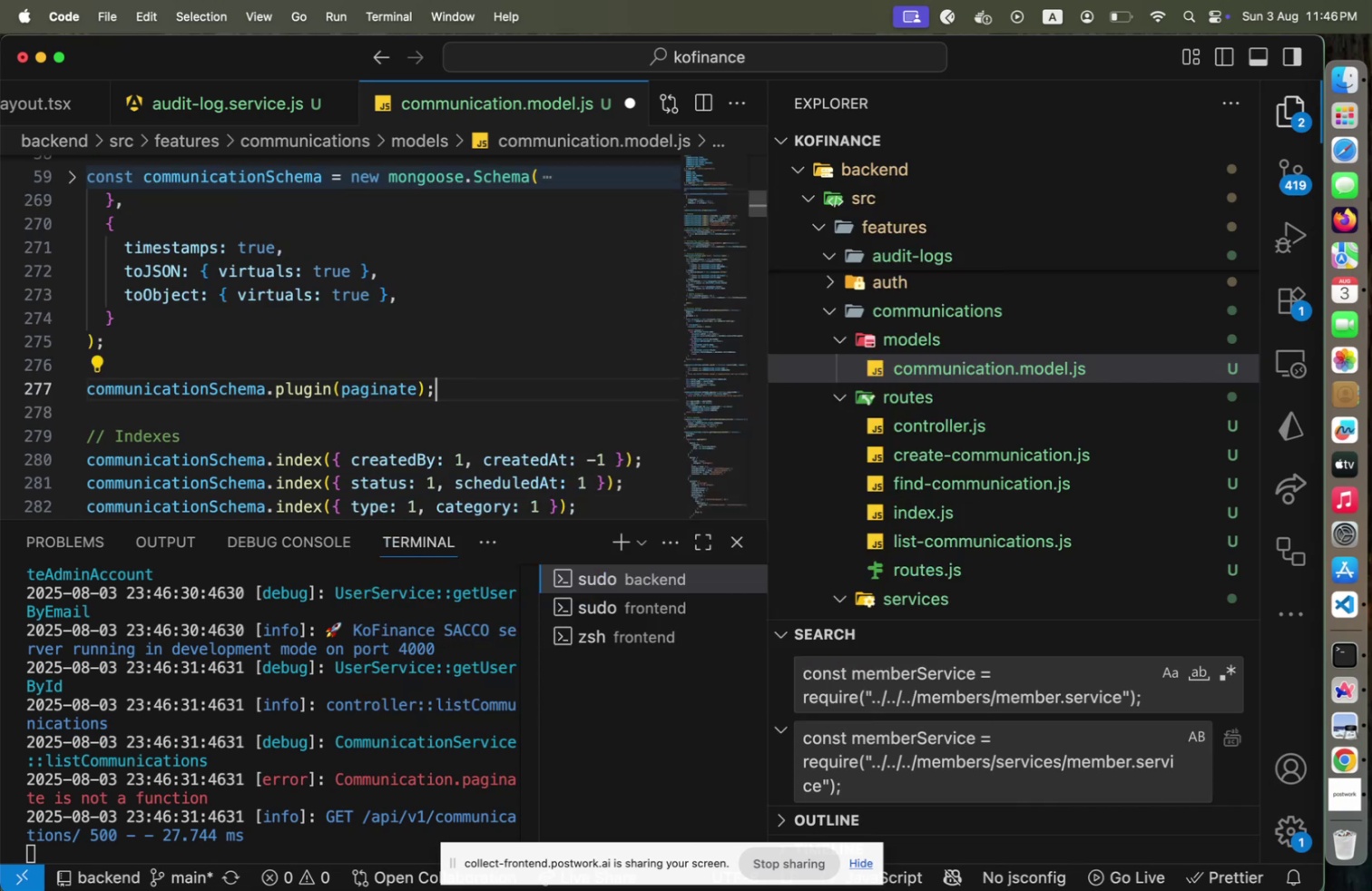 
key(Meta+S)
 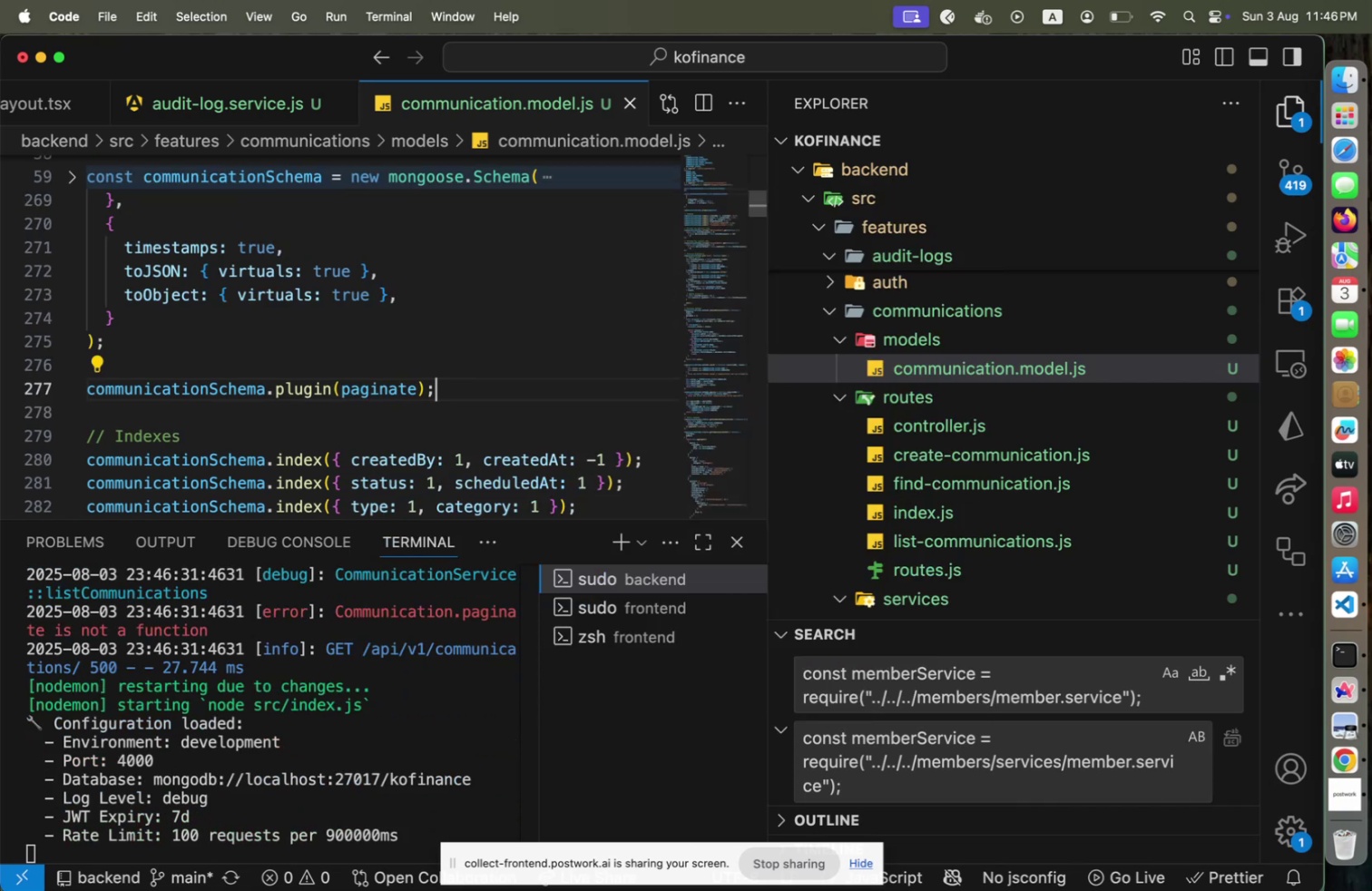 
key(Meta+CommandLeft)
 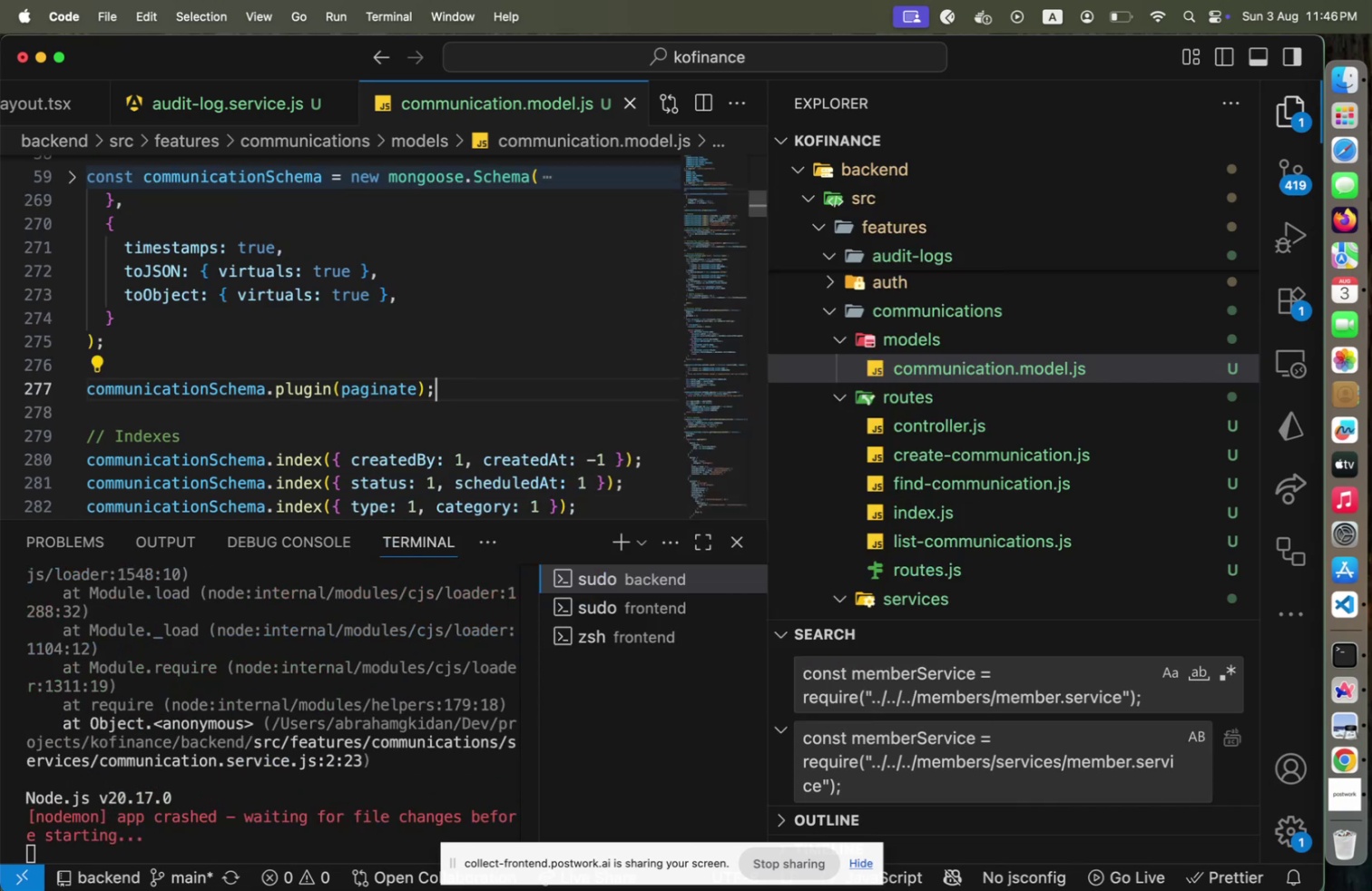 
key(Meta+Tab)
 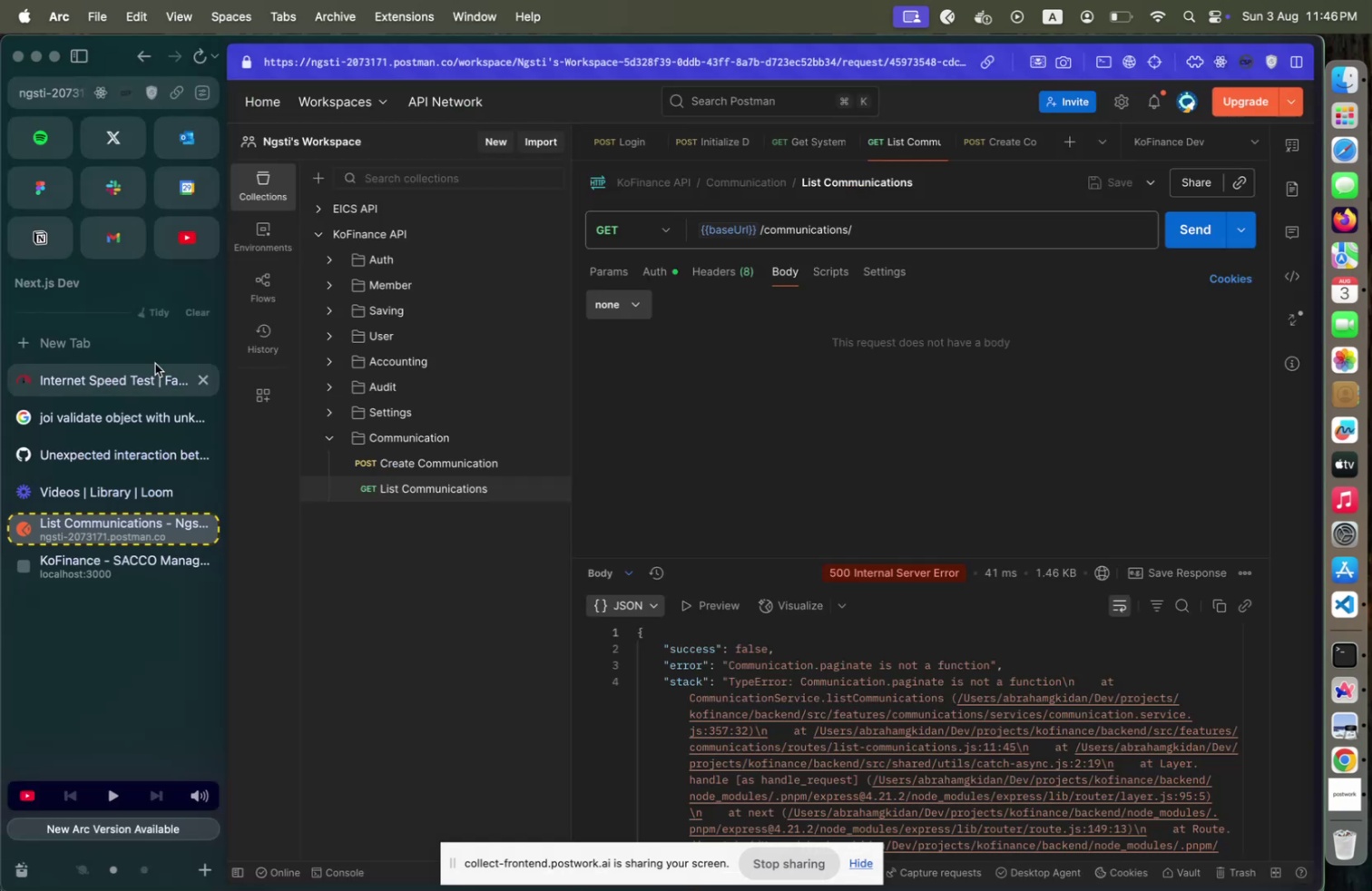 
key(Meta+CommandLeft)
 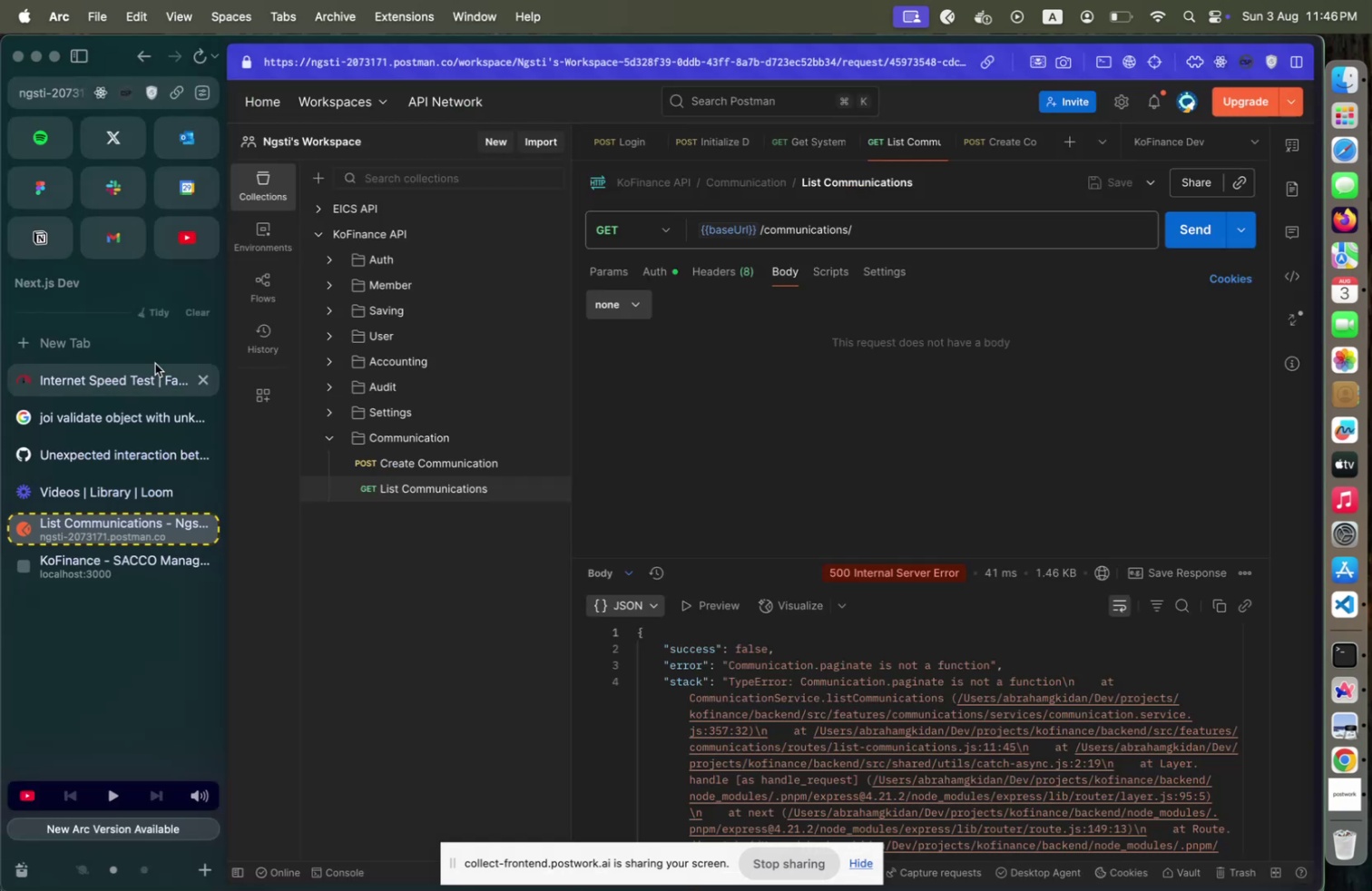 
key(Meta+Tab)
 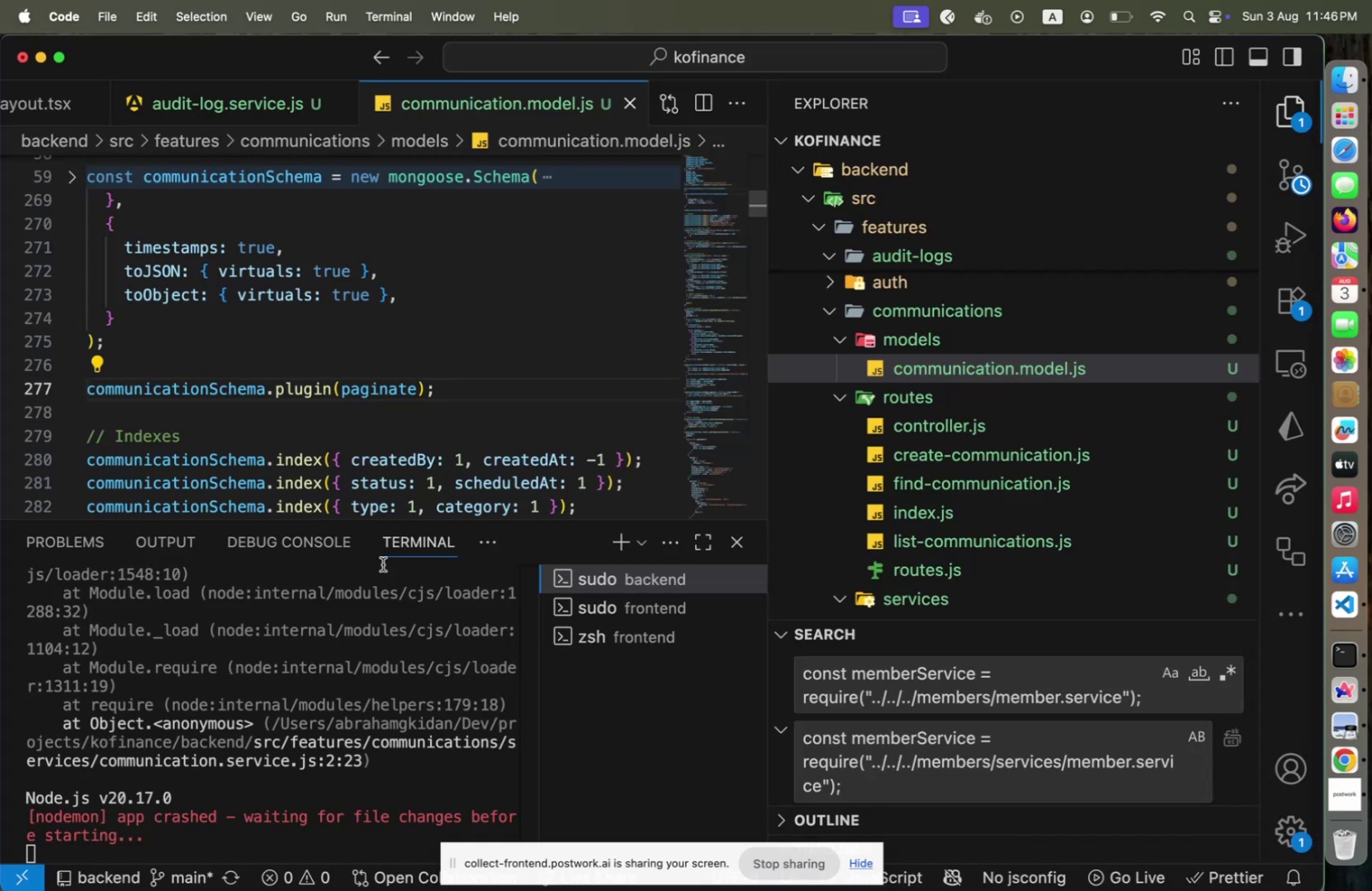 
scroll: coordinate [401, 722], scroll_direction: up, amount: 7.0
 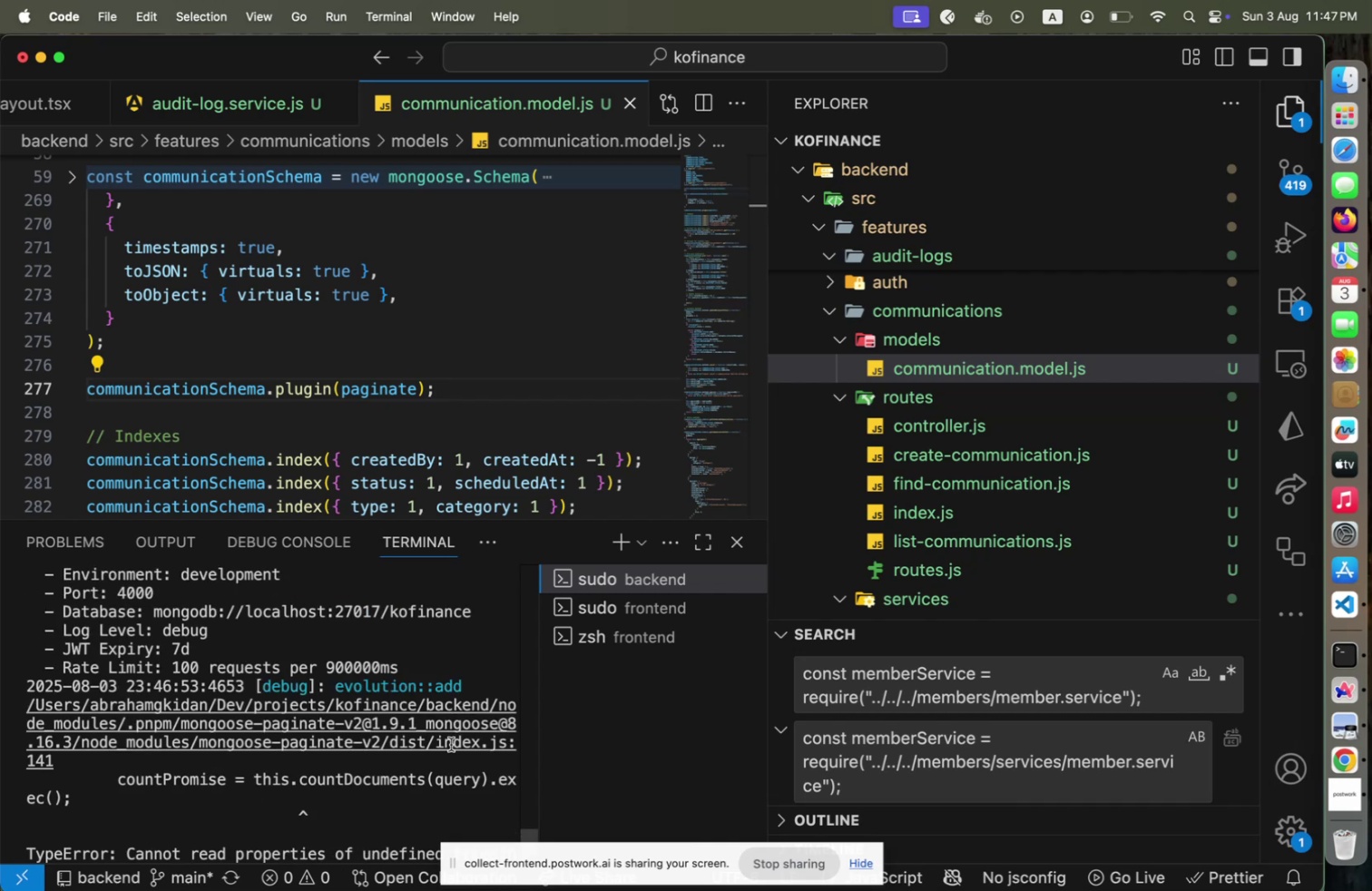 
scroll: coordinate [409, 750], scroll_direction: down, amount: 2.0
 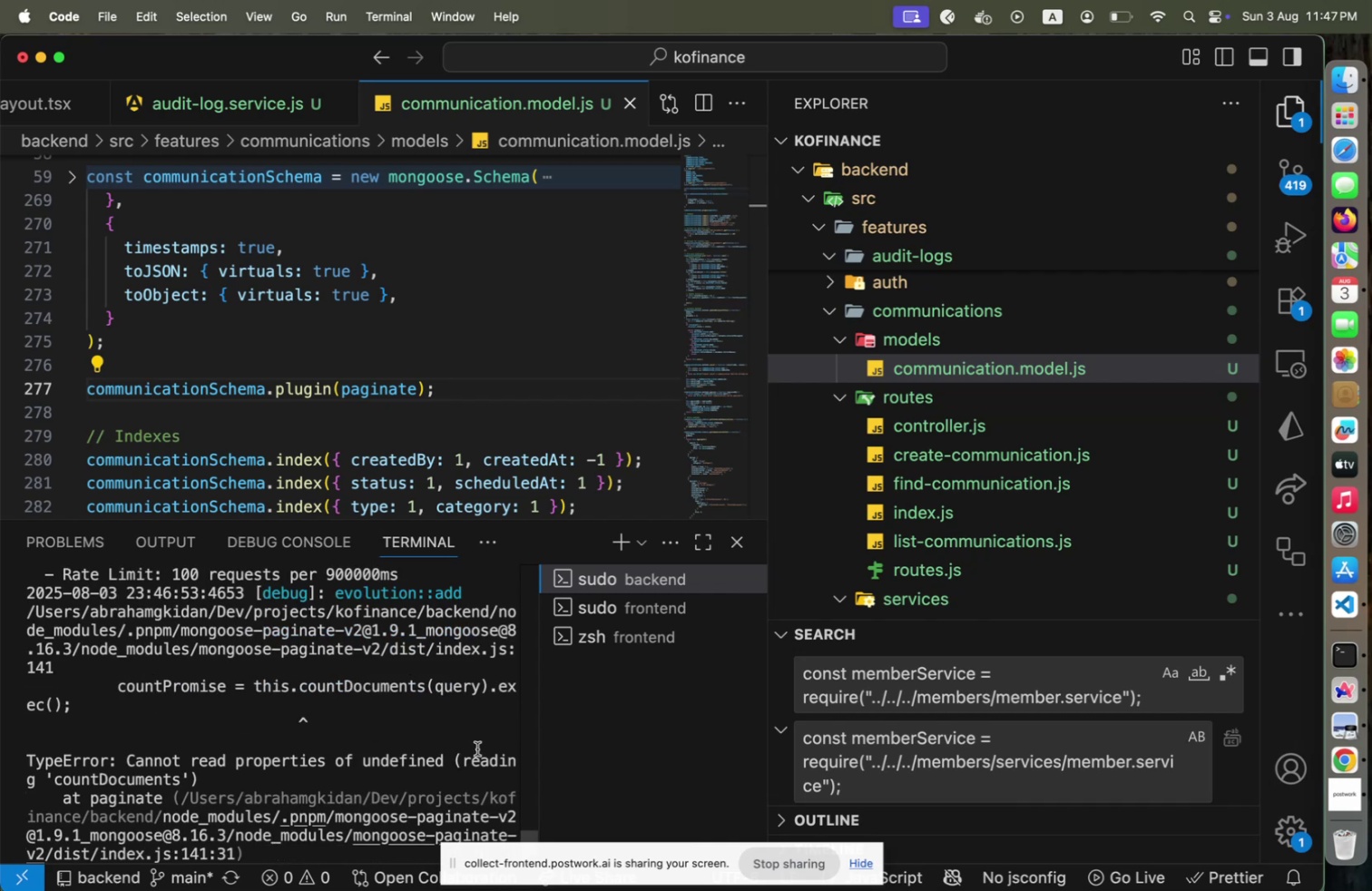 
wait(5.5)
 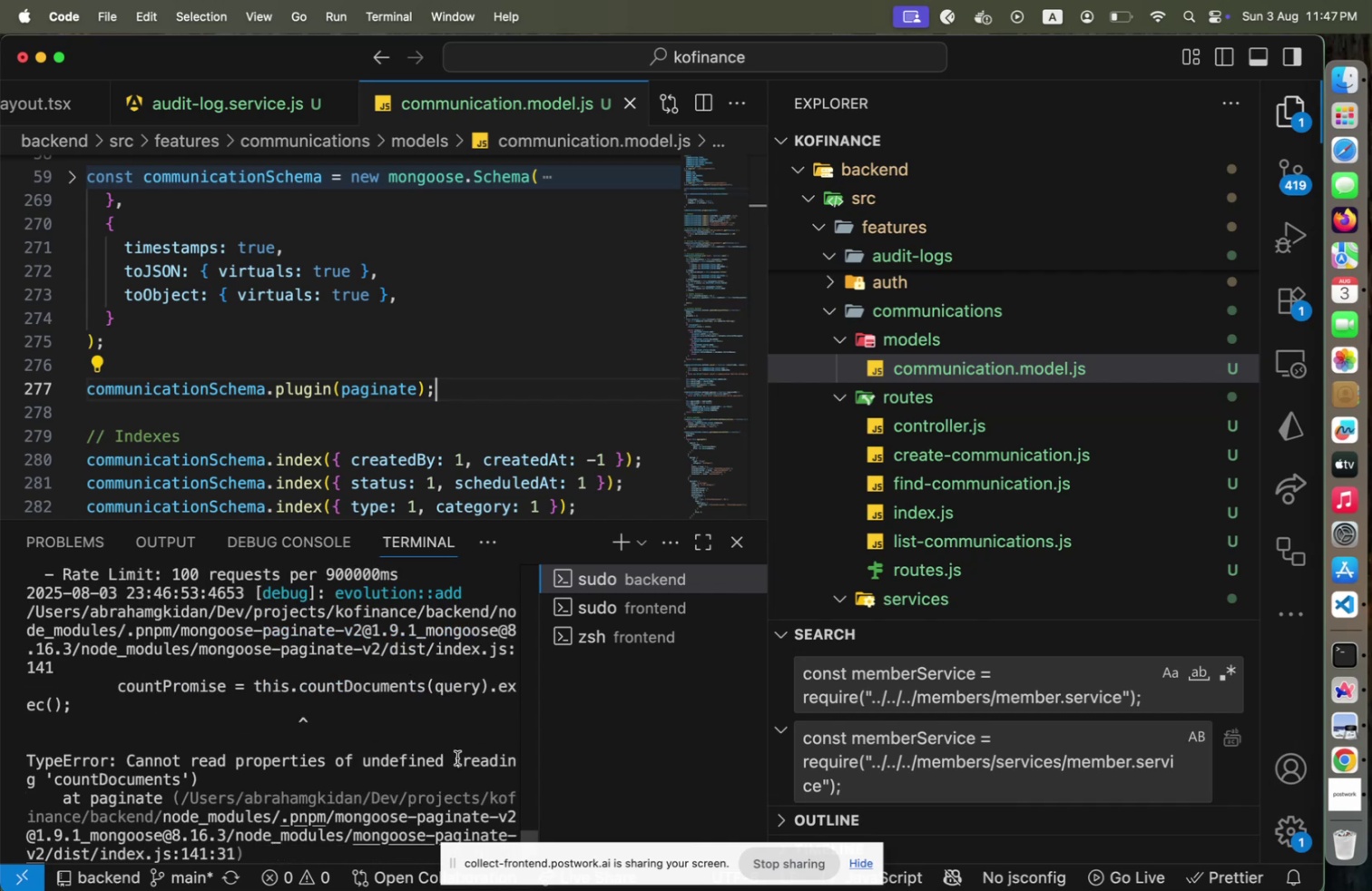 
scroll: coordinate [430, 487], scroll_direction: up, amount: 38.0
 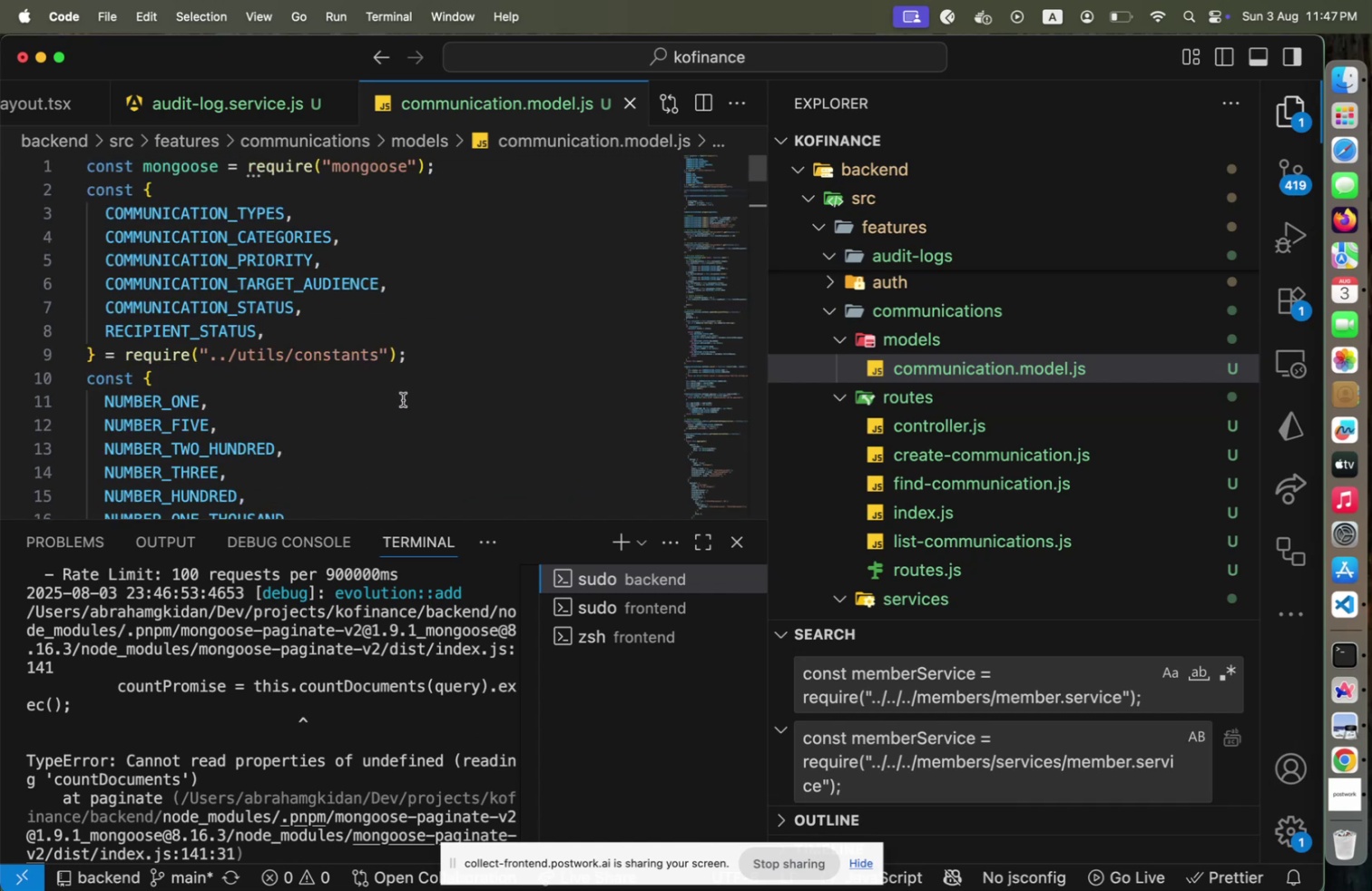 
scroll: coordinate [404, 401], scroll_direction: down, amount: 3.0
 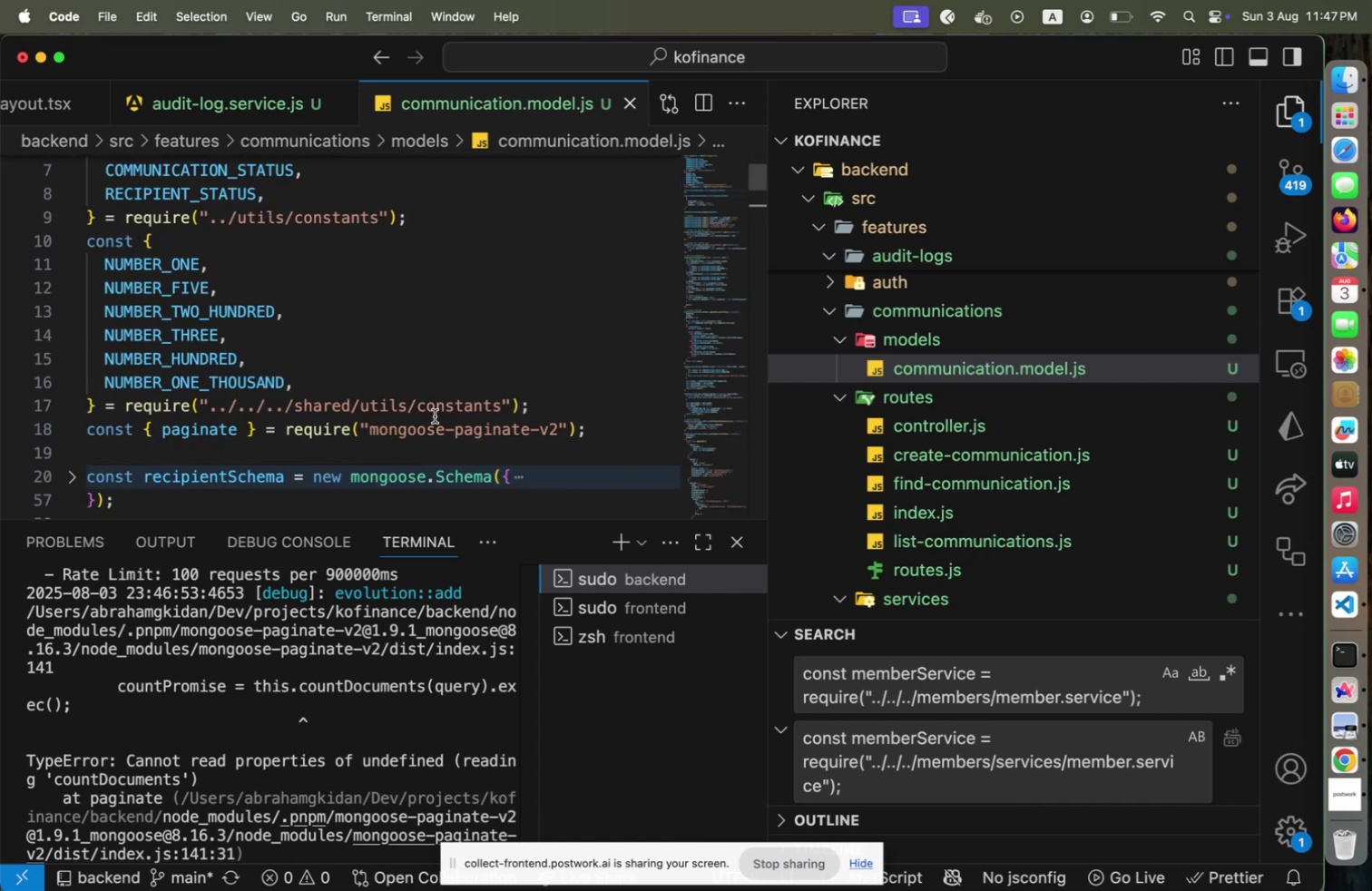 
left_click([462, 434])
 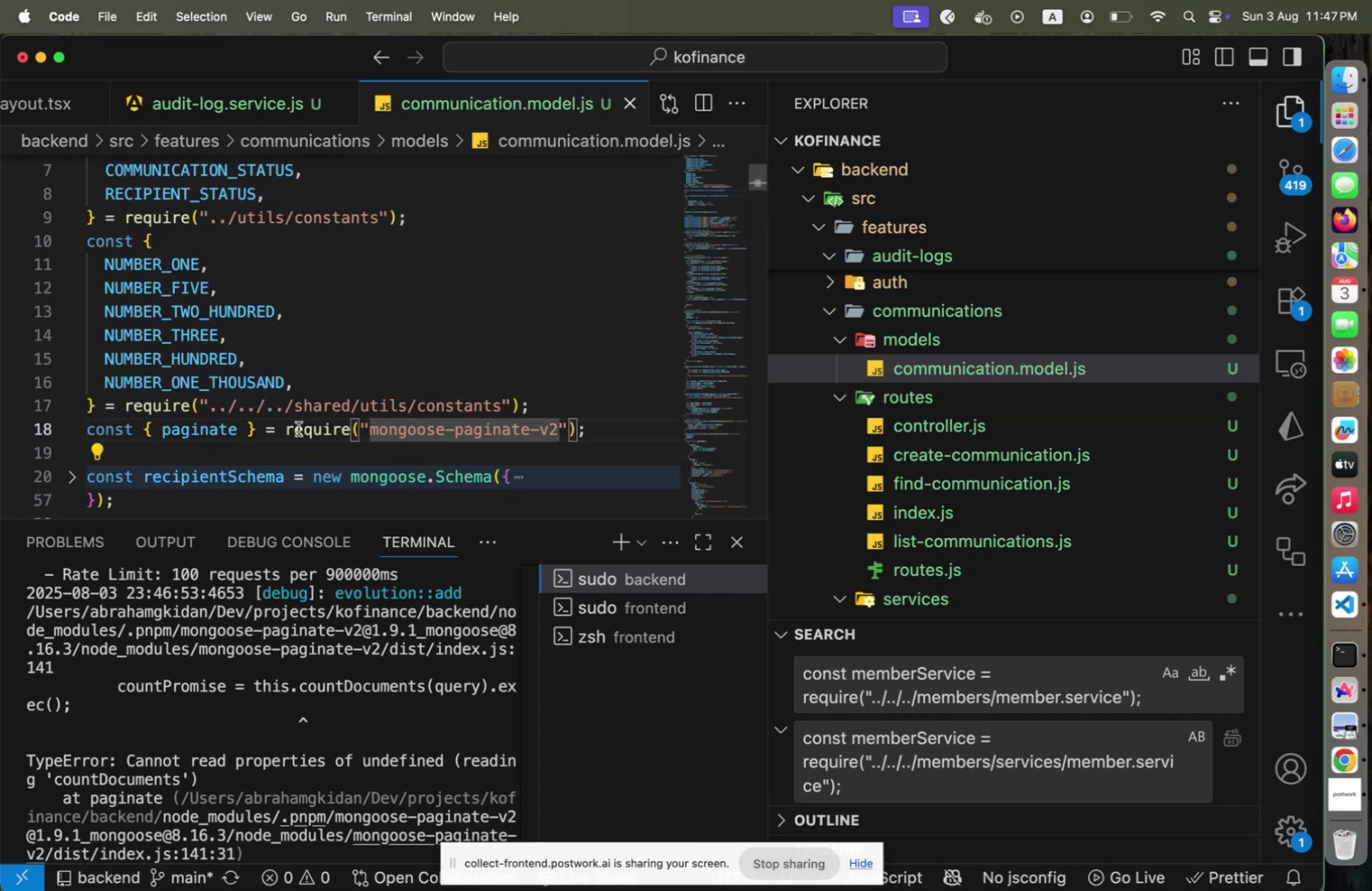 
left_click([279, 428])
 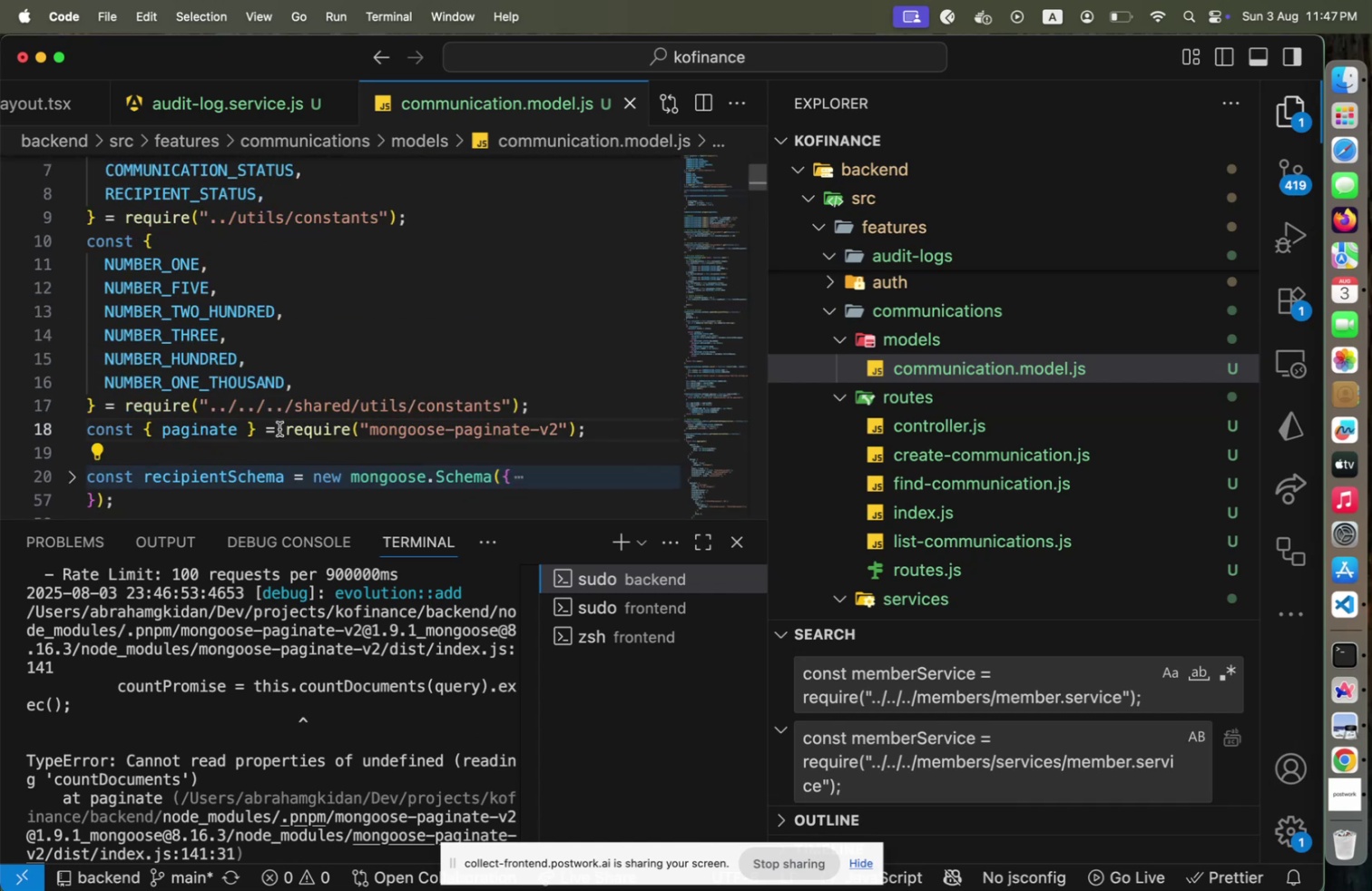 
key(ArrowLeft)
 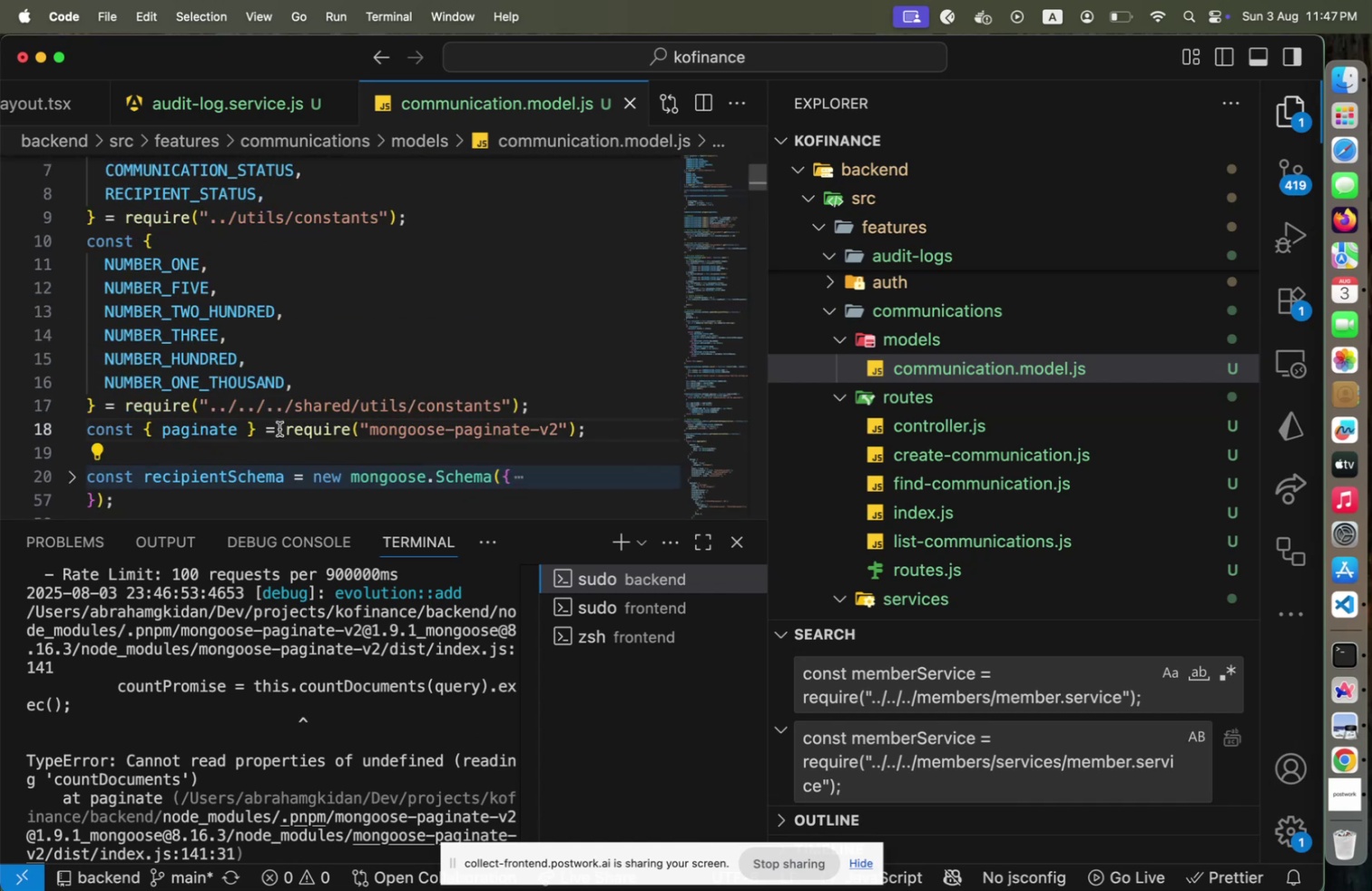 
key(ArrowLeft)
 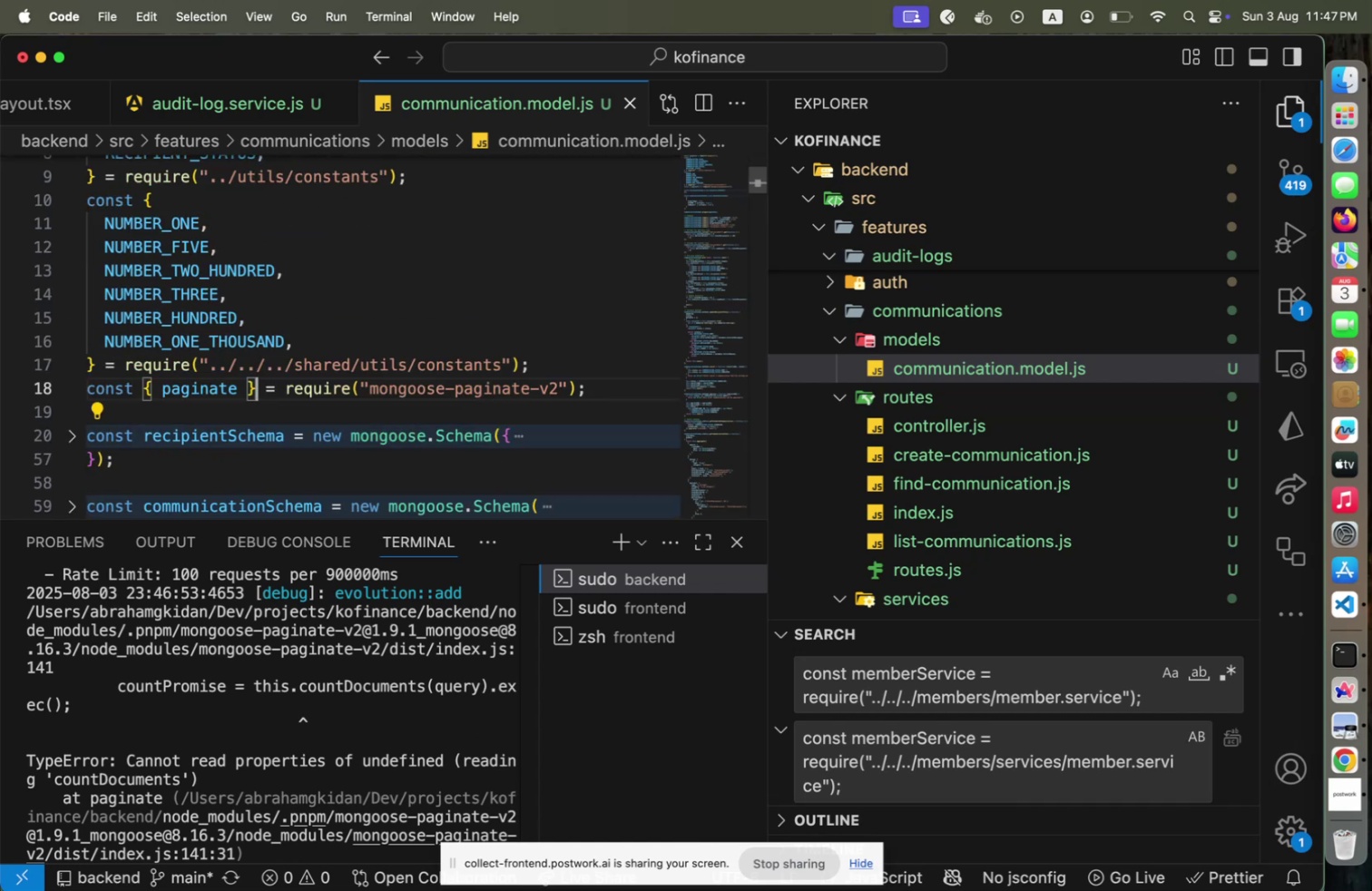 
key(Backspace)
 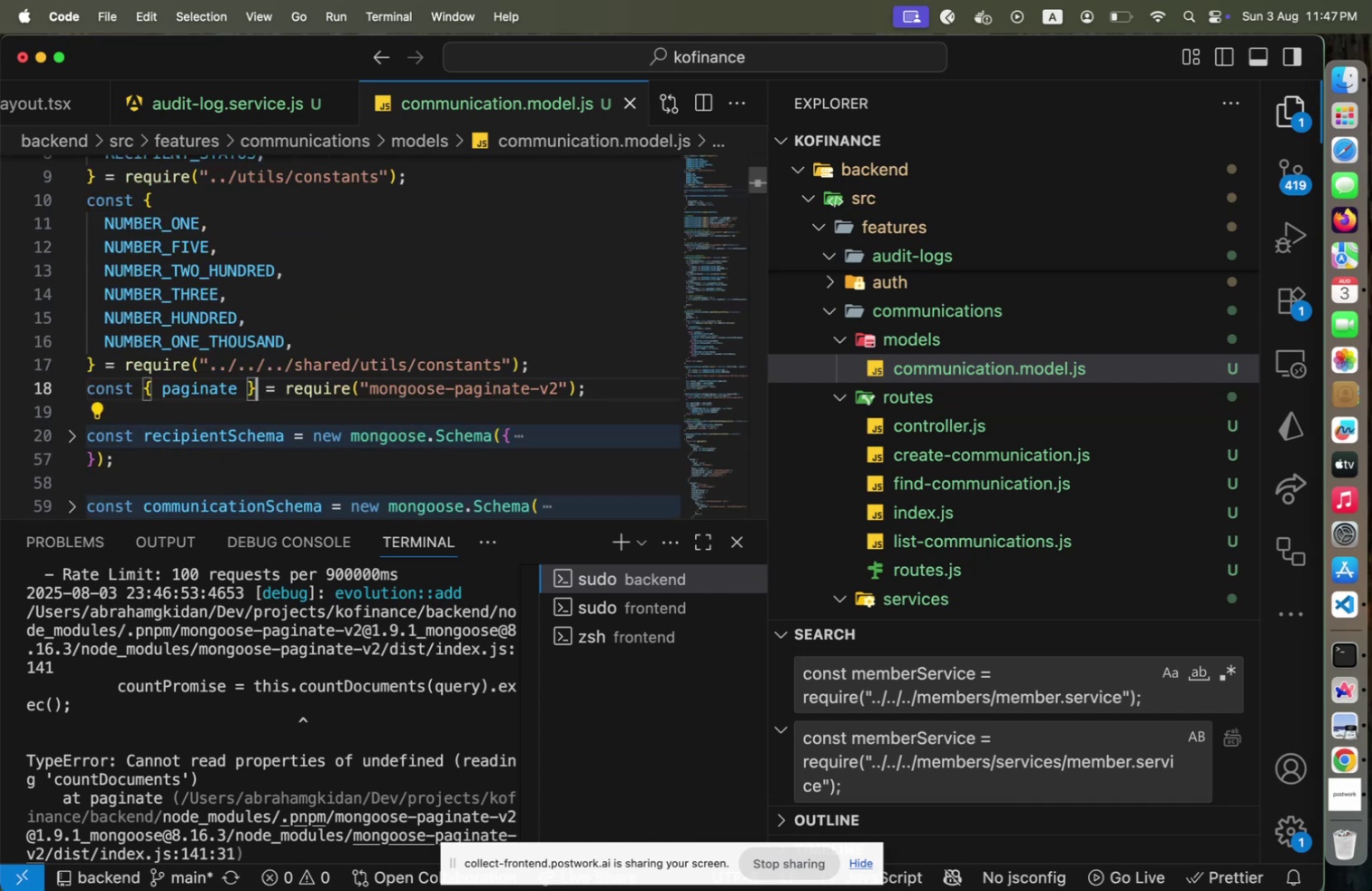 
key(Backspace)
 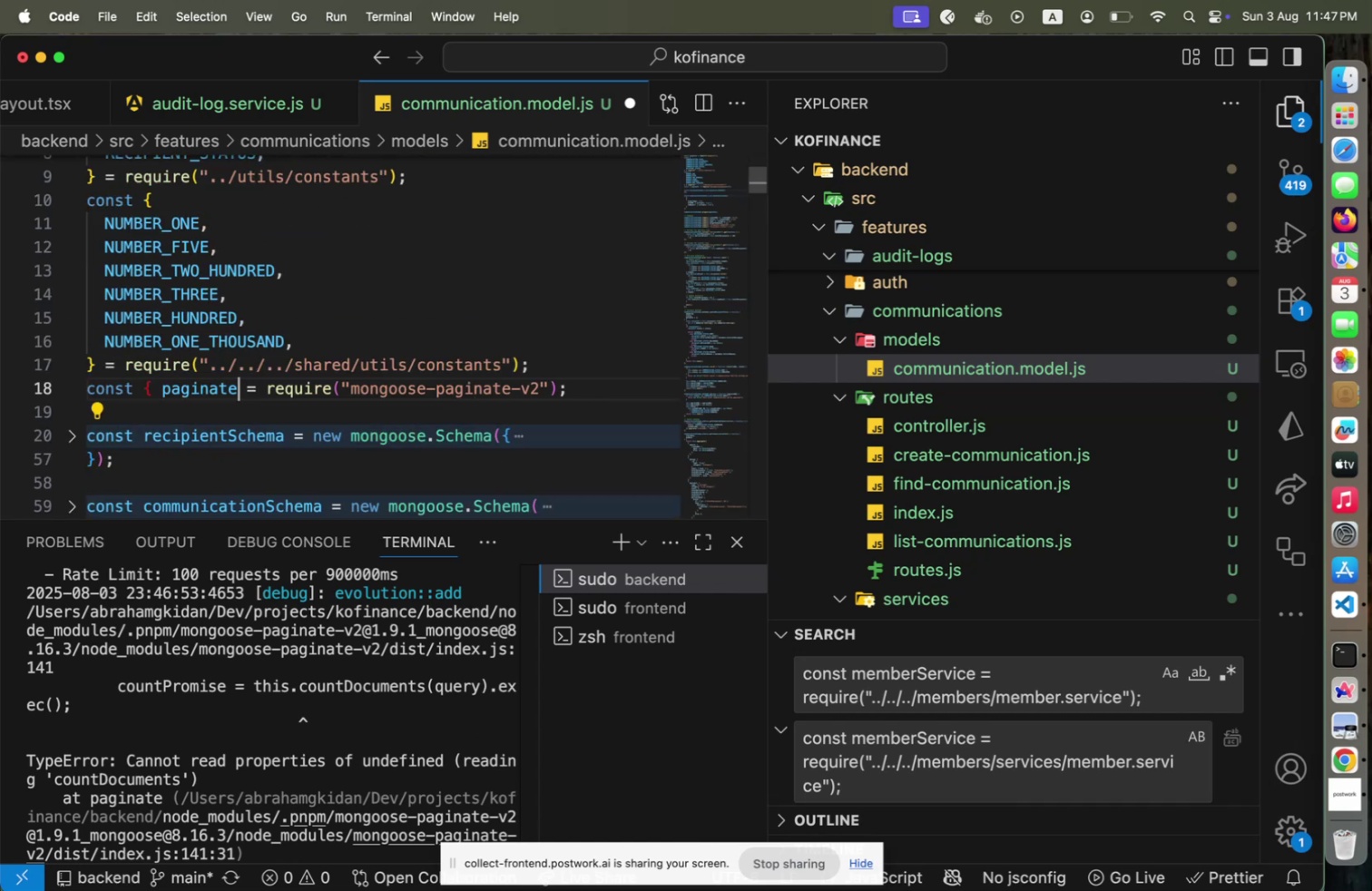 
hold_key(key=ArrowLeft, duration=1.0)
 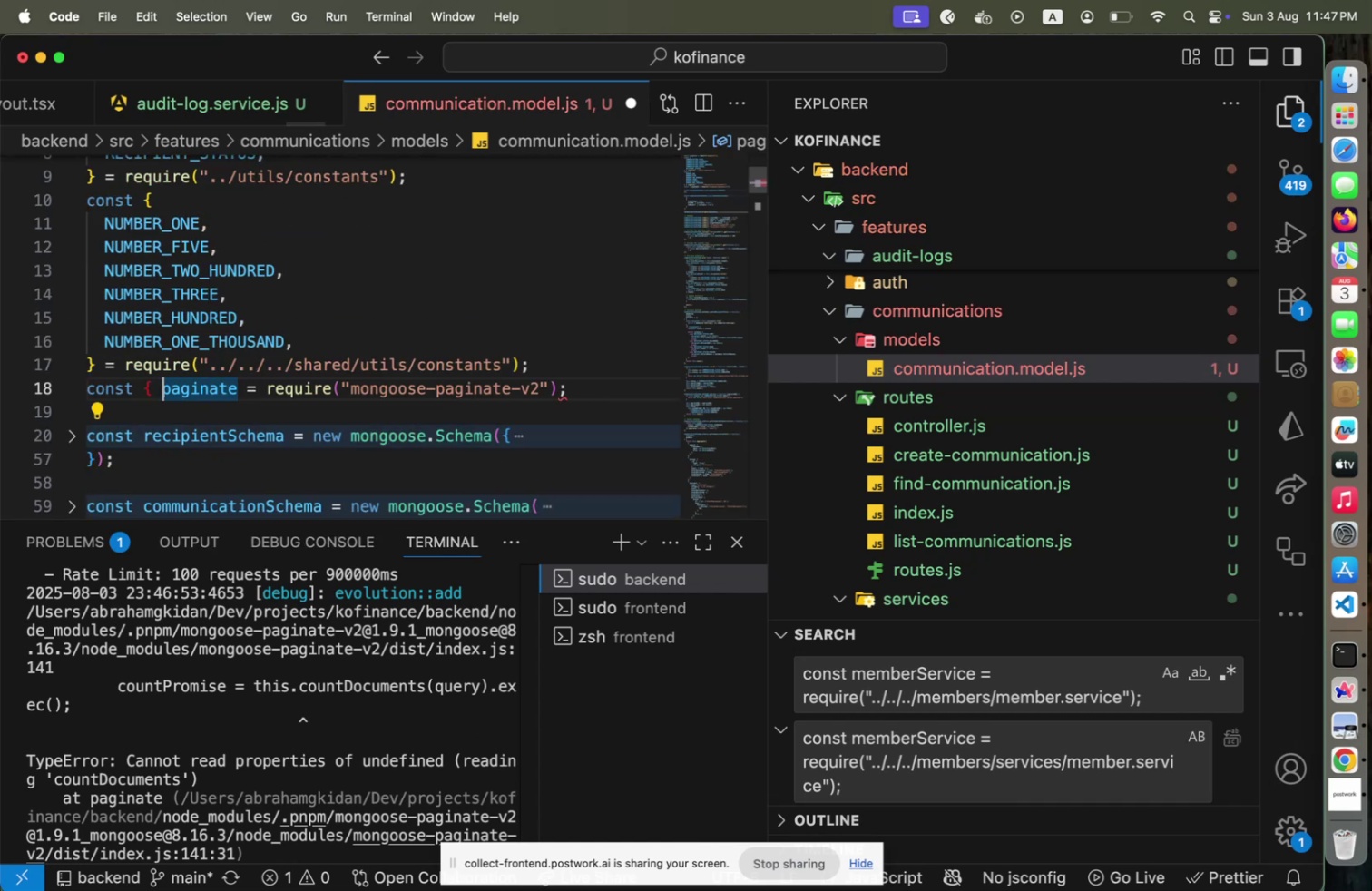 
hold_key(key=ArrowLeft, duration=0.36)
 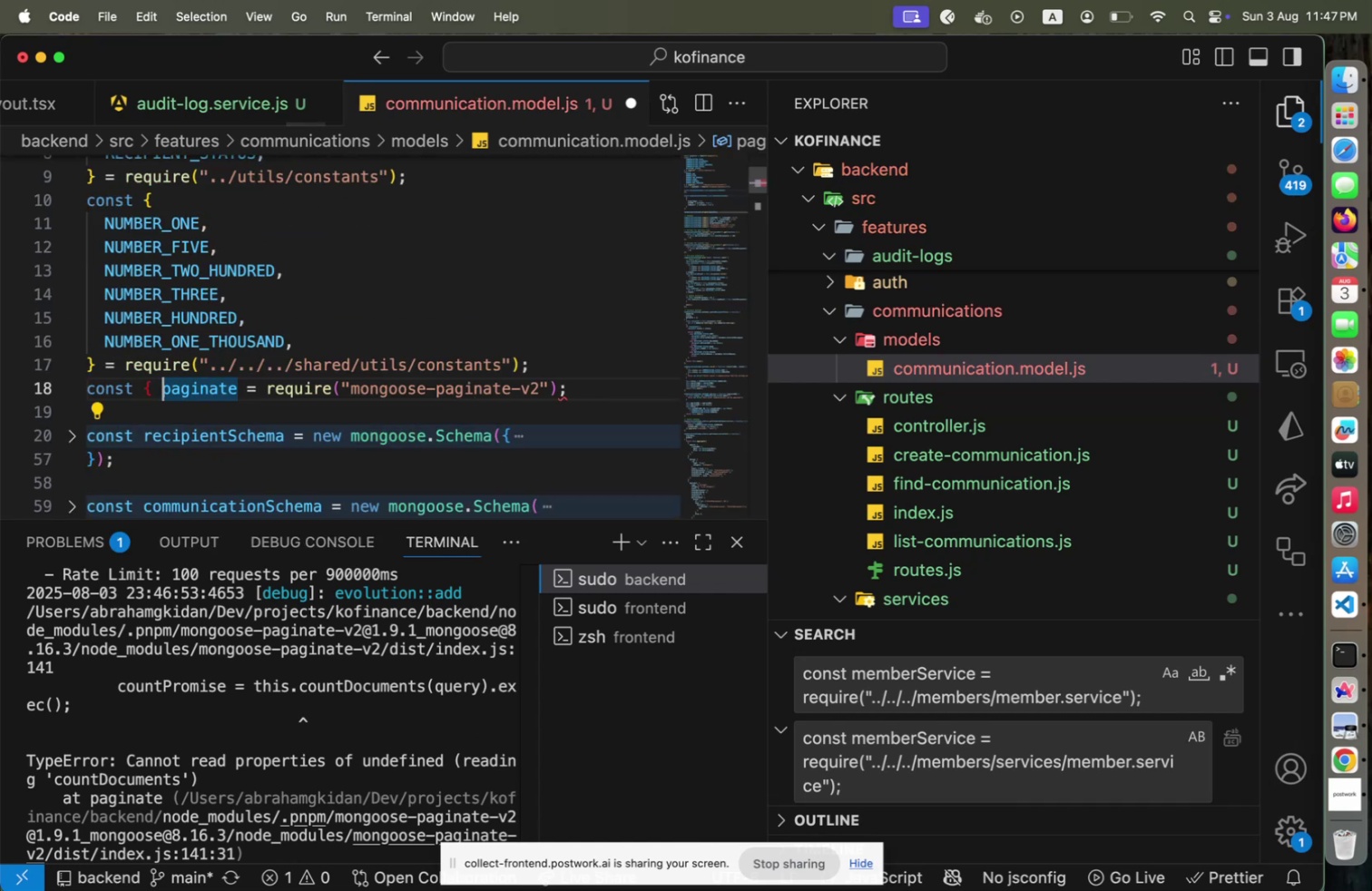 
key(Backspace)
 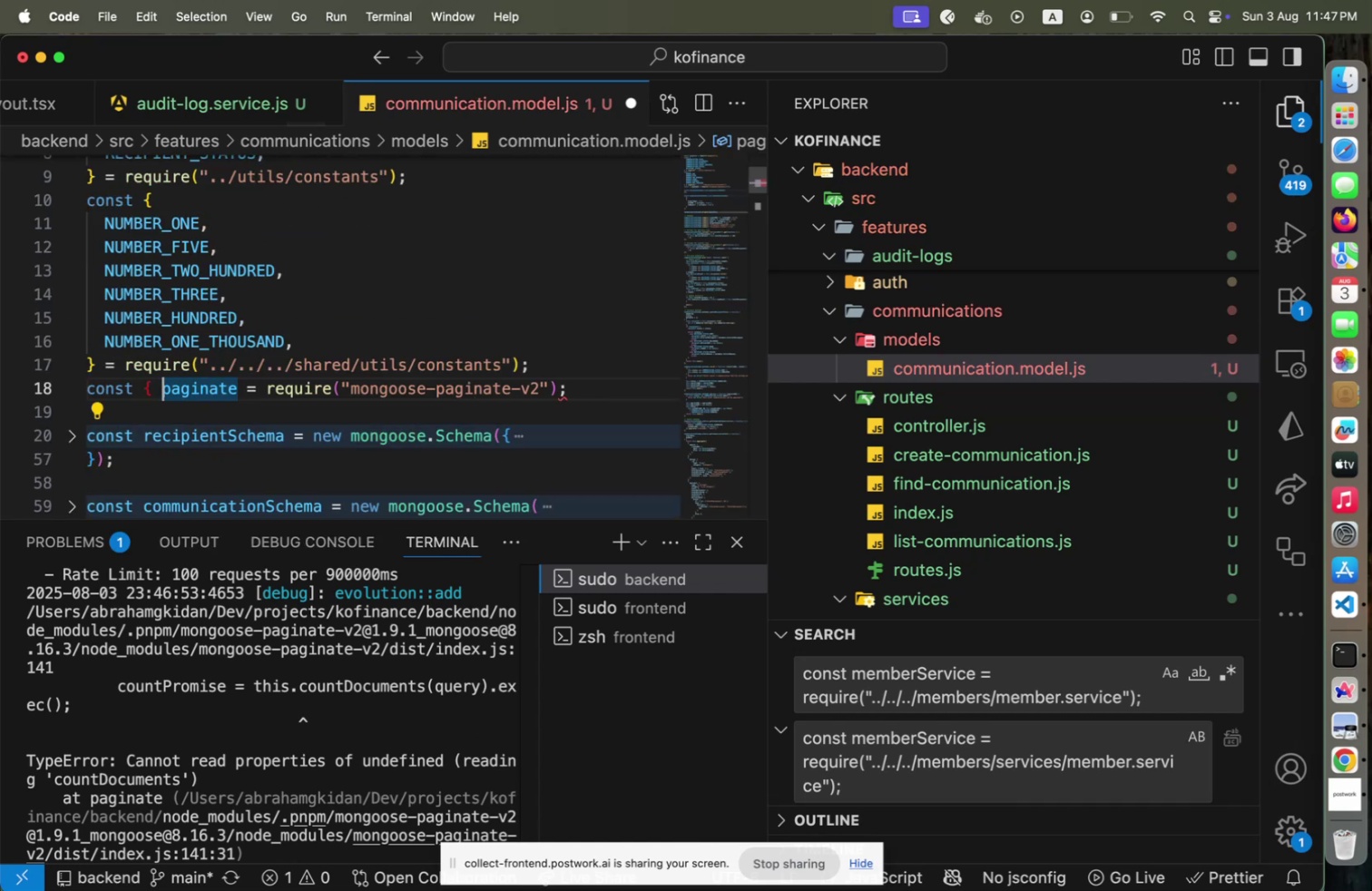 
key(Backspace)
 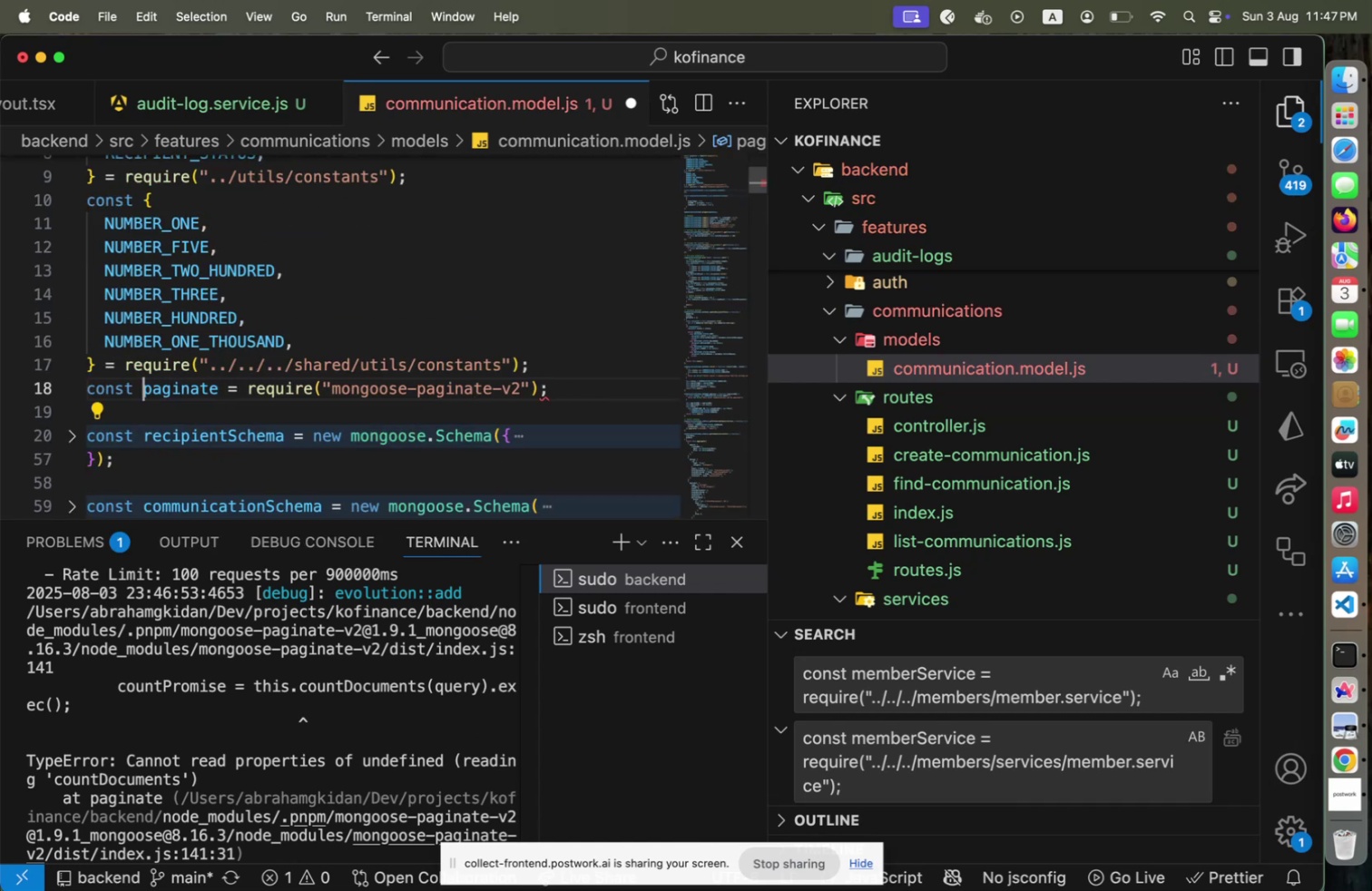 
key(Meta+CommandLeft)
 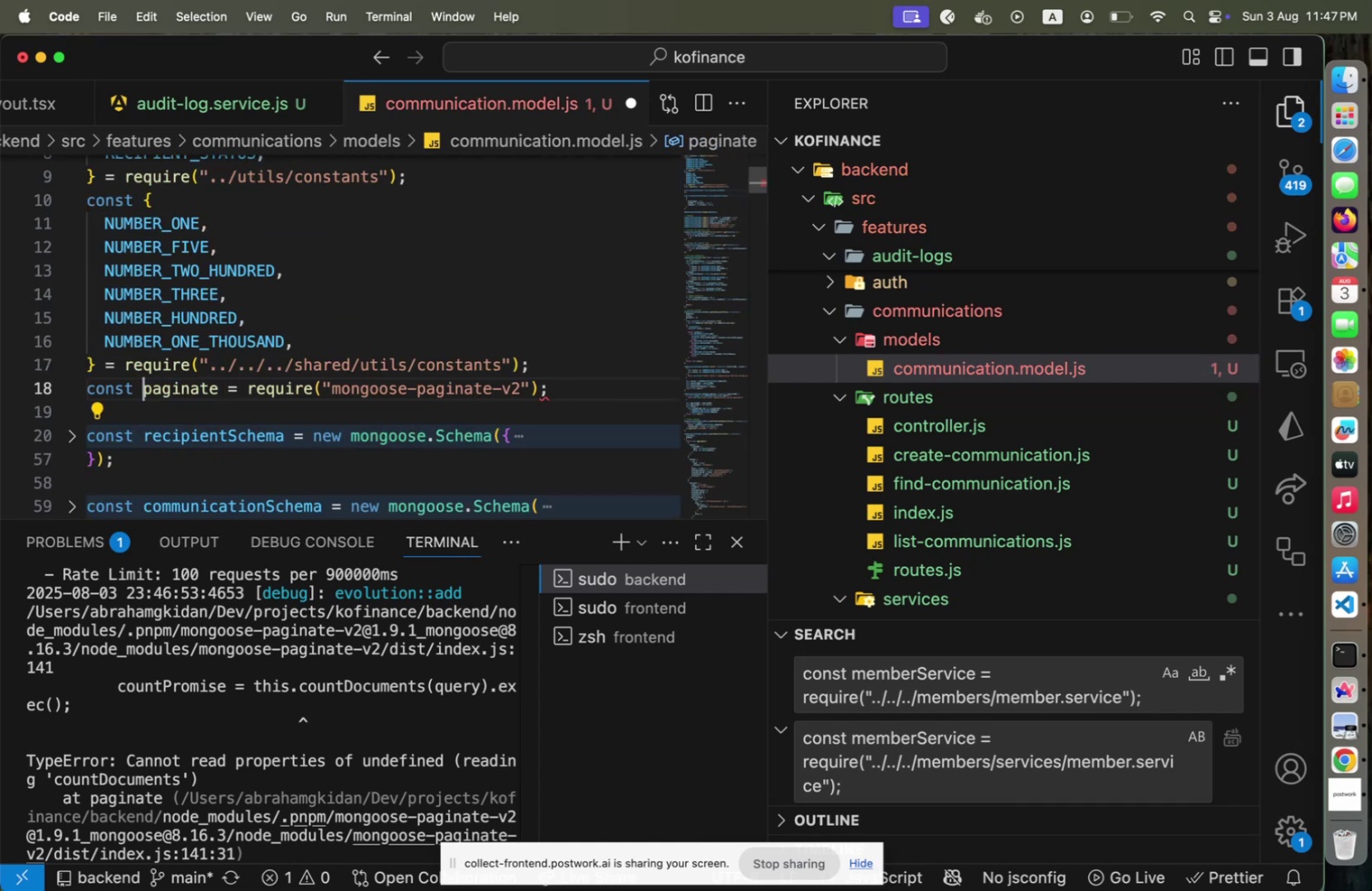 
key(Meta+S)
 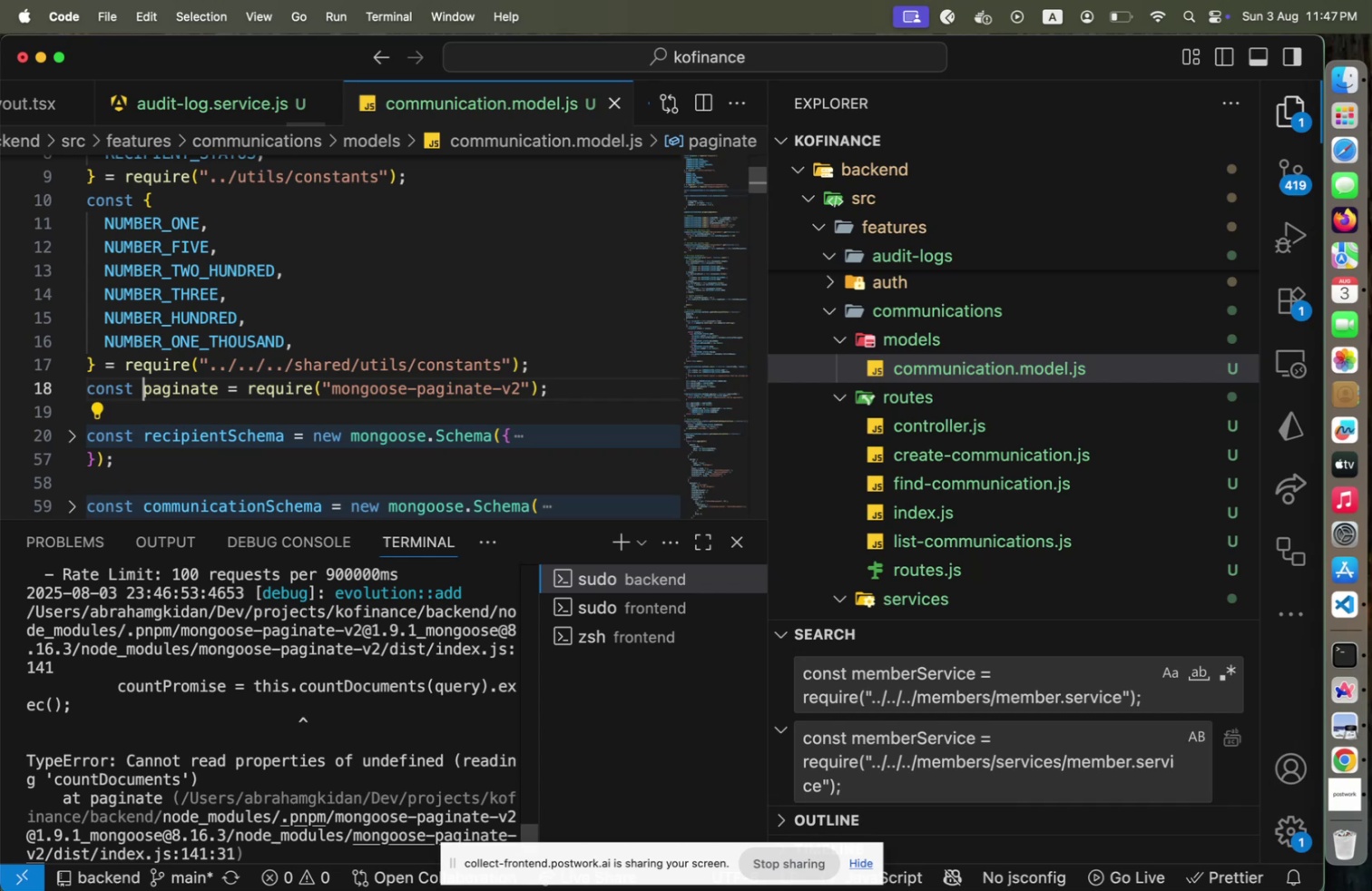 
scroll: coordinate [285, 657], scroll_direction: down, amount: 32.0
 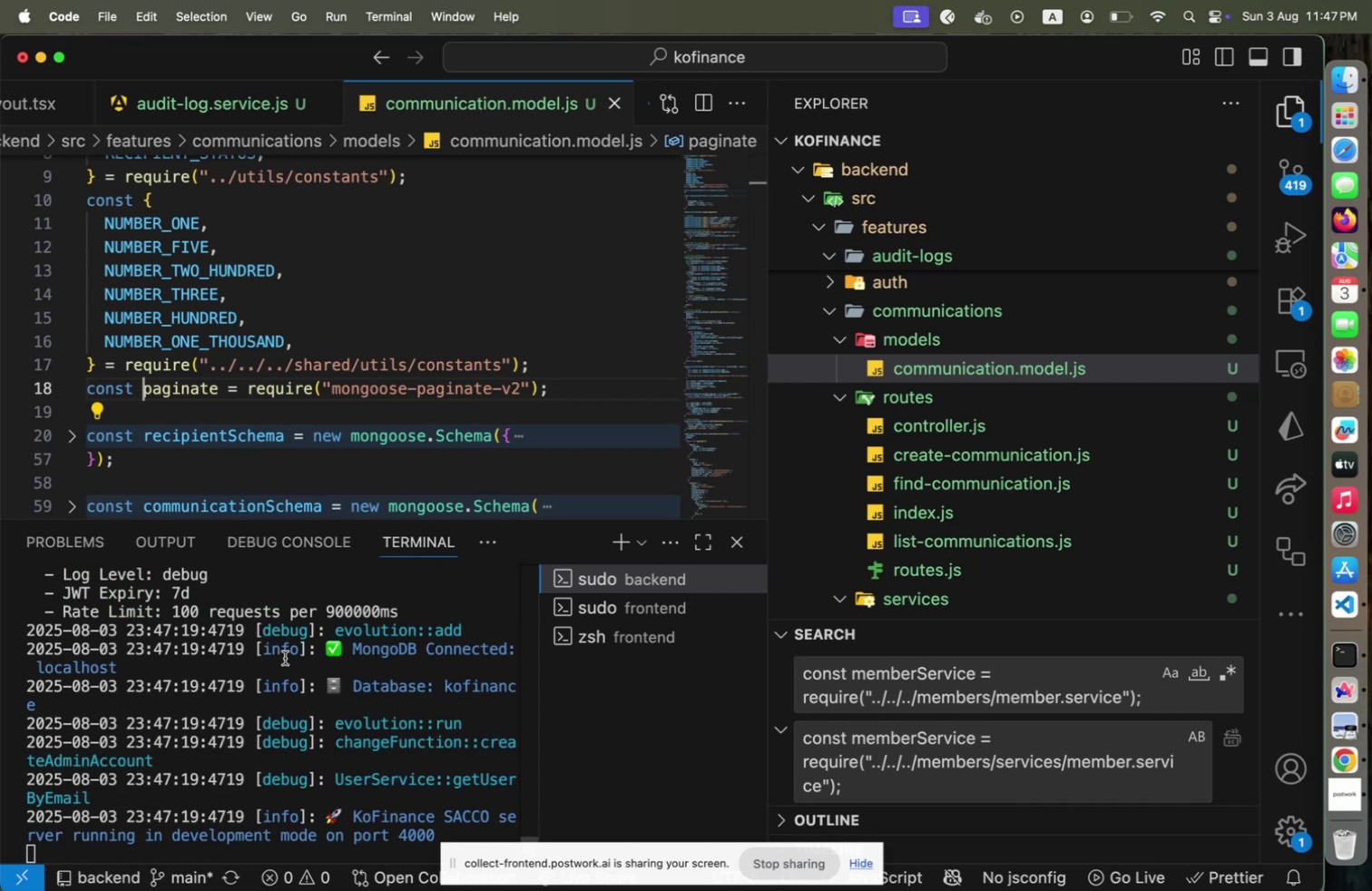 
key(Meta+CommandLeft)
 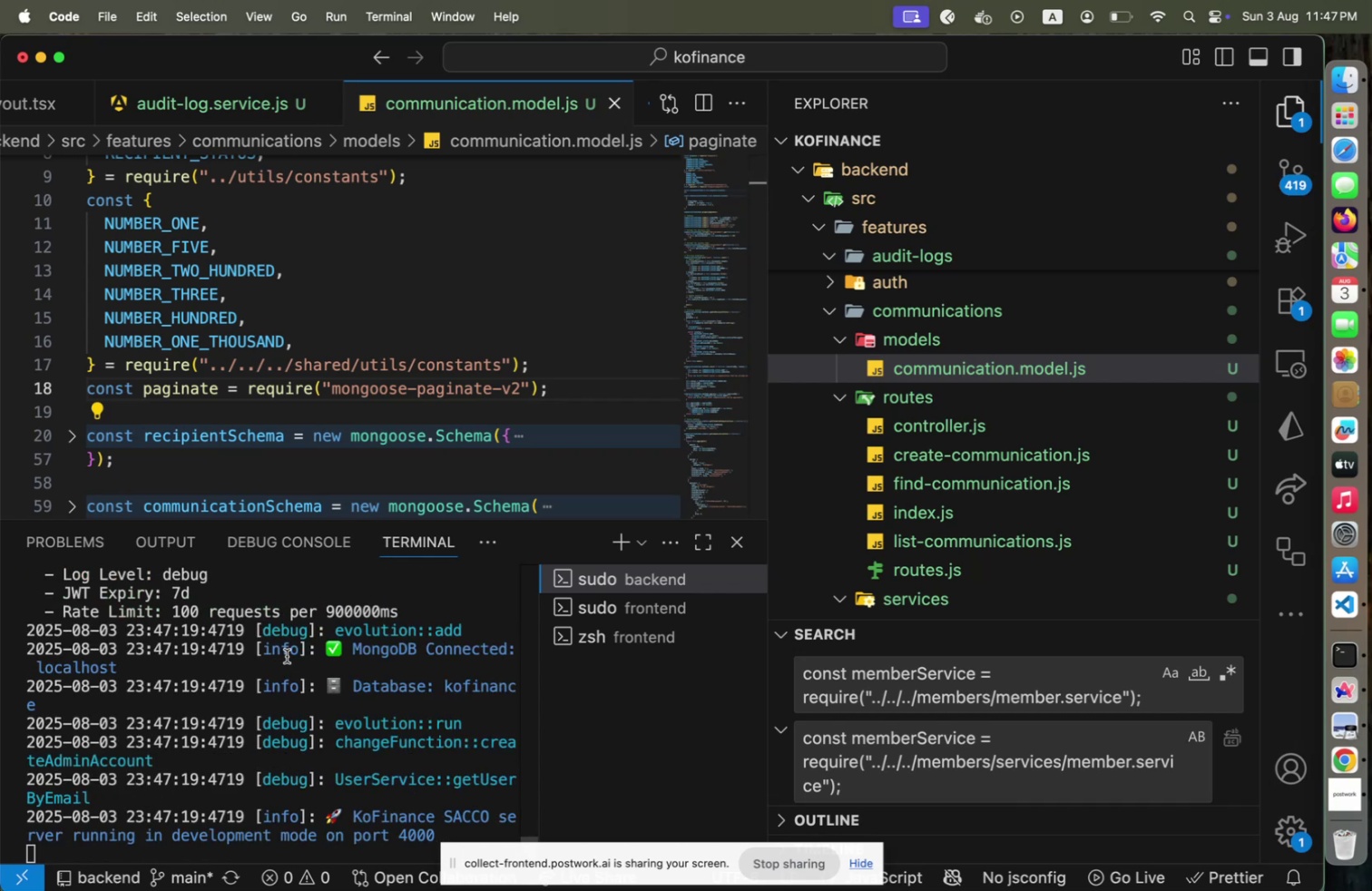 
key(Meta+Tab)
 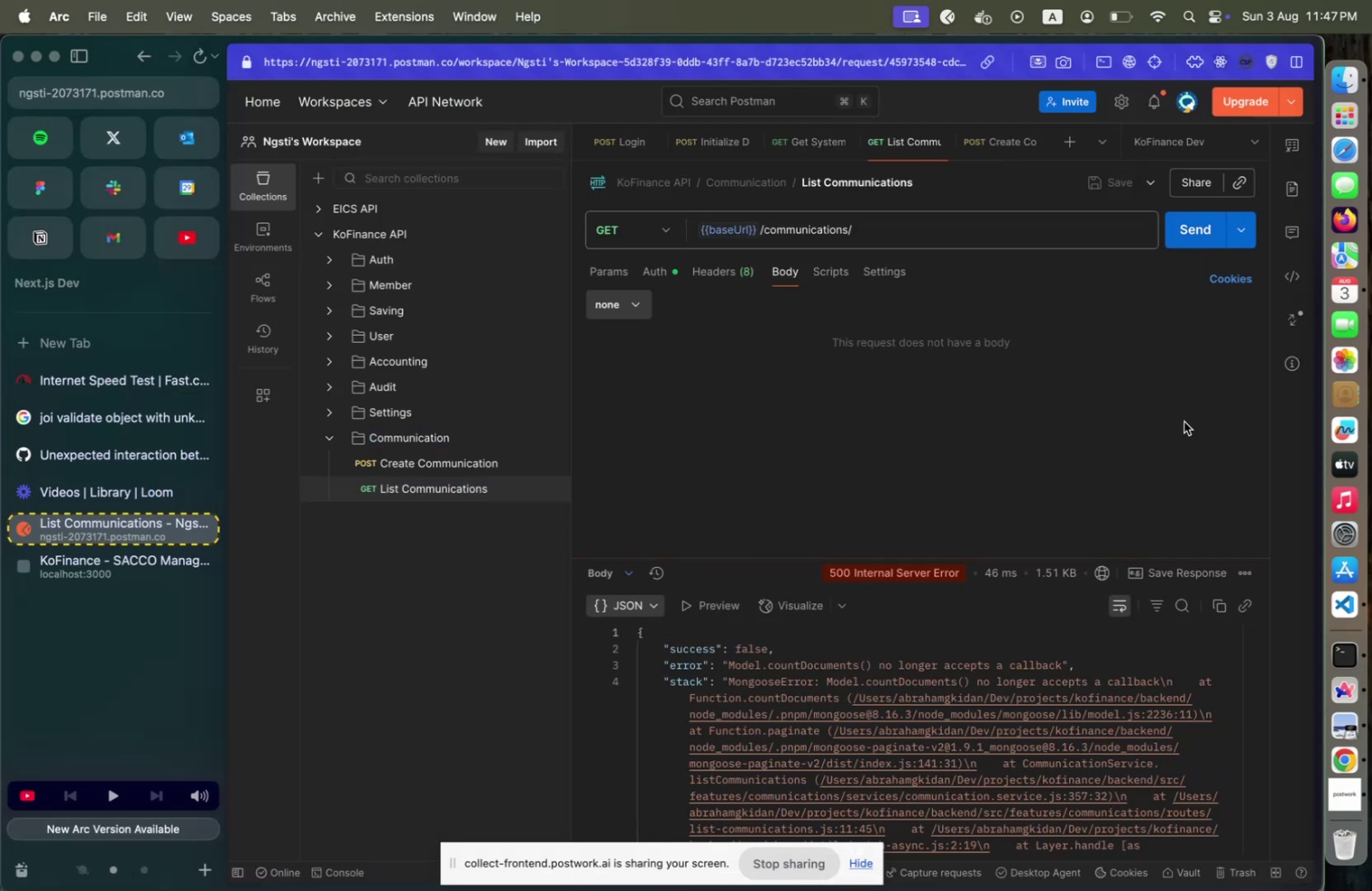 
wait(7.7)
 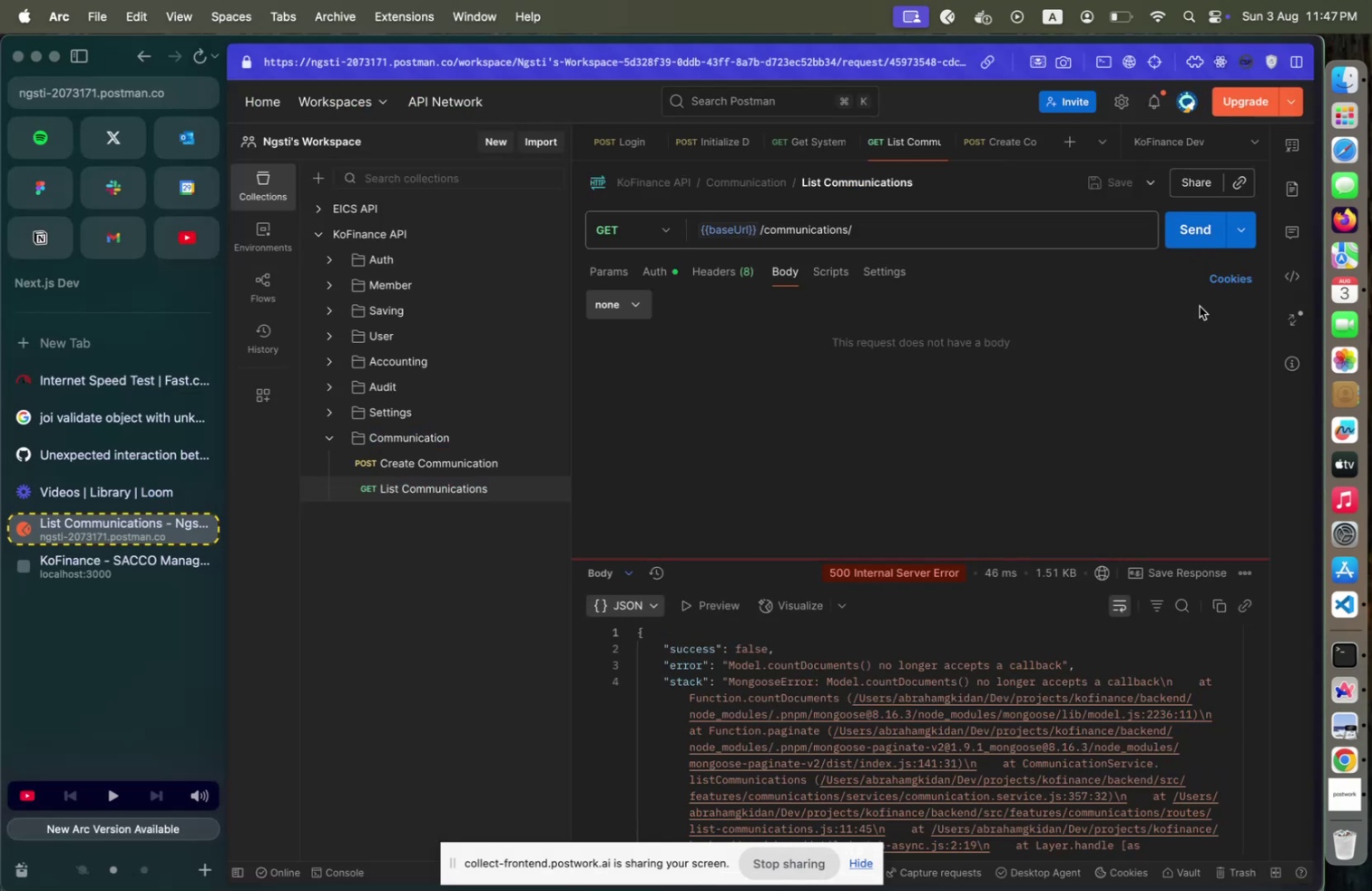 
key(Meta+CommandLeft)
 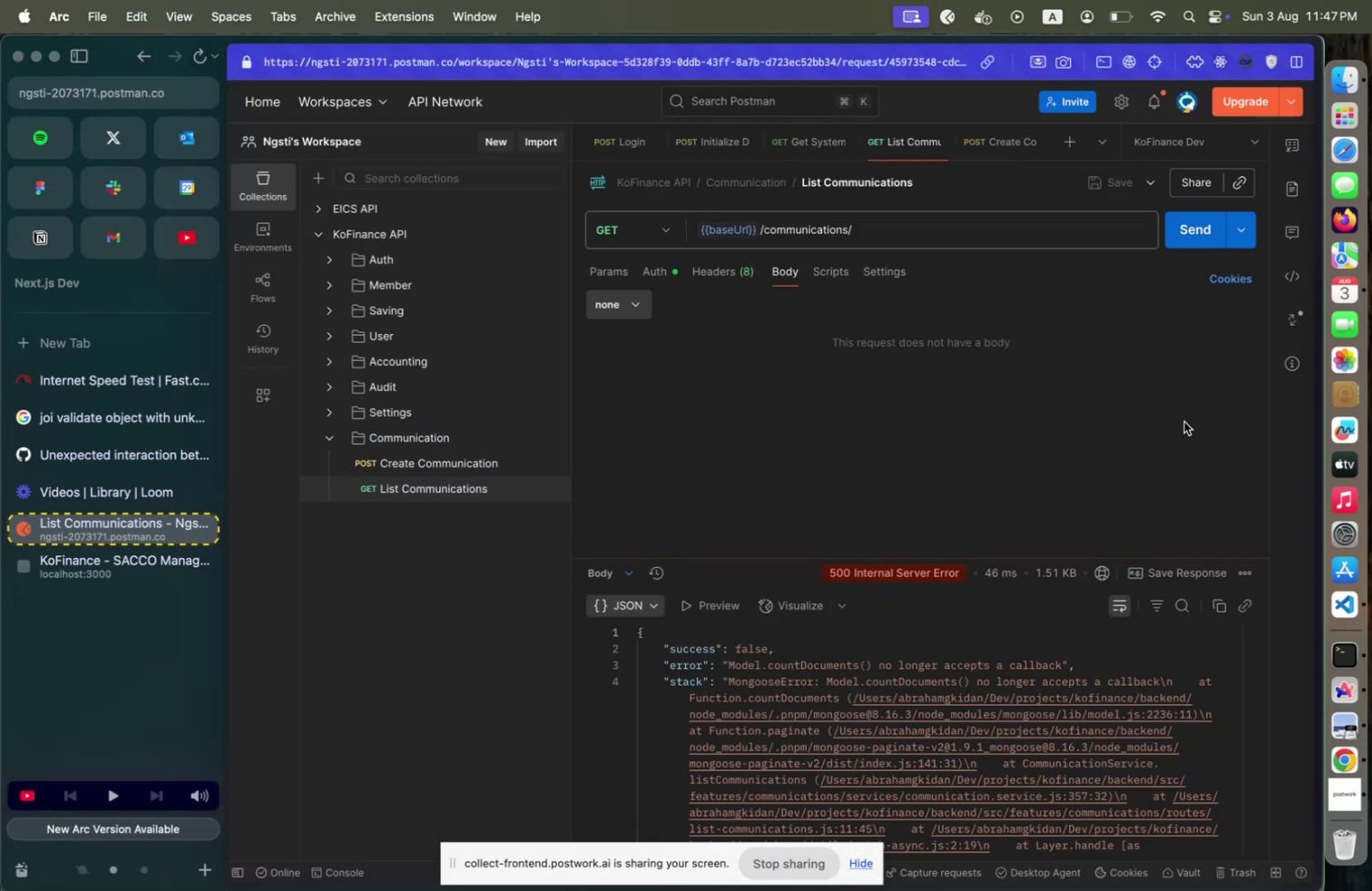 
key(Meta+Tab)
 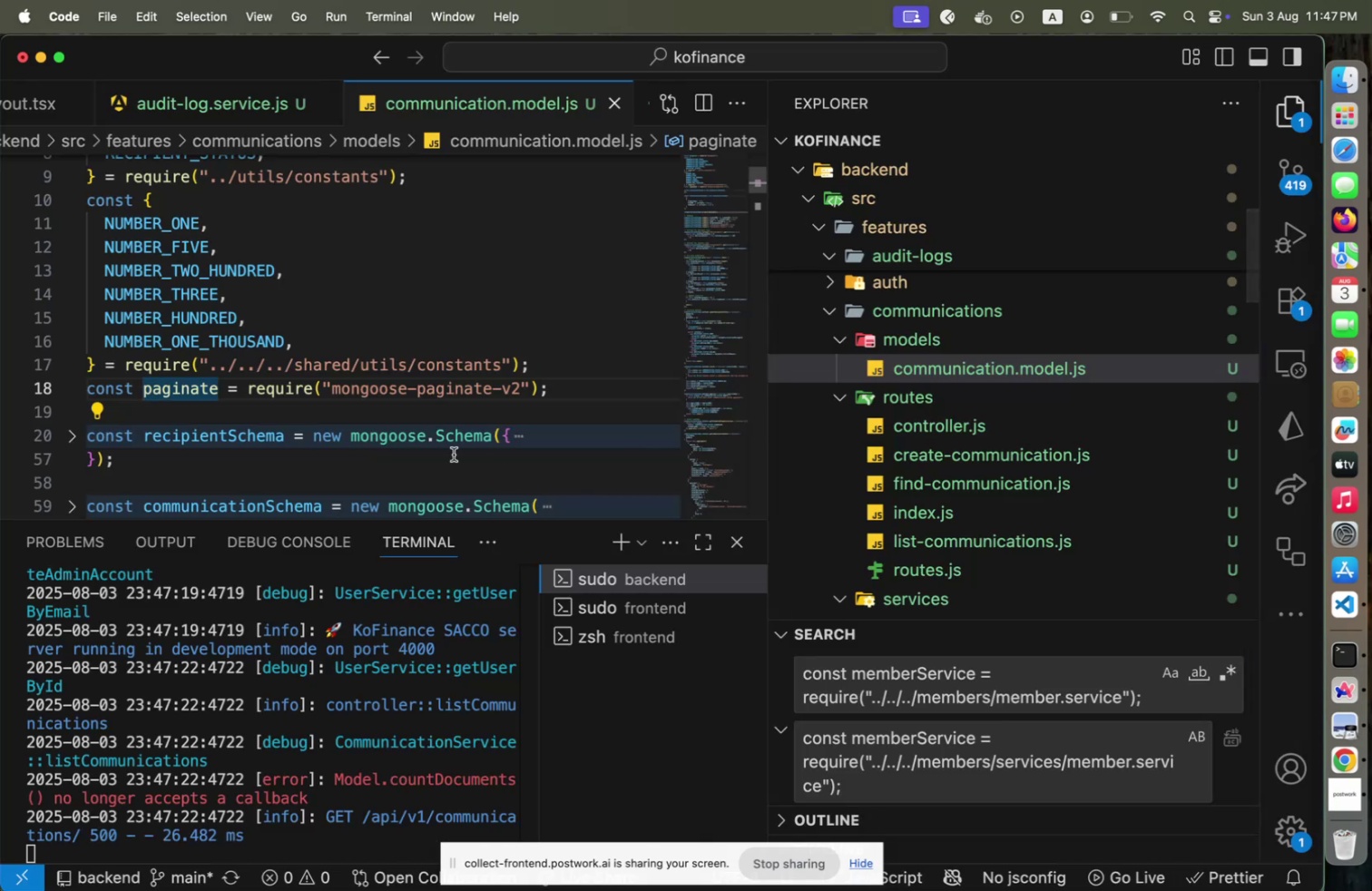 
scroll: coordinate [432, 446], scroll_direction: down, amount: 34.0
 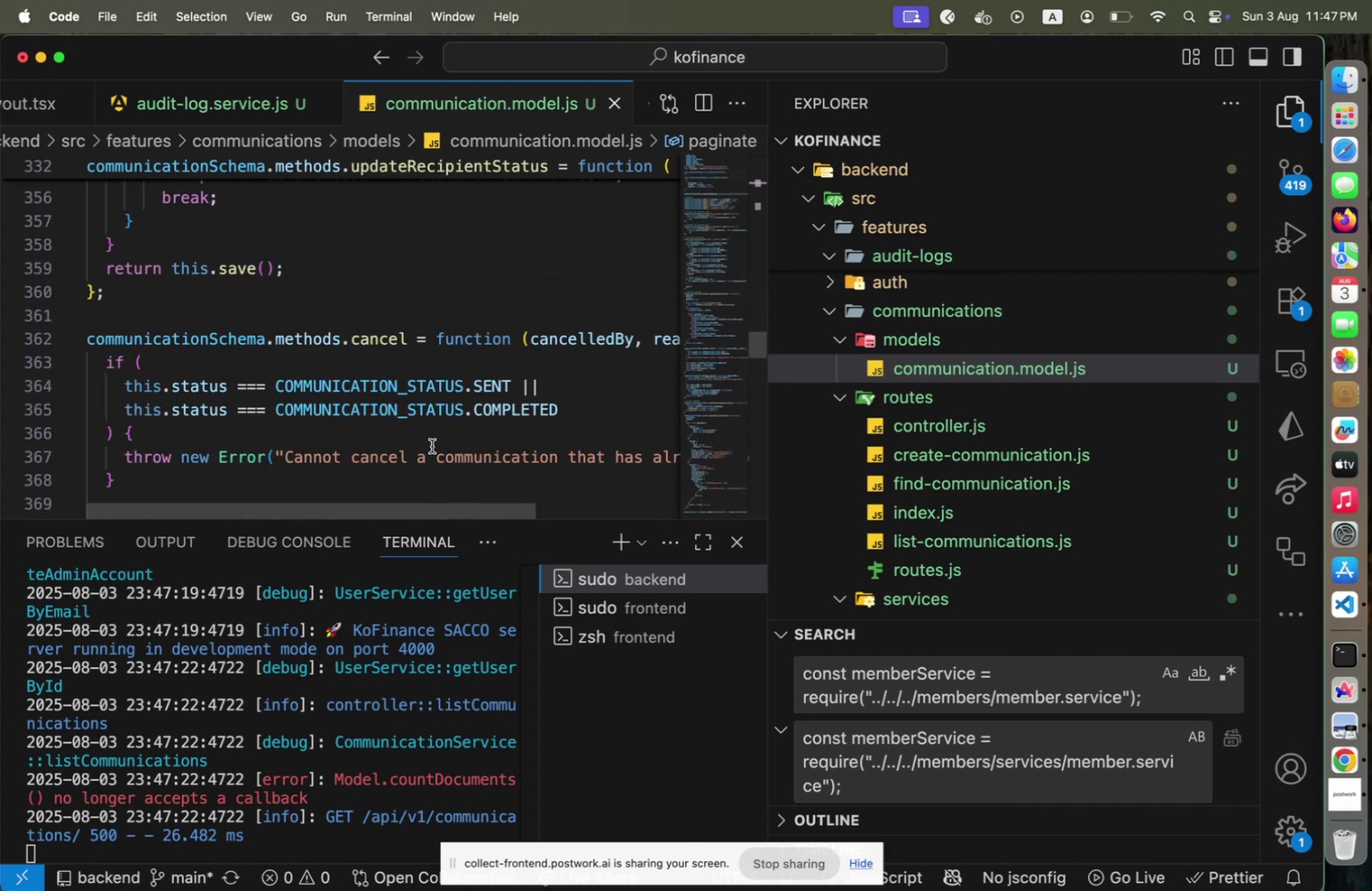 
scroll: coordinate [433, 444], scroll_direction: down, amount: 23.0
 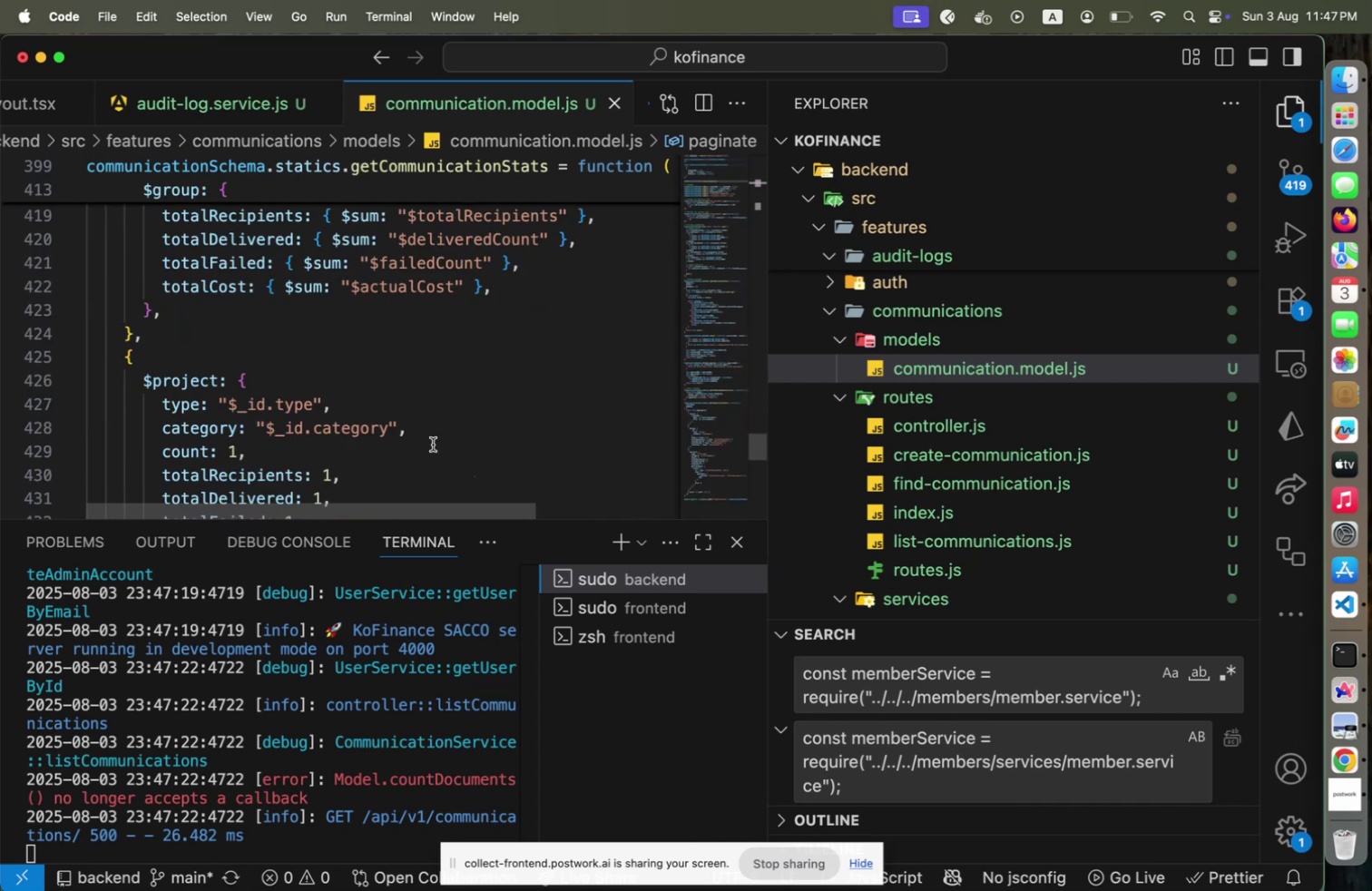 
scroll: coordinate [433, 446], scroll_direction: up, amount: 2.0
 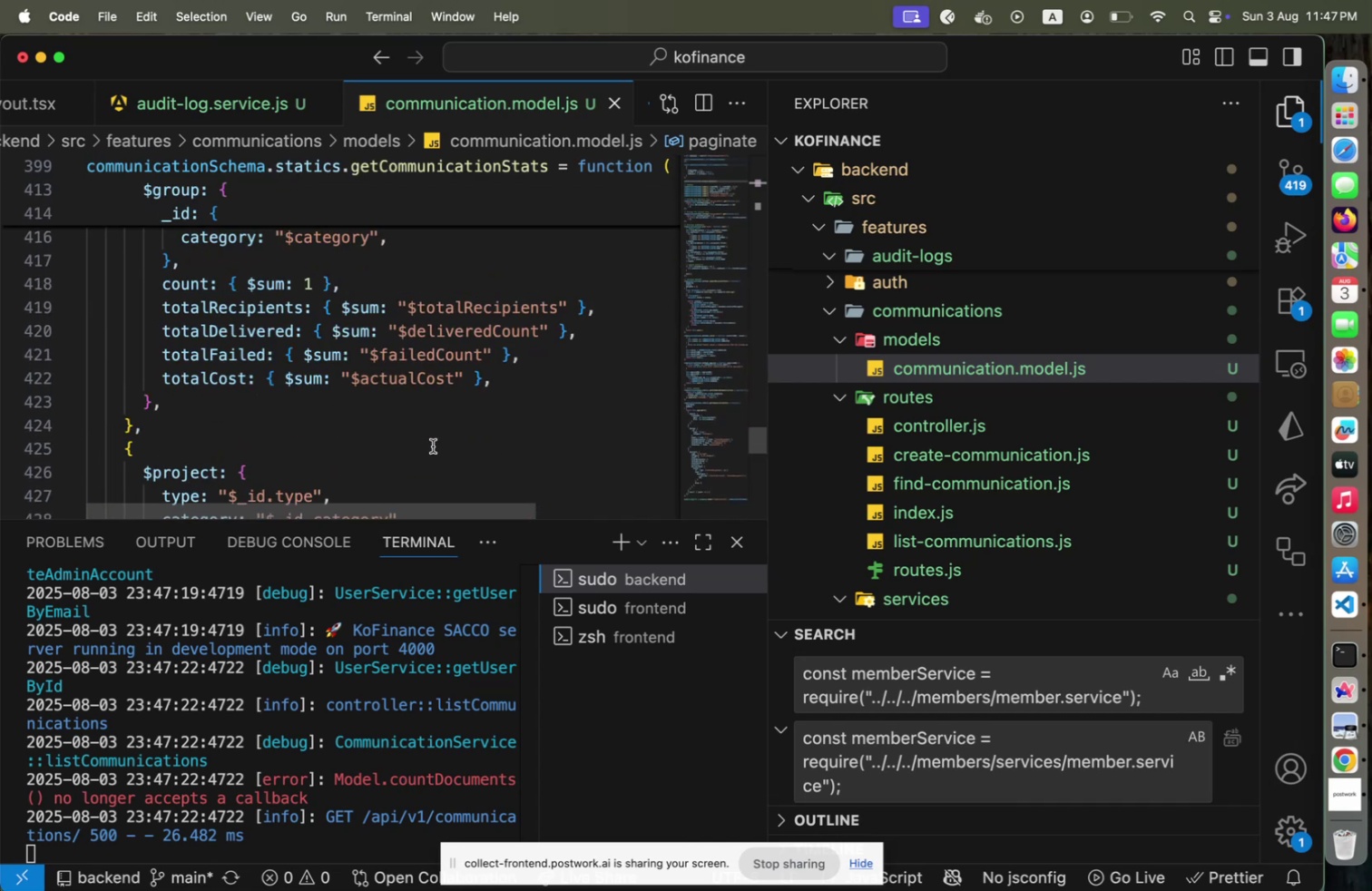 
scroll: coordinate [434, 441], scroll_direction: down, amount: 6.0
 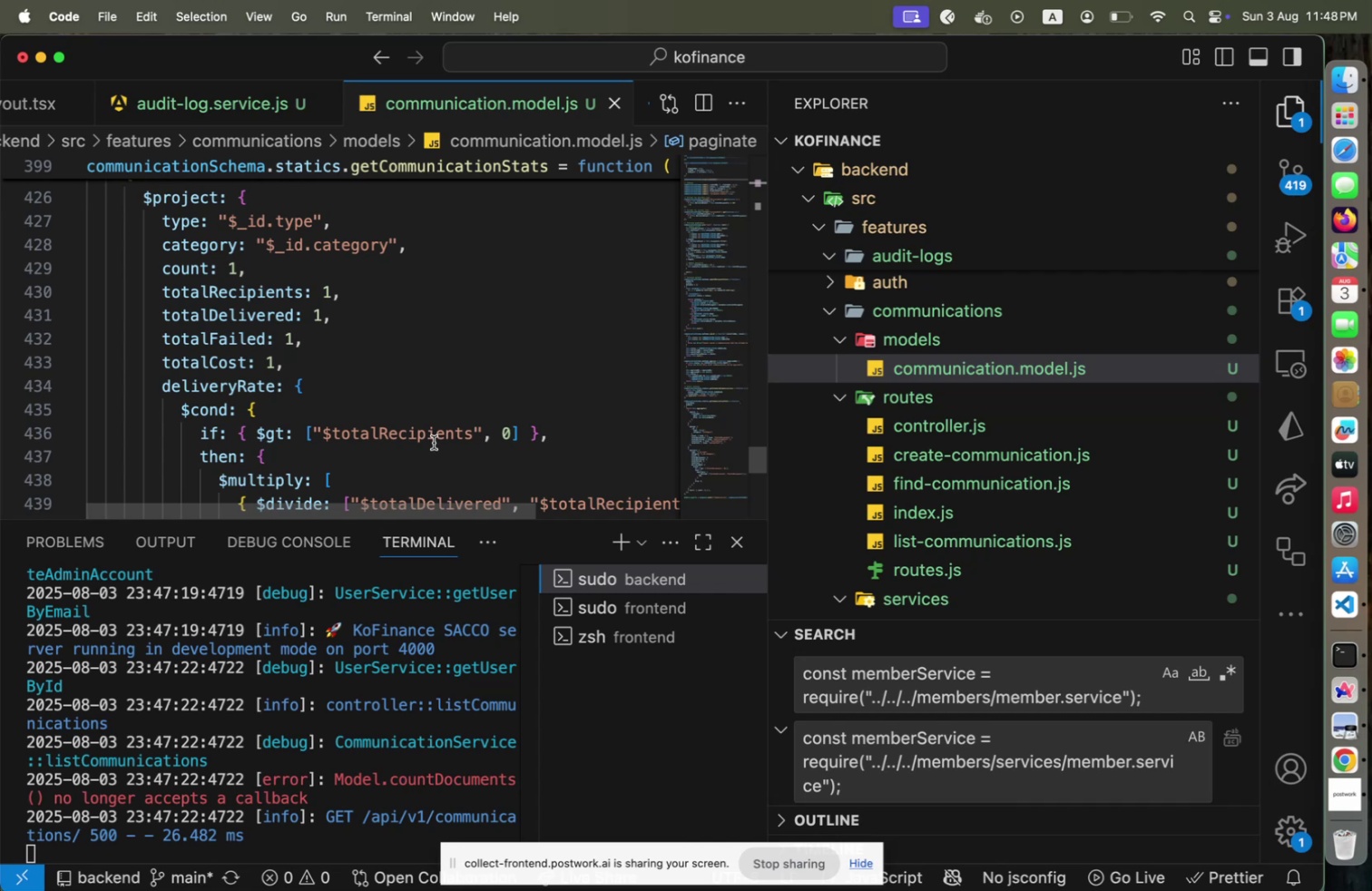 
wait(8.54)
 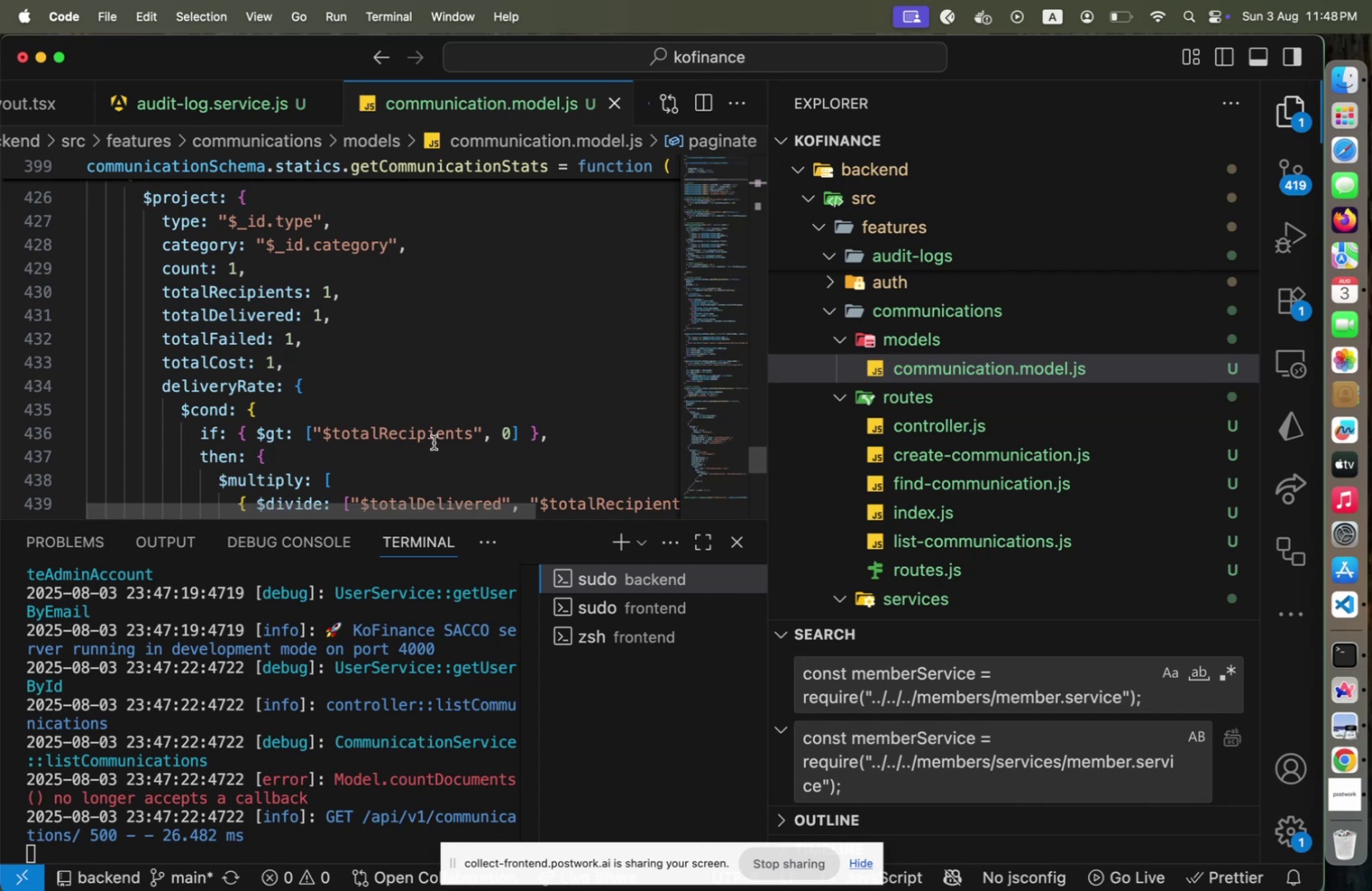 
scroll: coordinate [433, 439], scroll_direction: down, amount: 6.0
 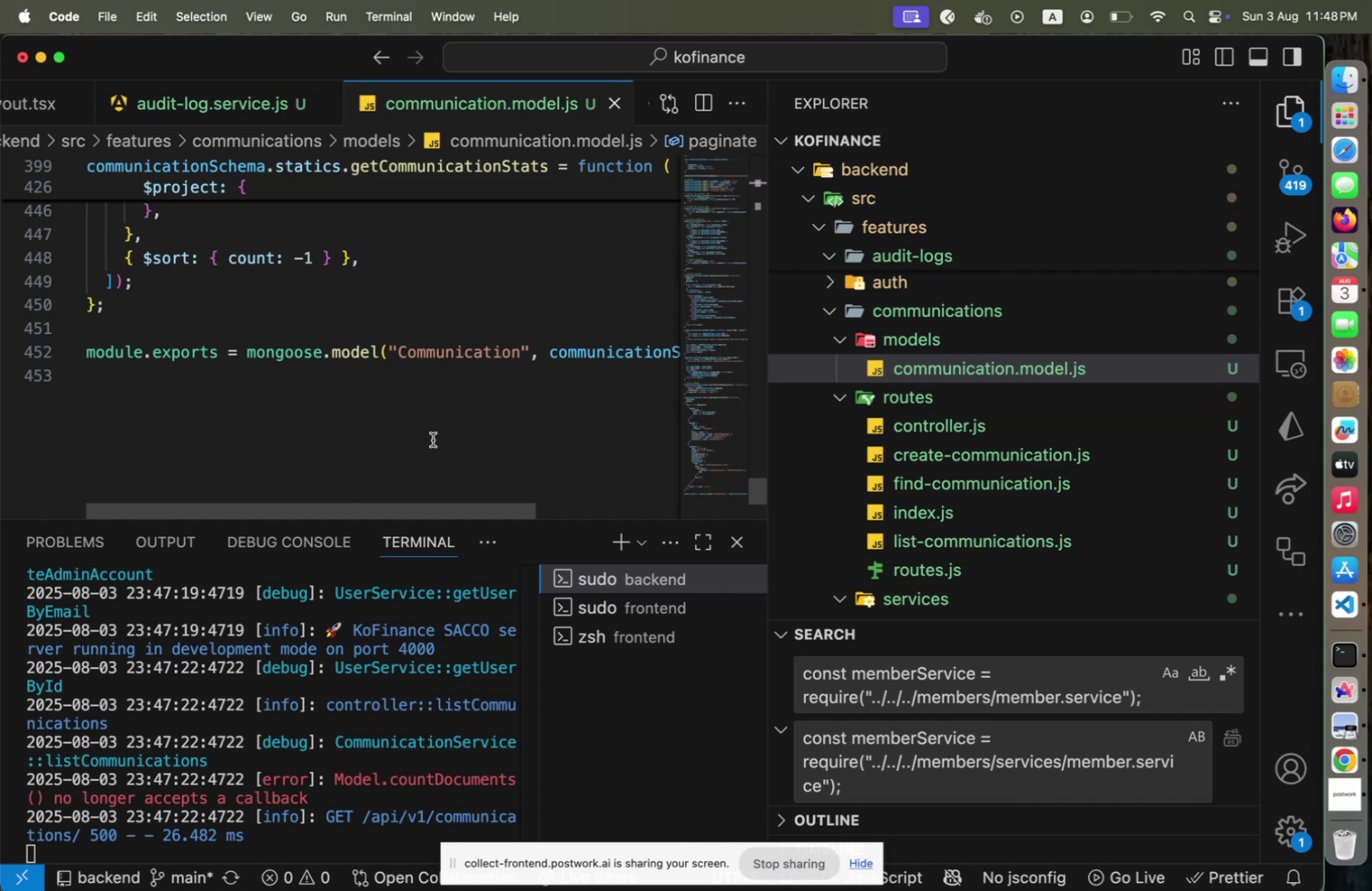 
scroll: coordinate [433, 439], scroll_direction: up, amount: 1.0
 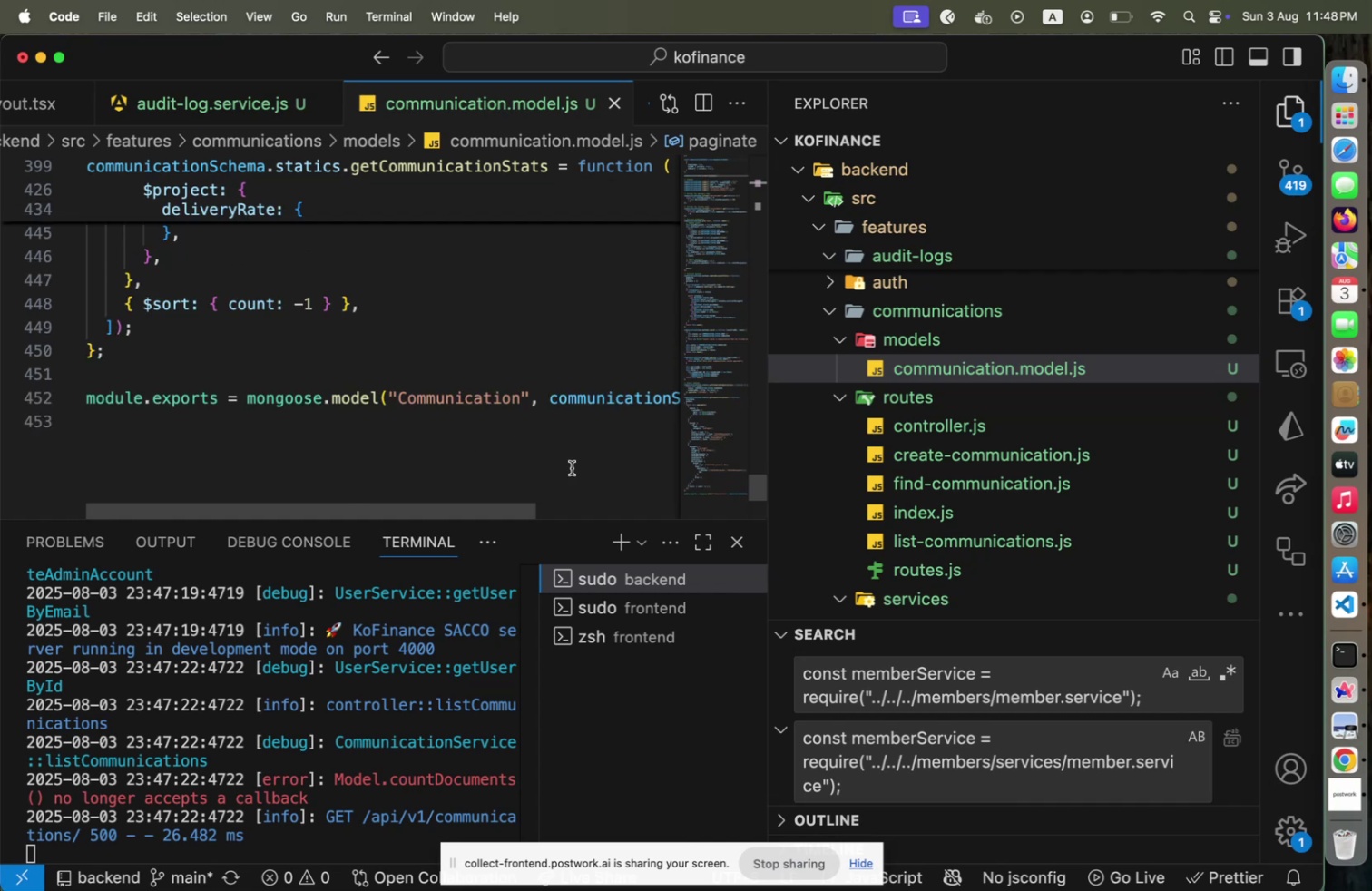 
wait(6.38)
 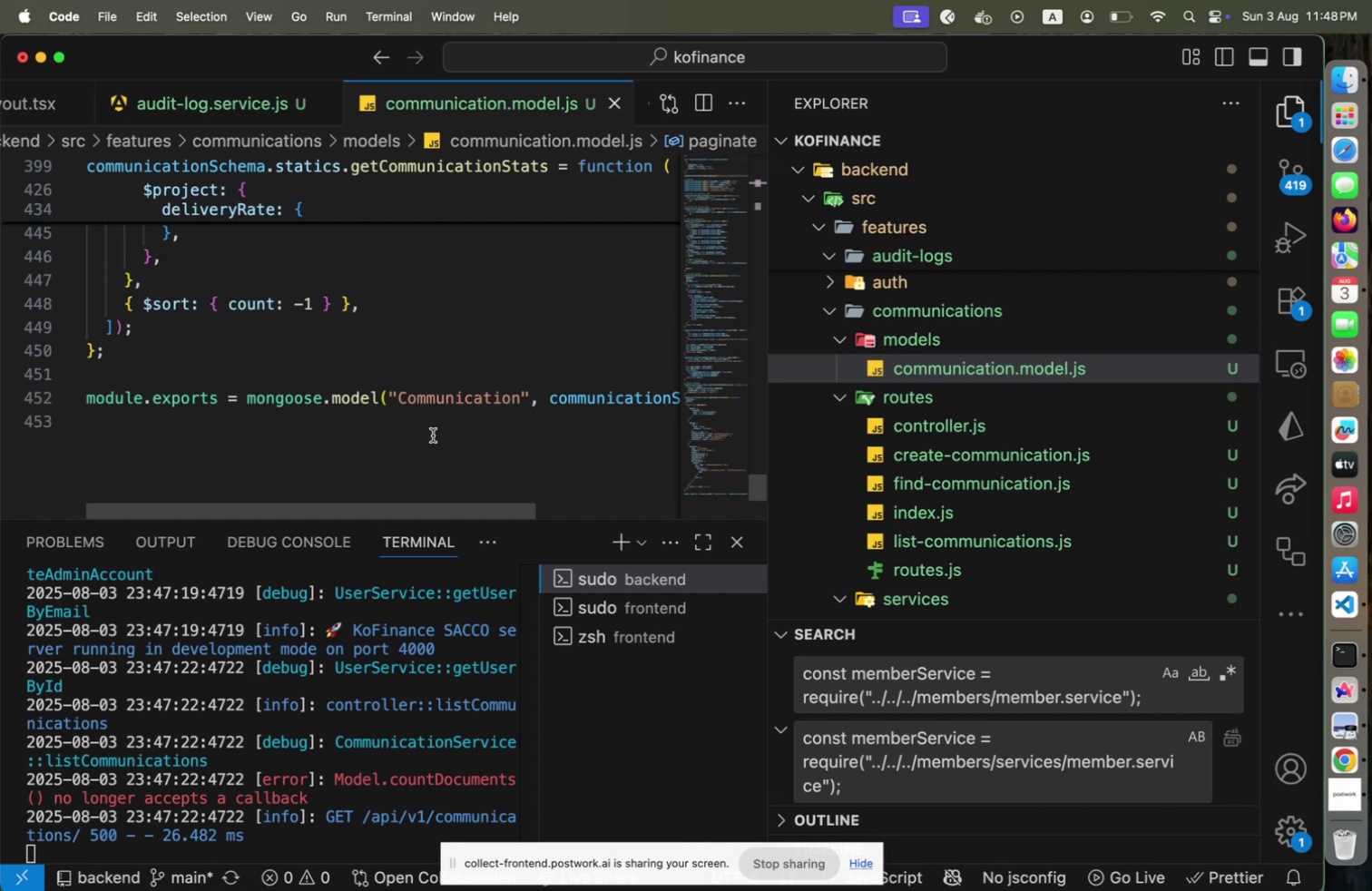 
left_click([574, 444])
 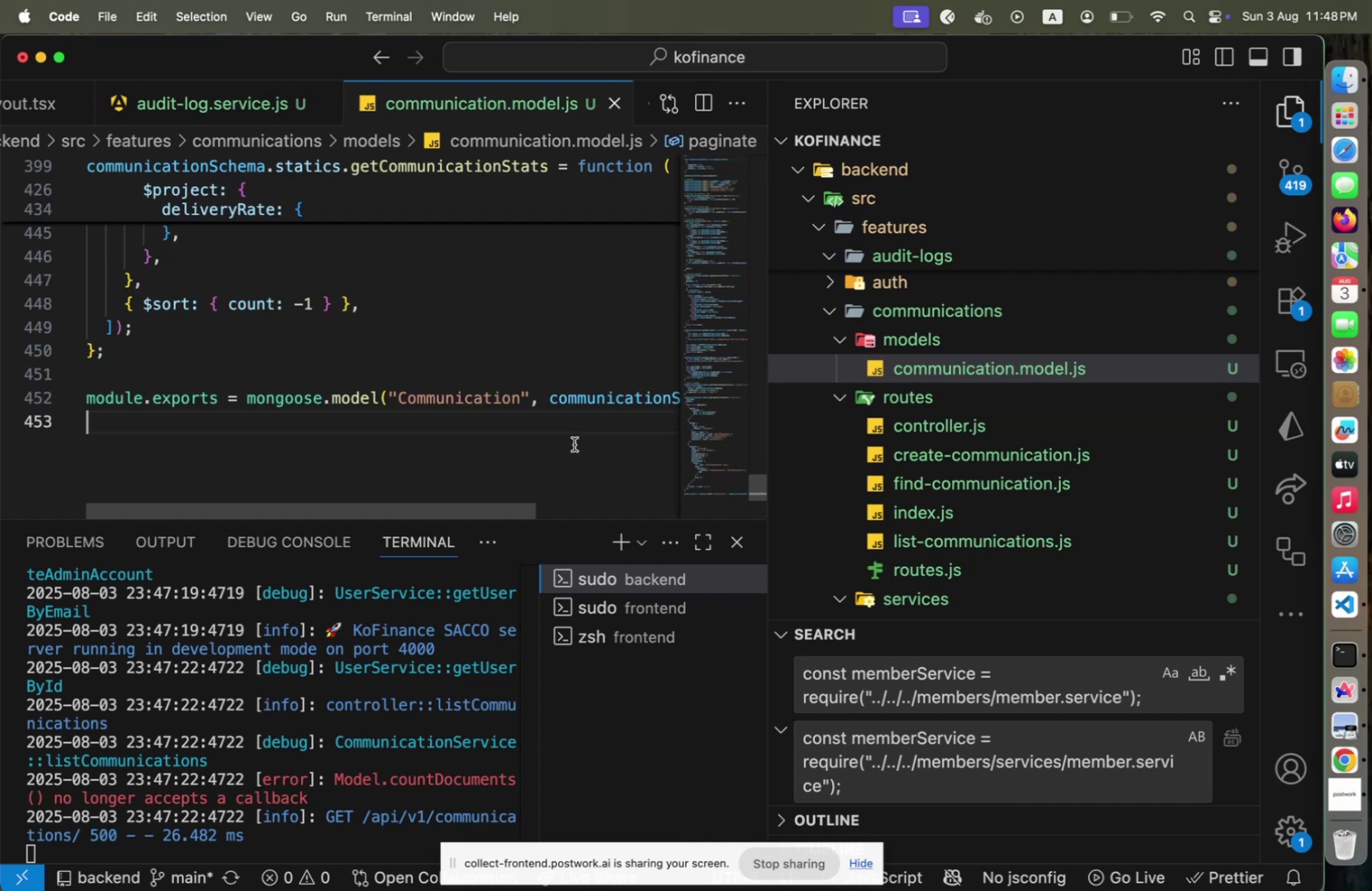 
key(Alt+Shift+F)
 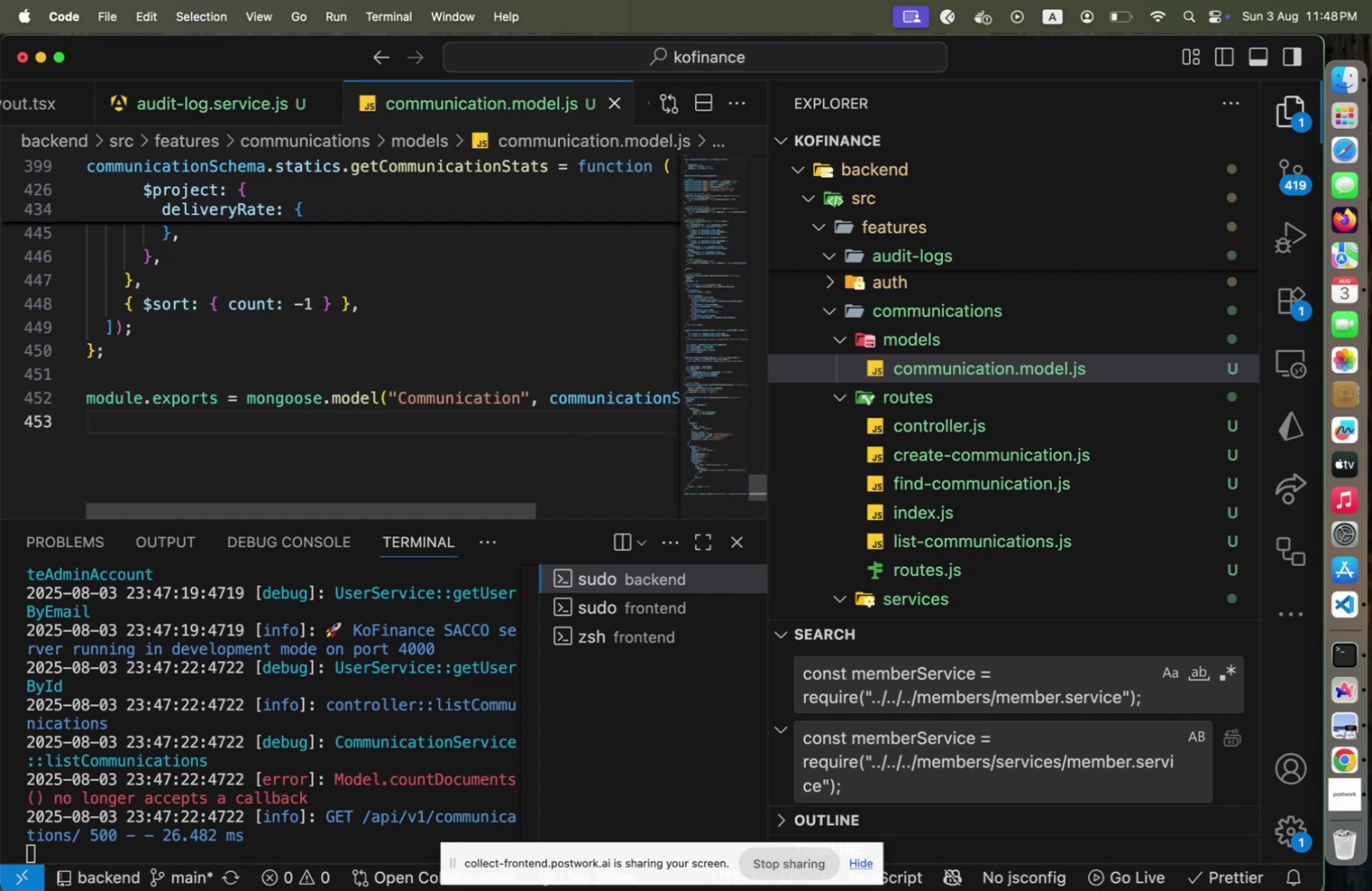 
key(Meta+CommandLeft)
 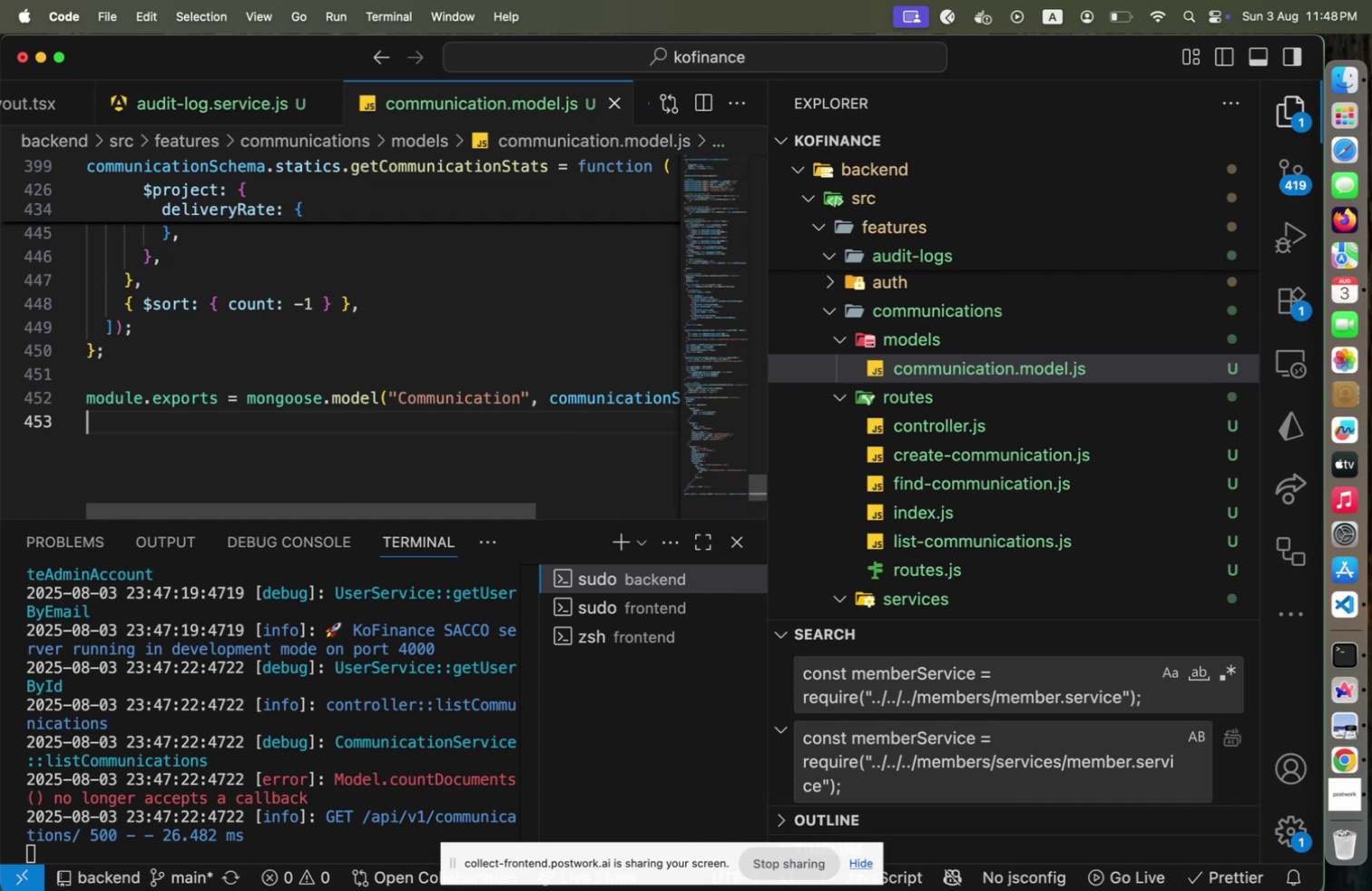 
key(Meta+S)
 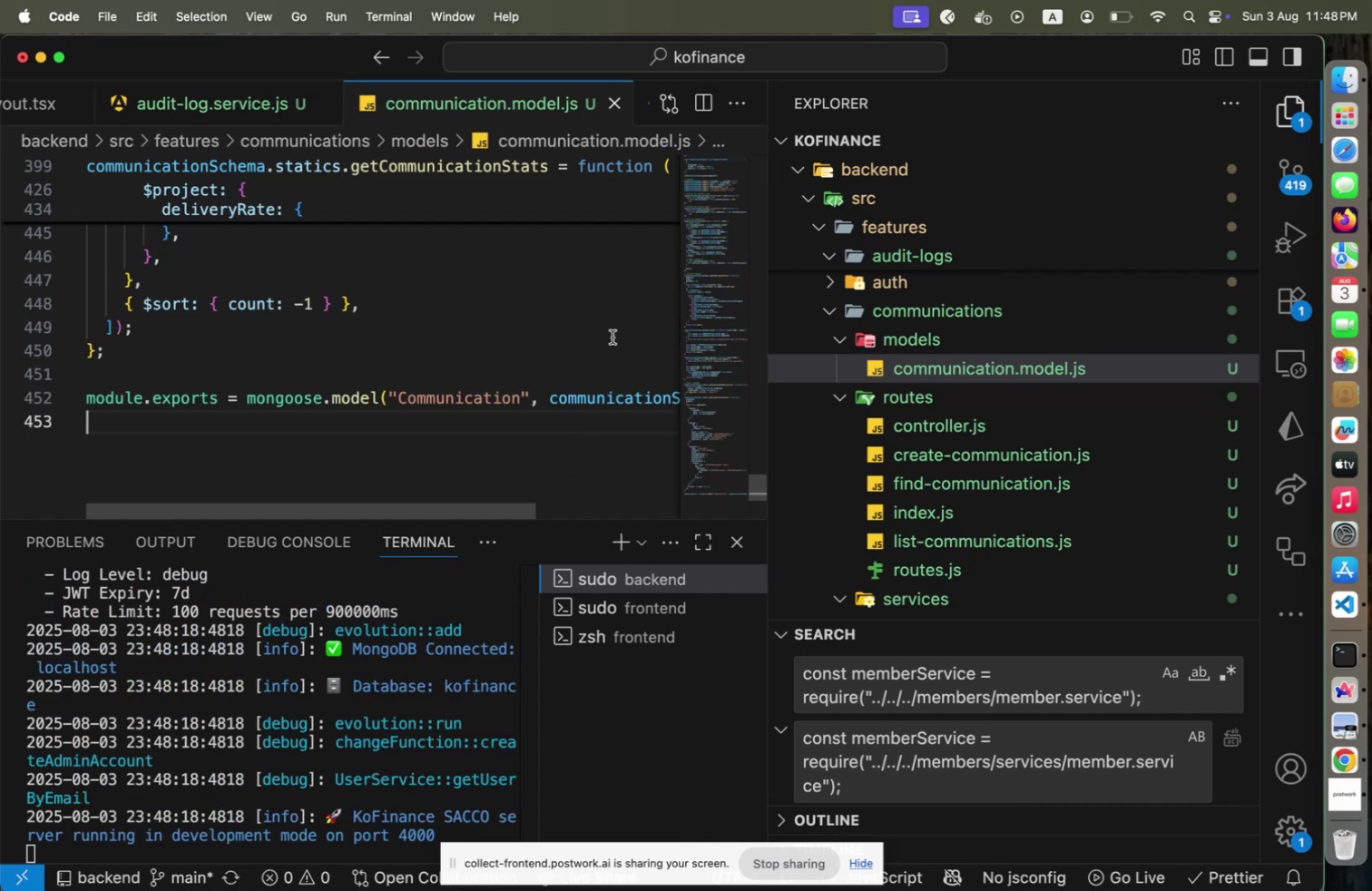 
key(Meta+CommandLeft)
 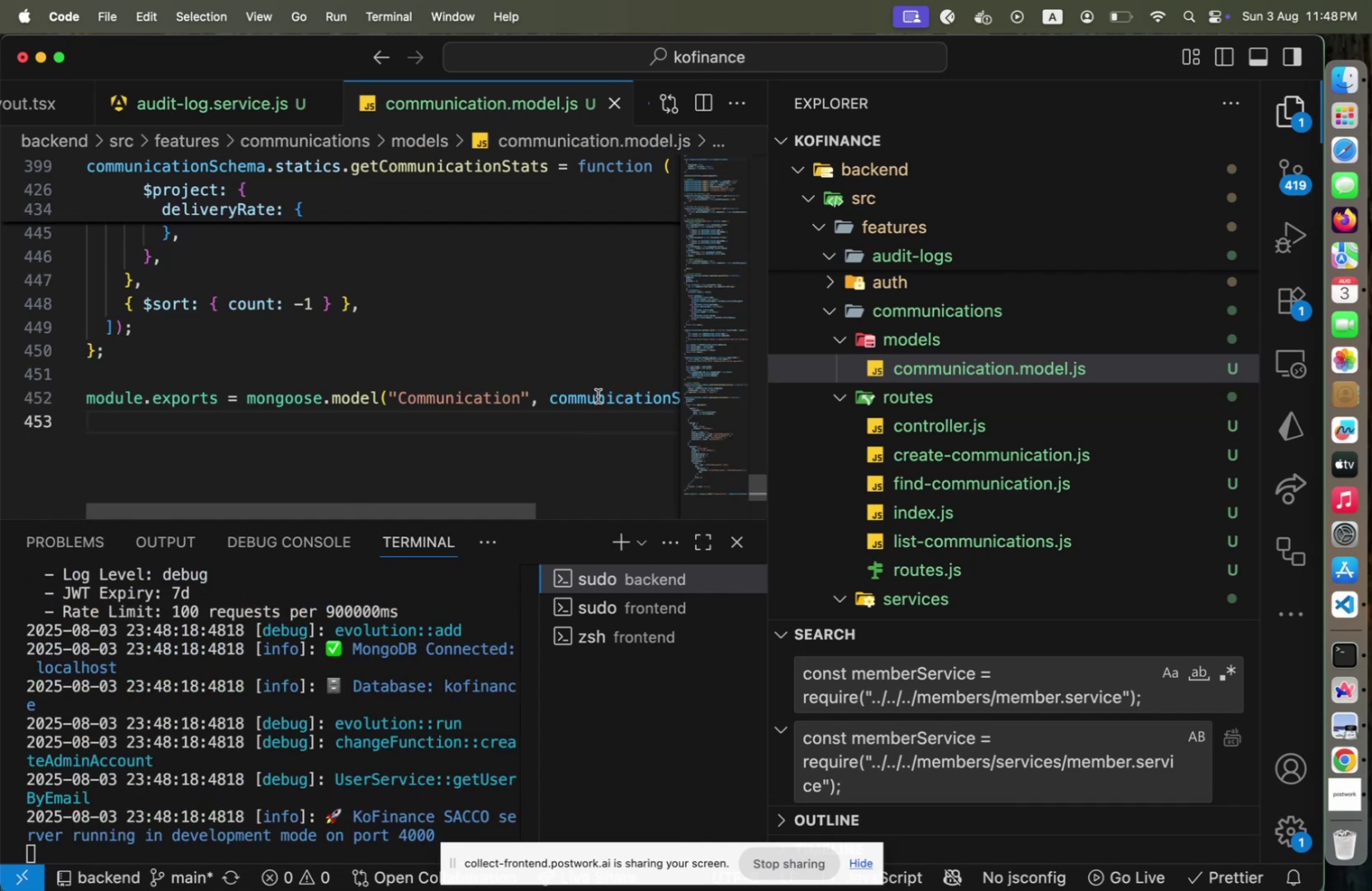 
key(Meta+Tab)
 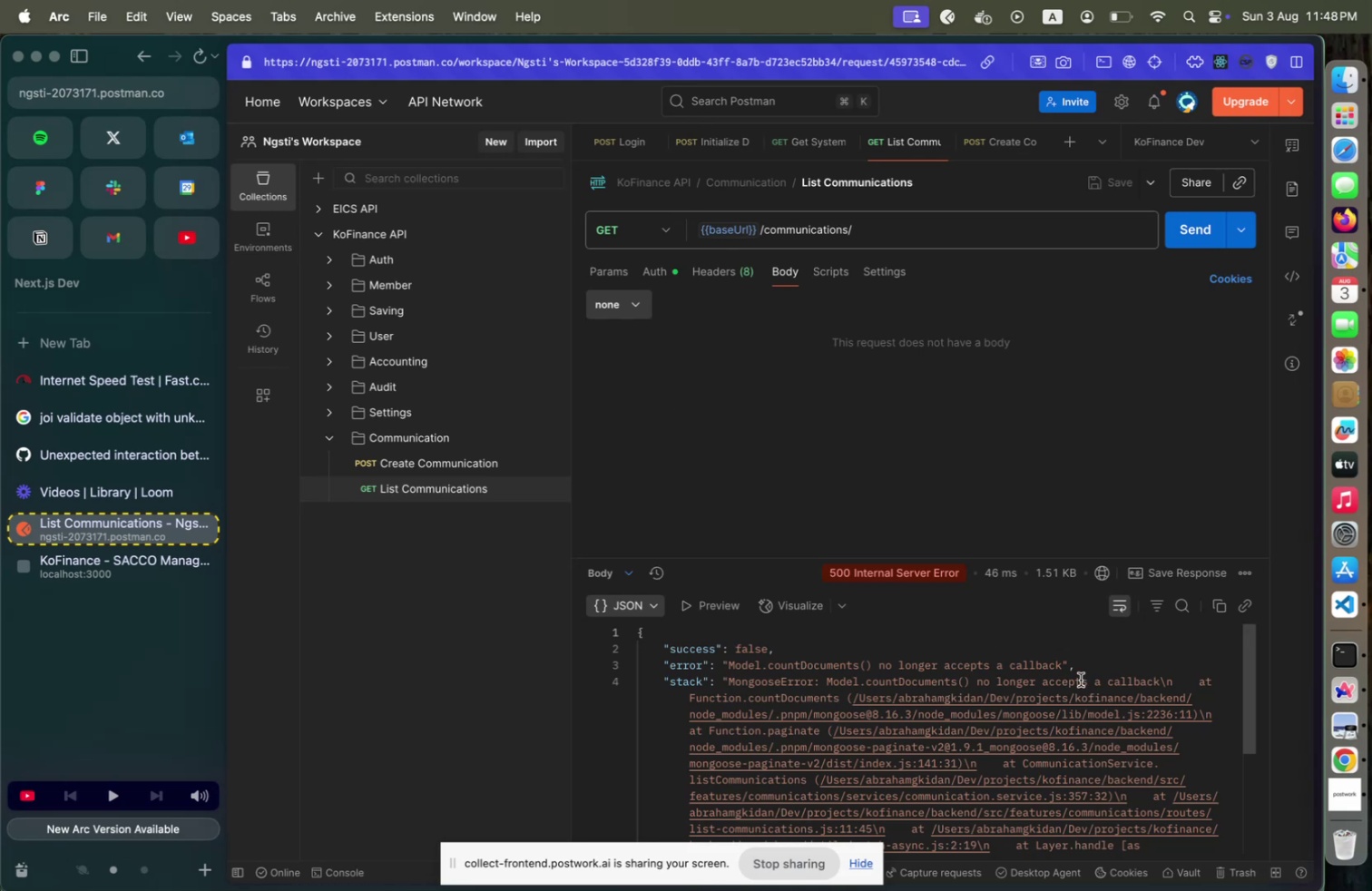 
wait(8.38)
 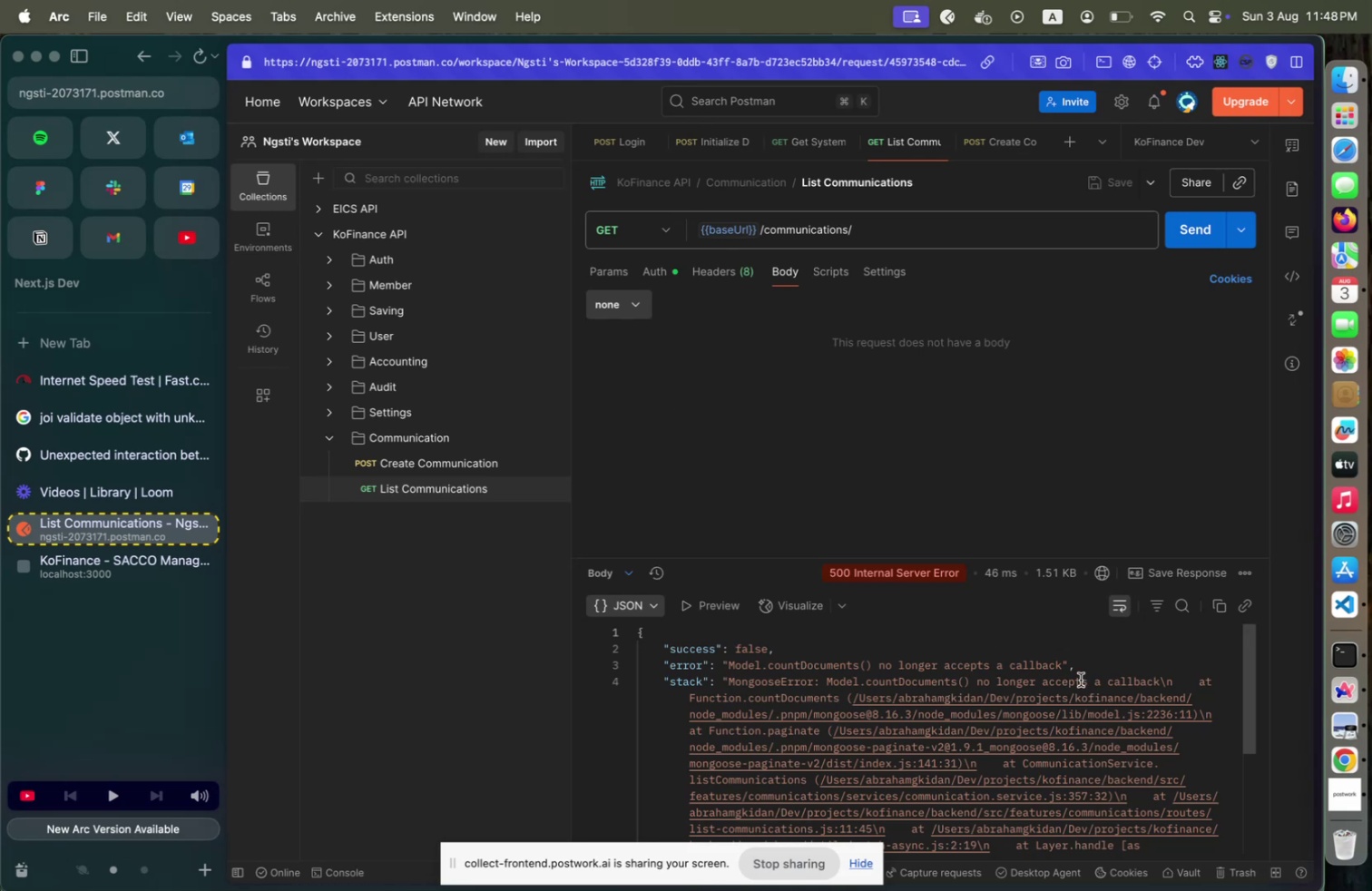 
key(Meta+CommandLeft)
 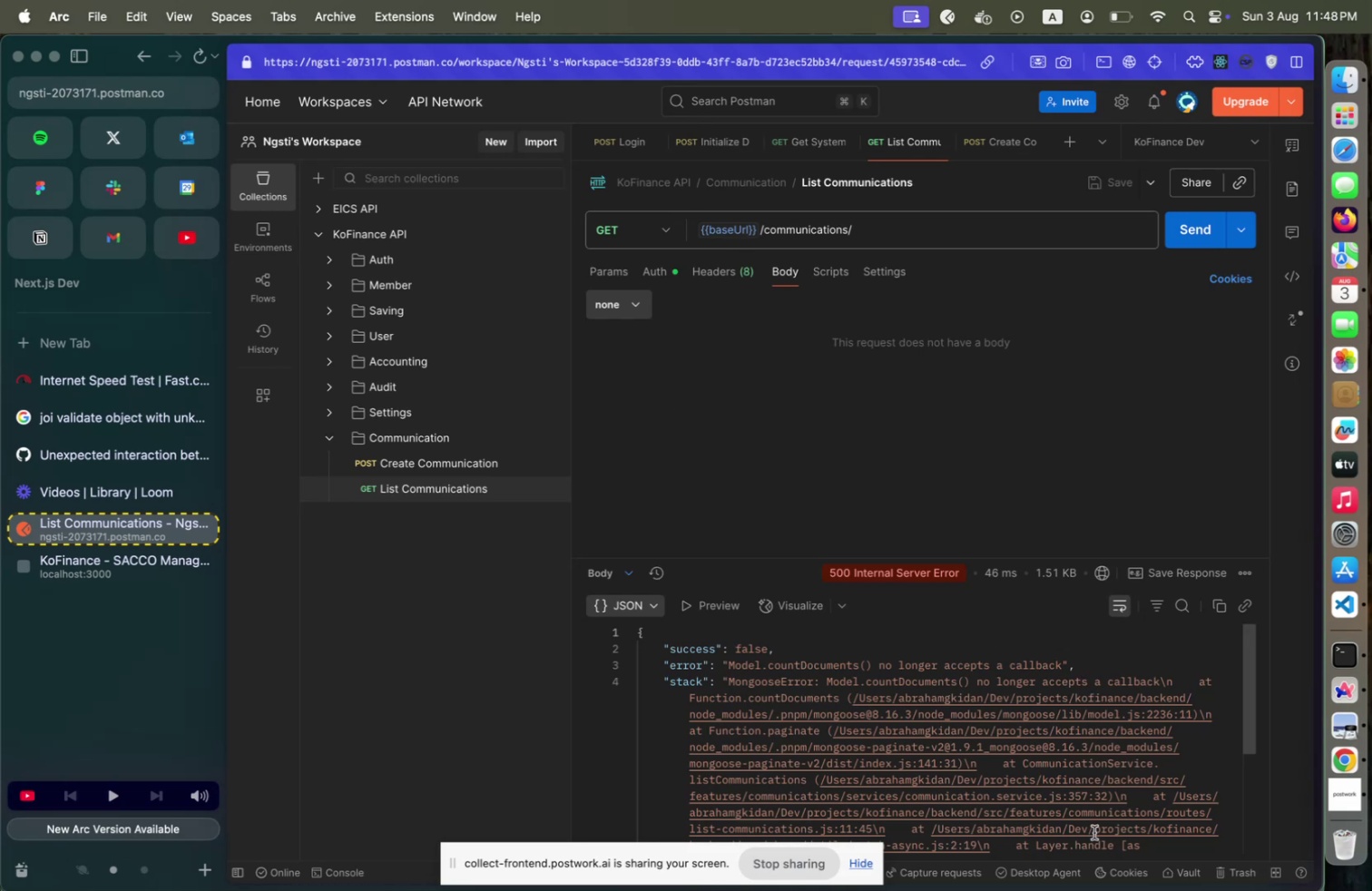 
key(Meta+Tab)
 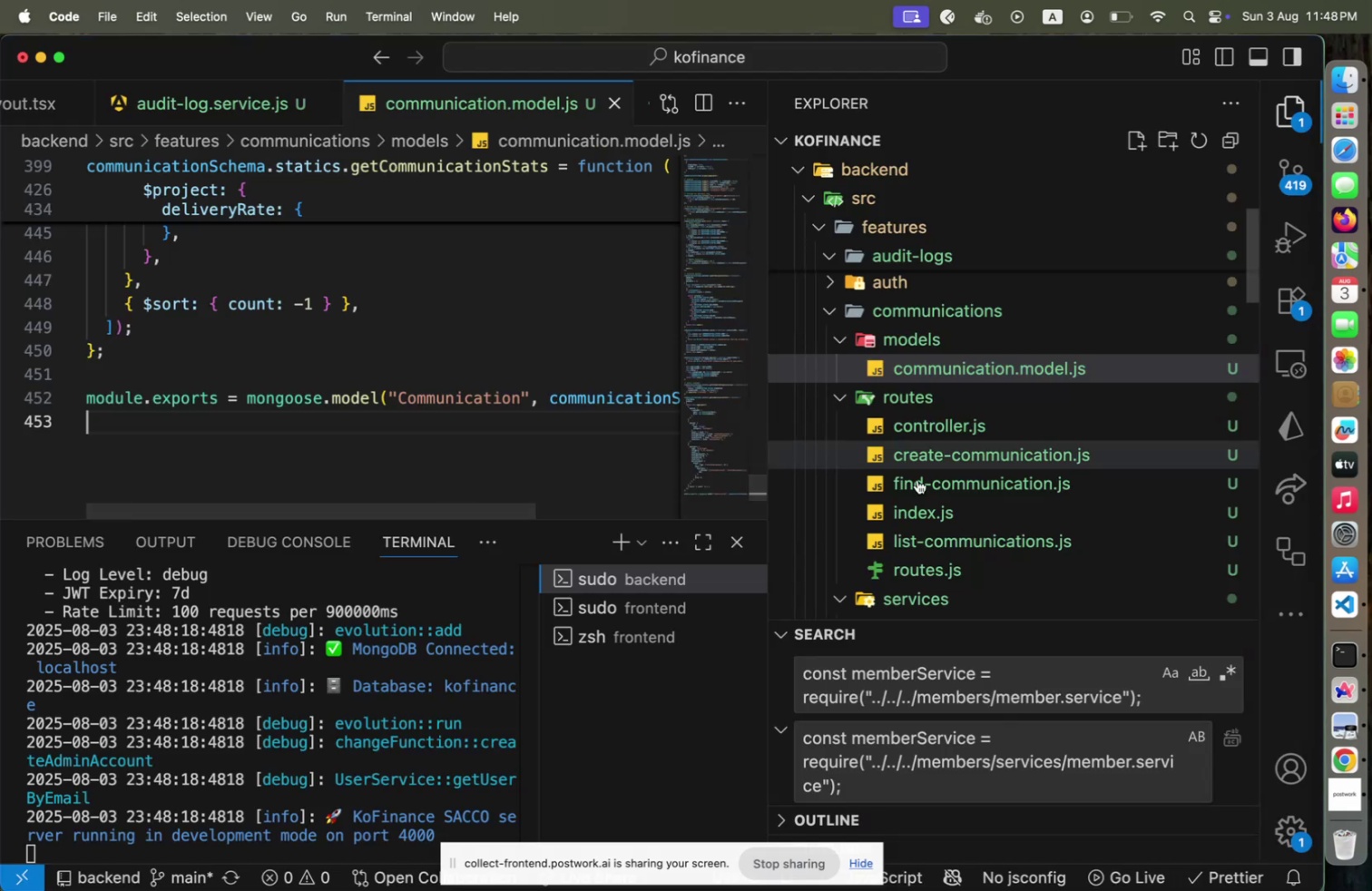 
scroll: coordinate [945, 543], scroll_direction: down, amount: 2.0
 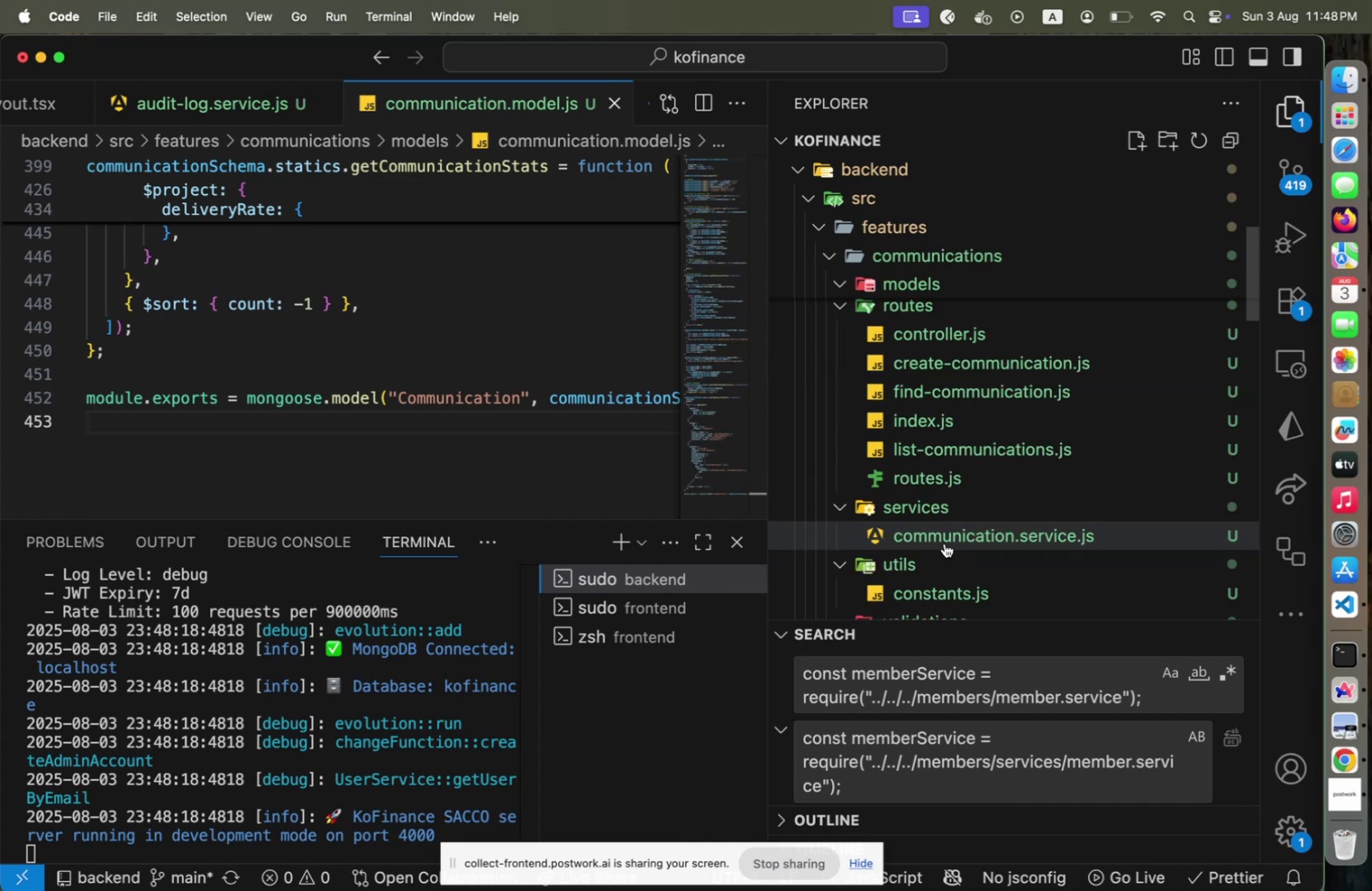 
left_click([945, 543])
 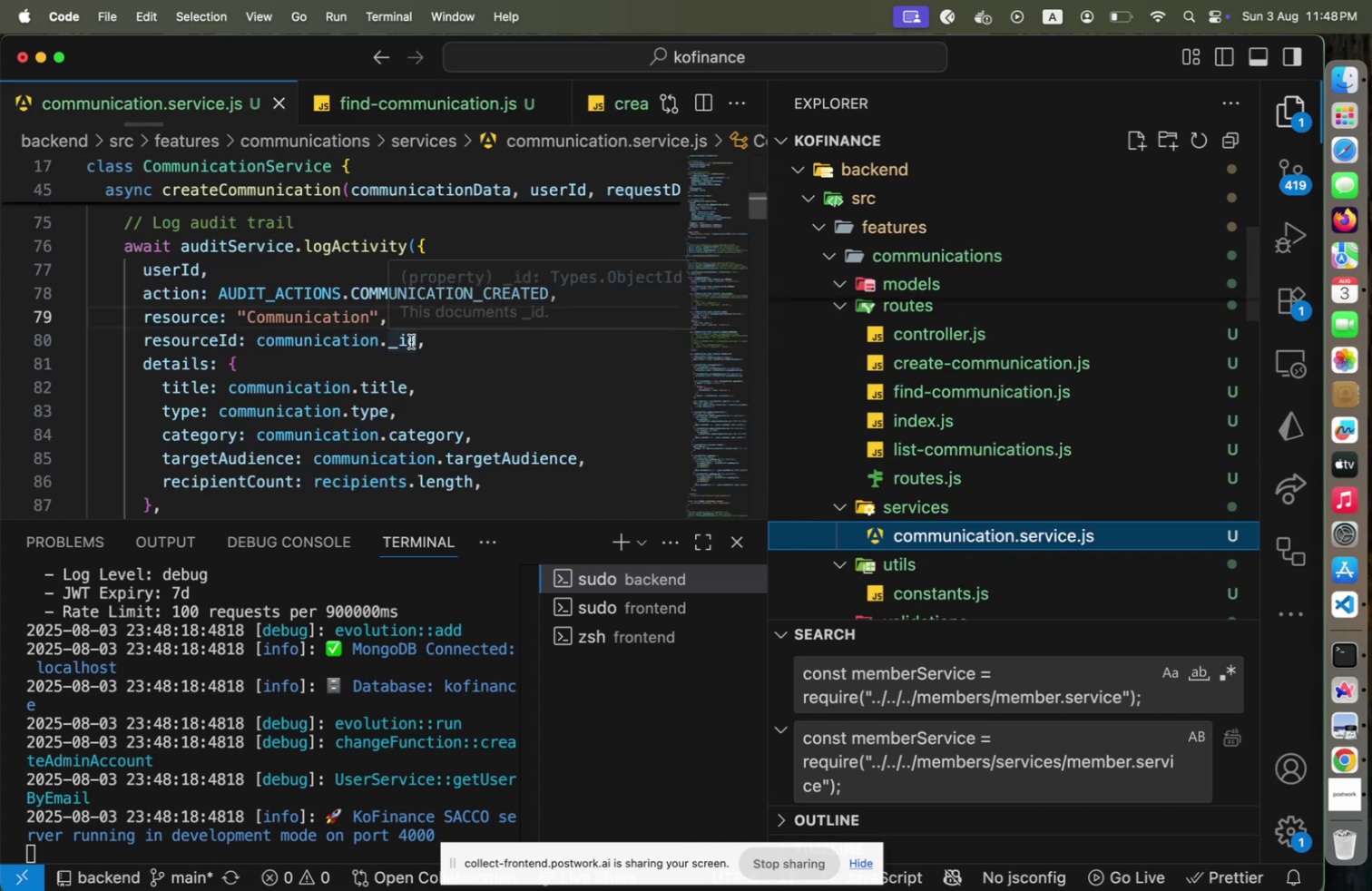 
scroll: coordinate [424, 353], scroll_direction: down, amount: 107.0
 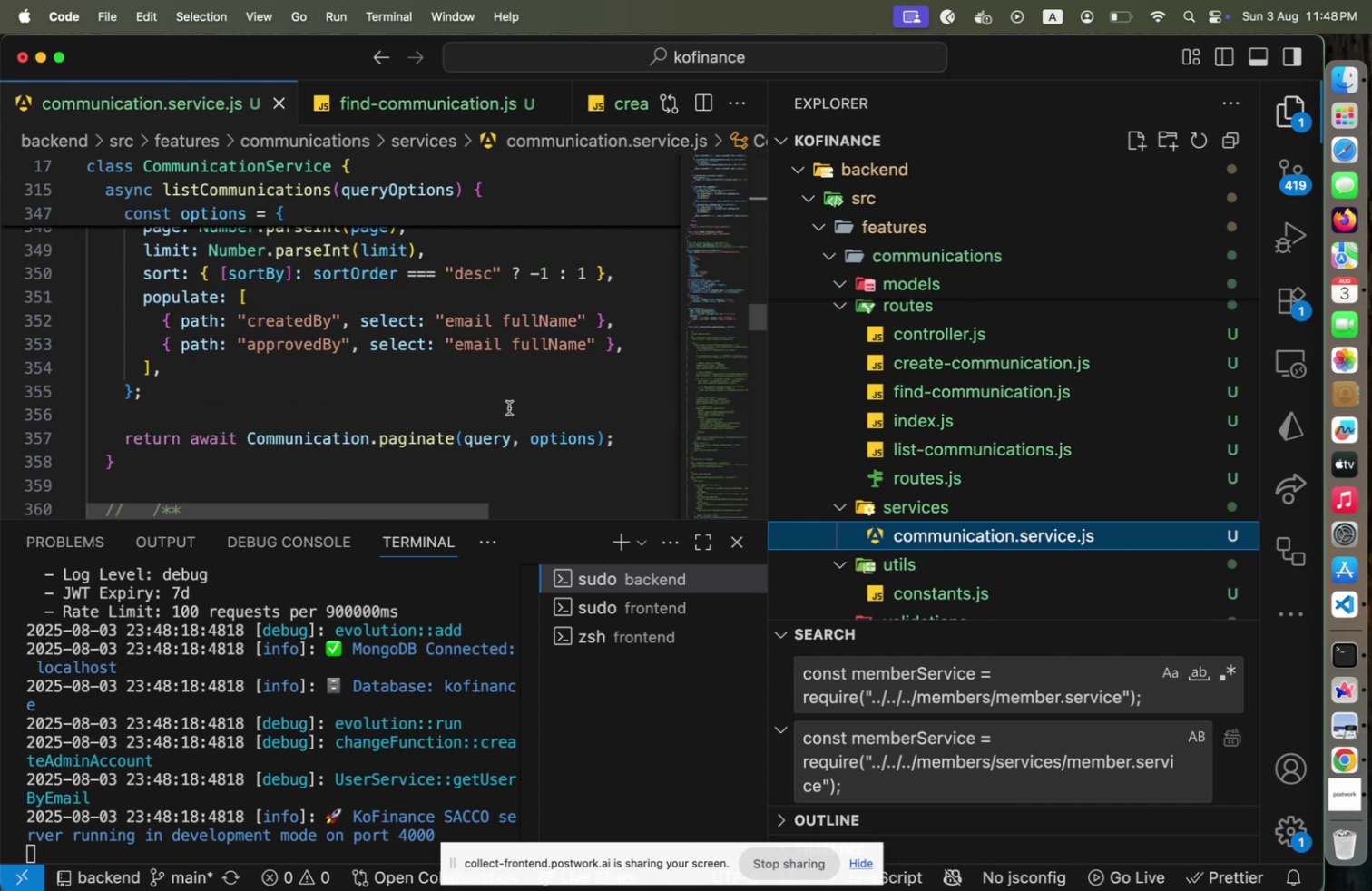 
scroll: coordinate [454, 426], scroll_direction: up, amount: 14.0
 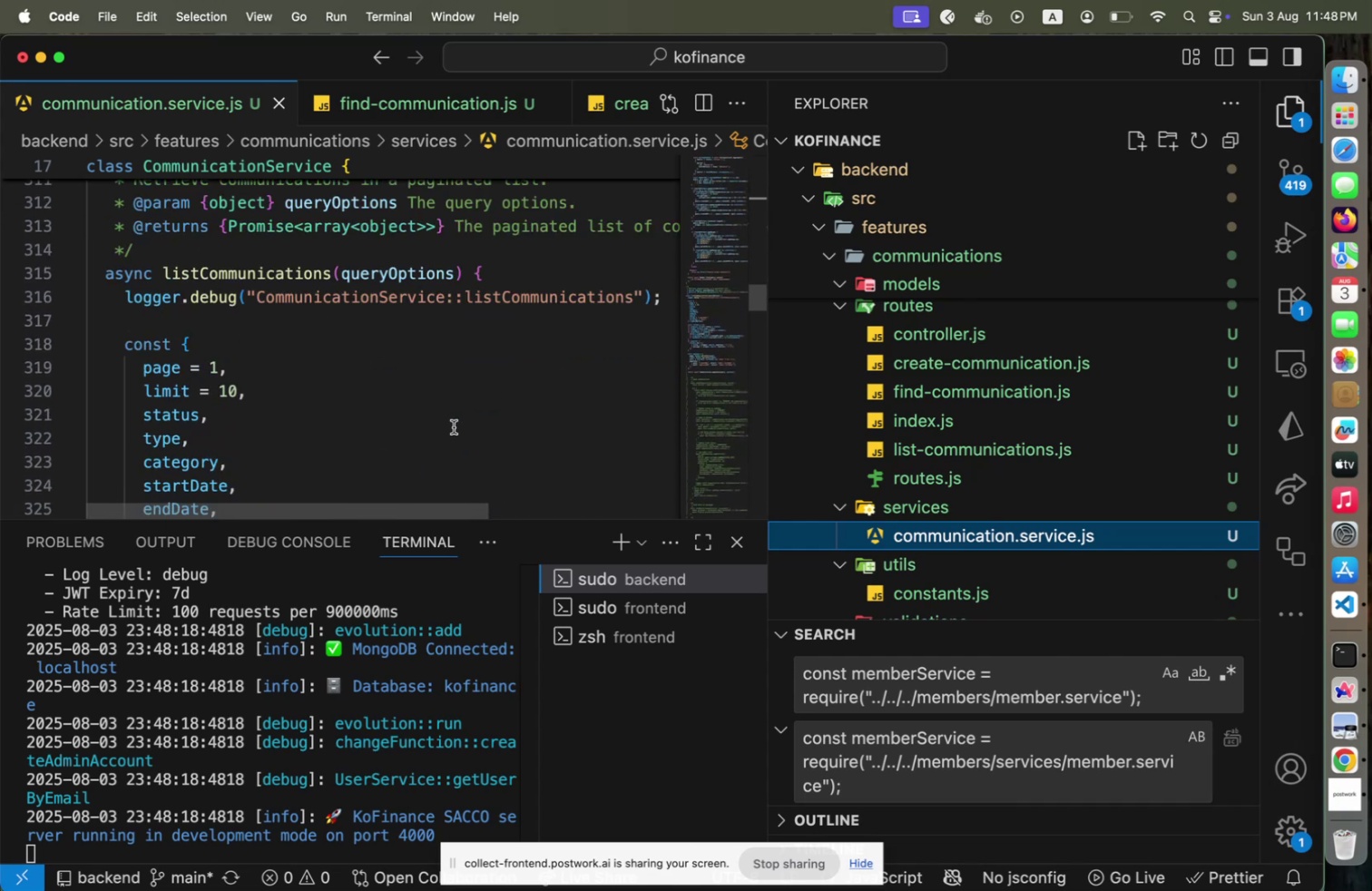 
scroll: coordinate [454, 426], scroll_direction: down, amount: 11.0
 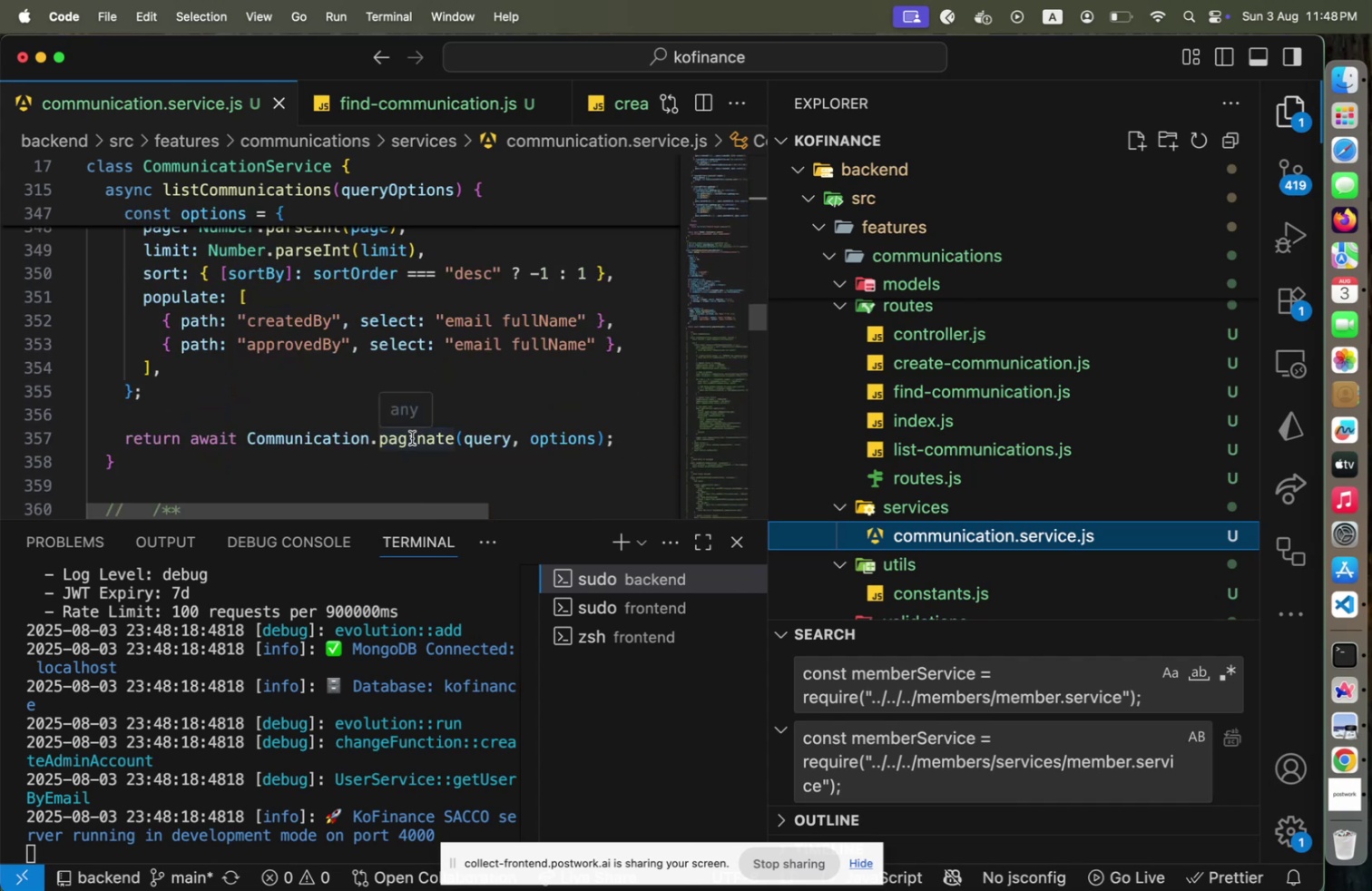 
left_click([412, 437])
 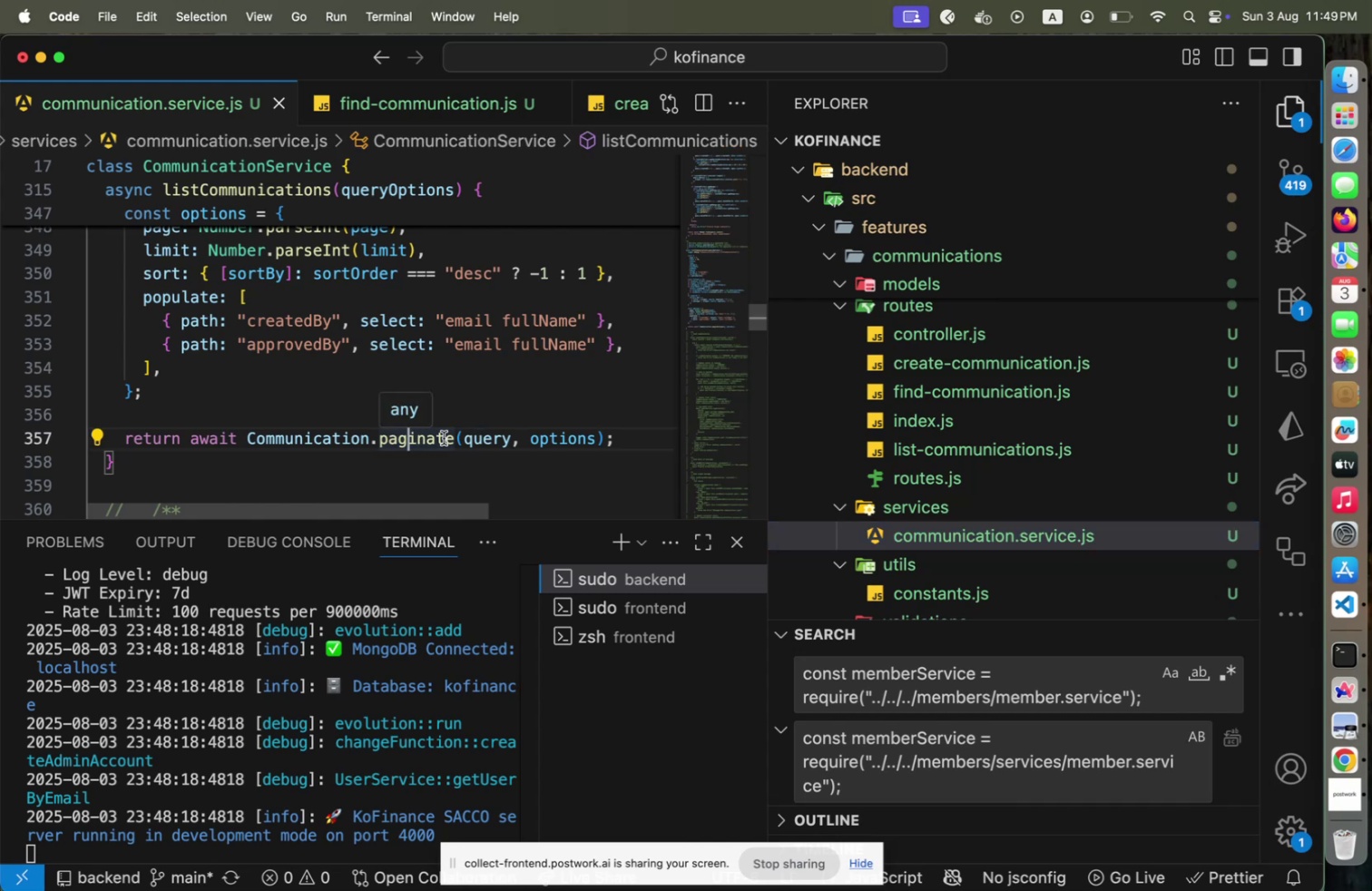 
left_click([466, 427])
 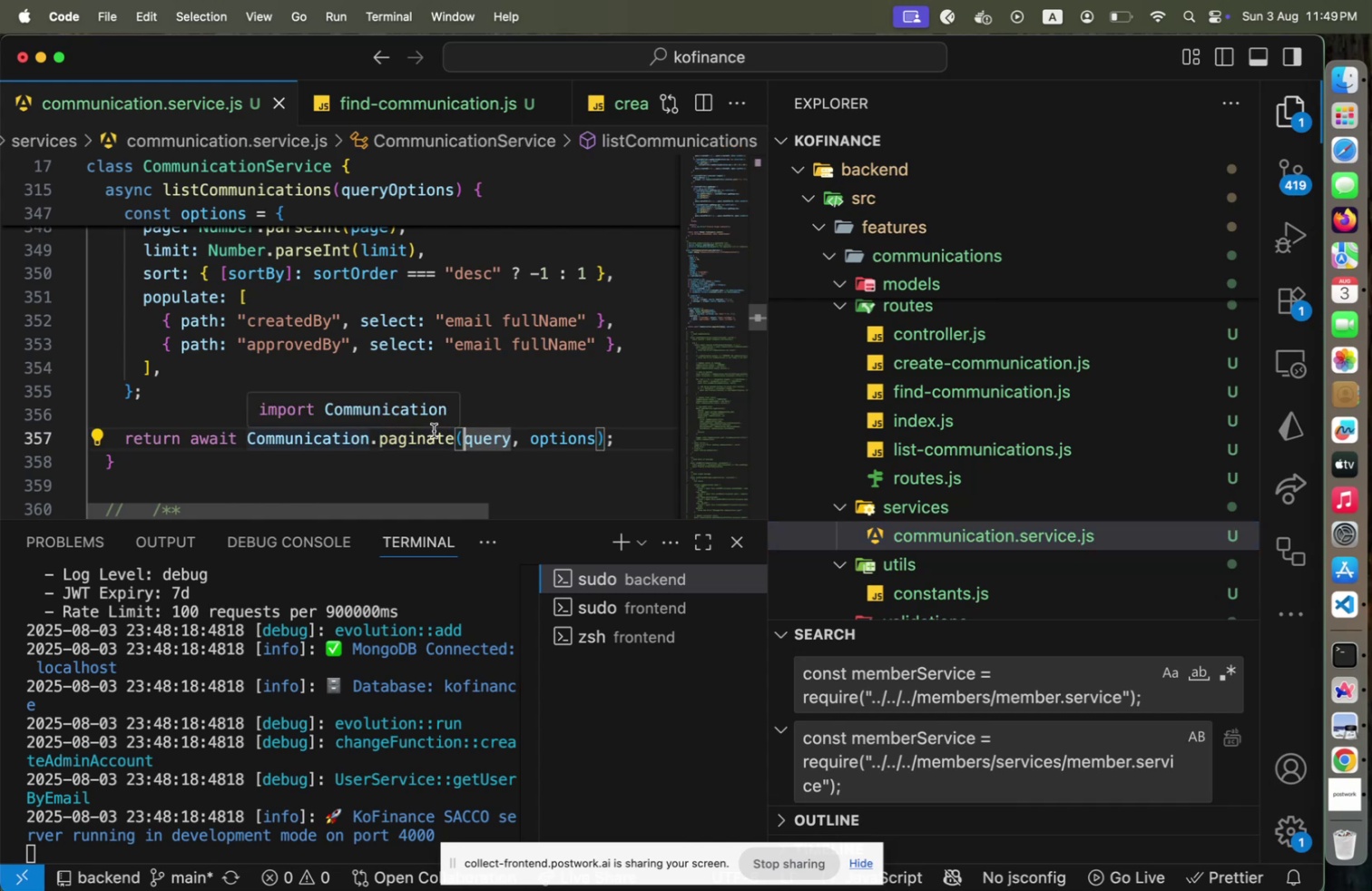 
left_click([446, 428])
 